 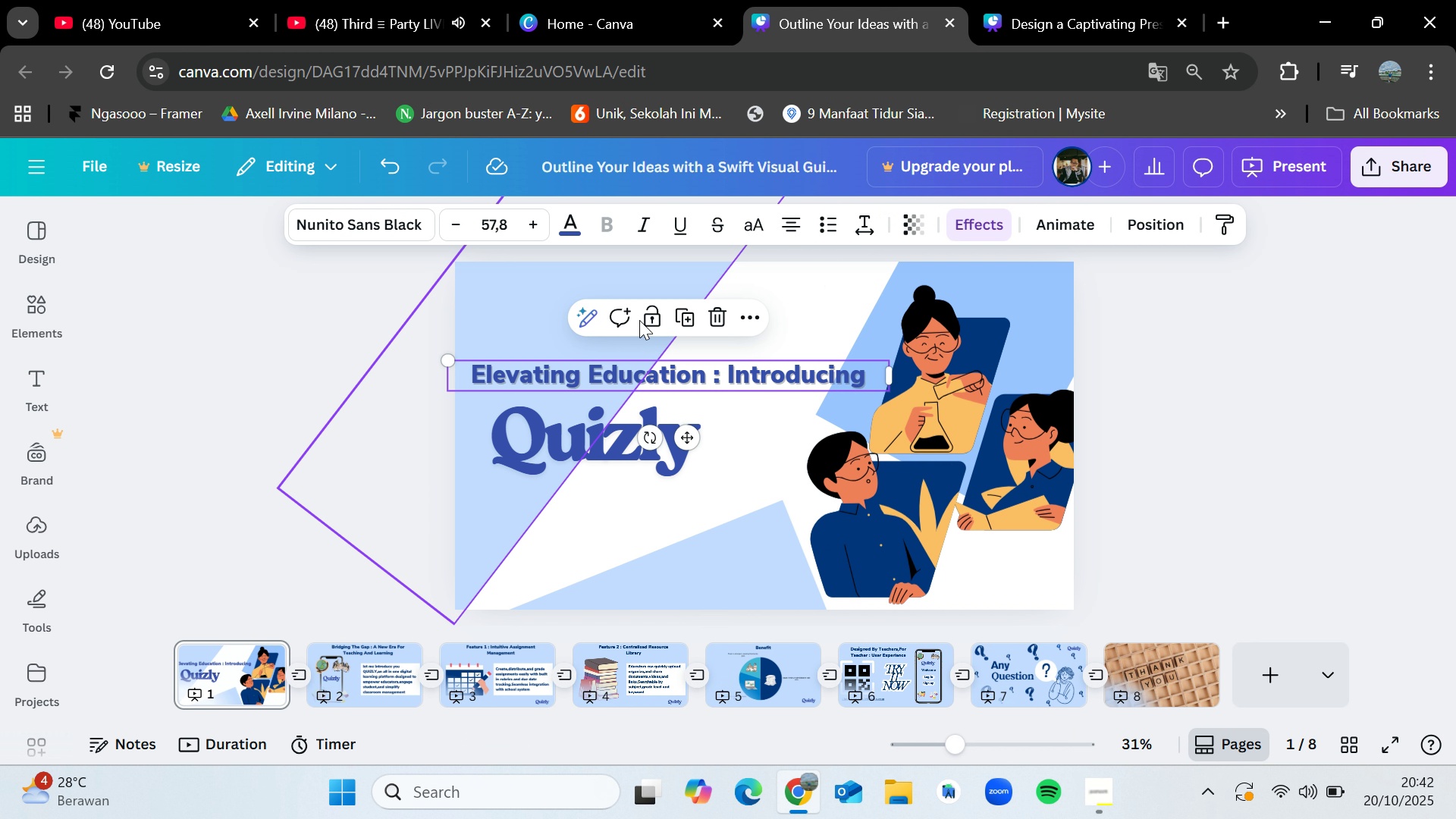 
left_click([382, 654])
 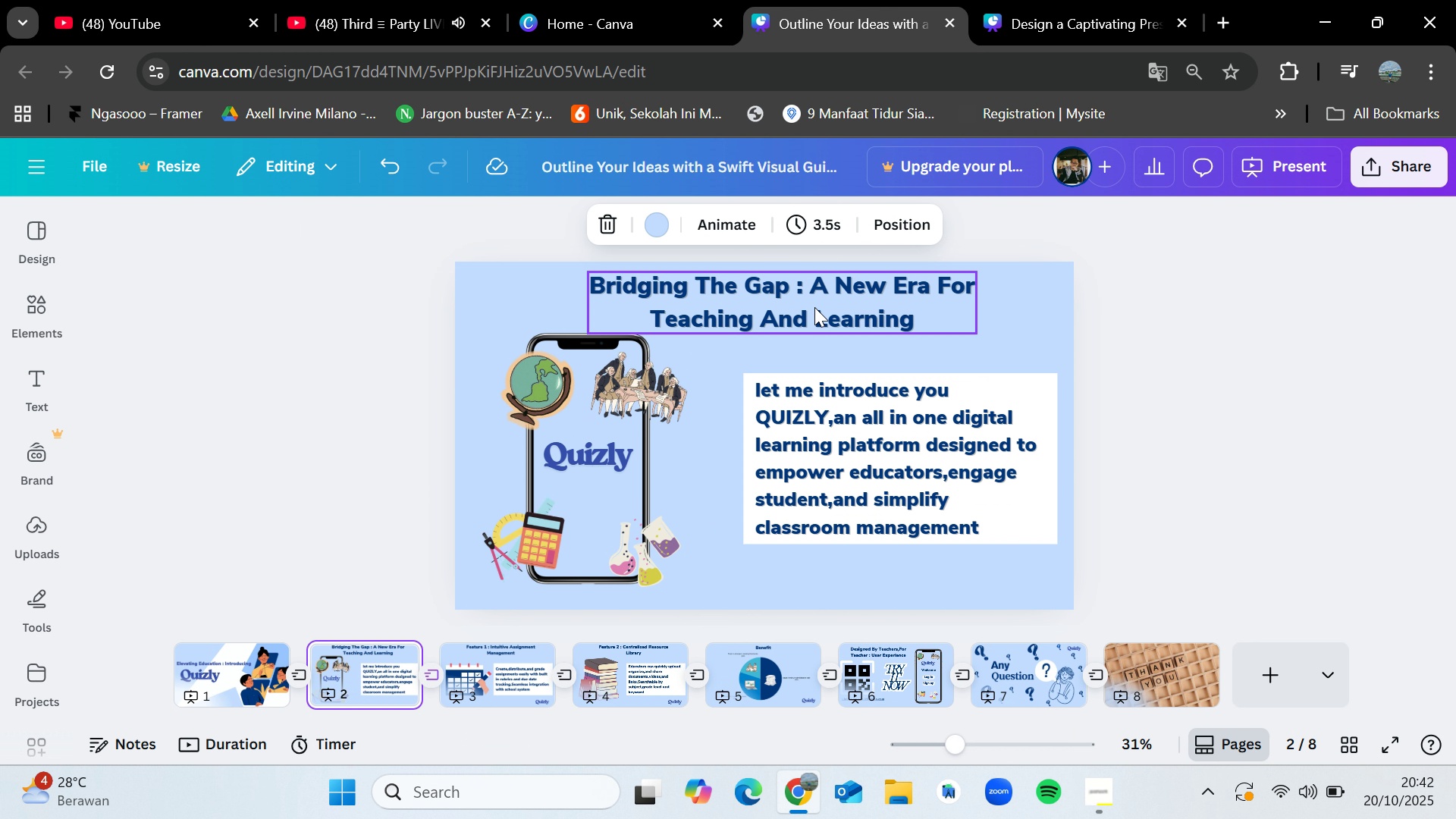 
left_click([814, 307])
 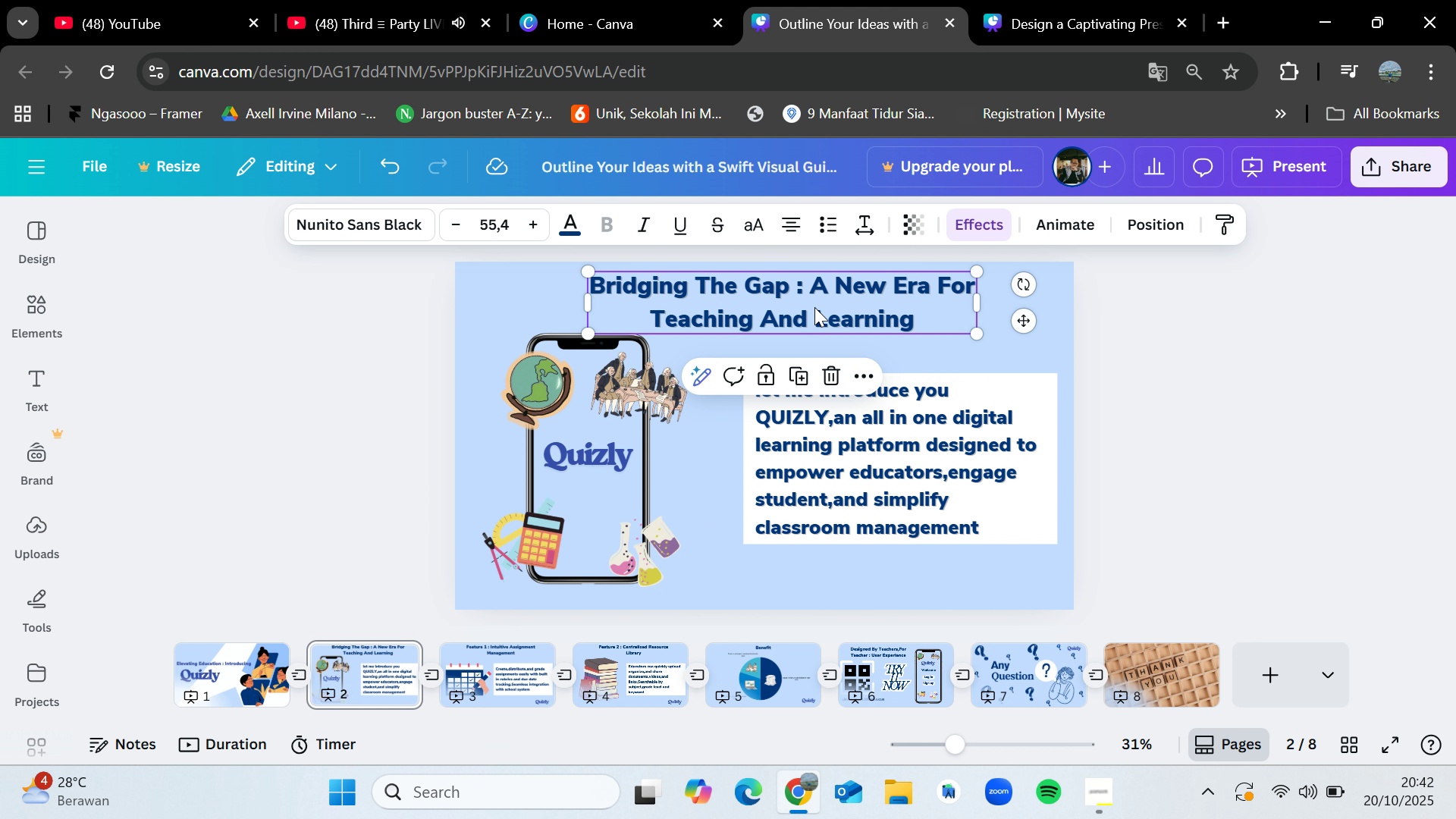 
key(Control+C)
 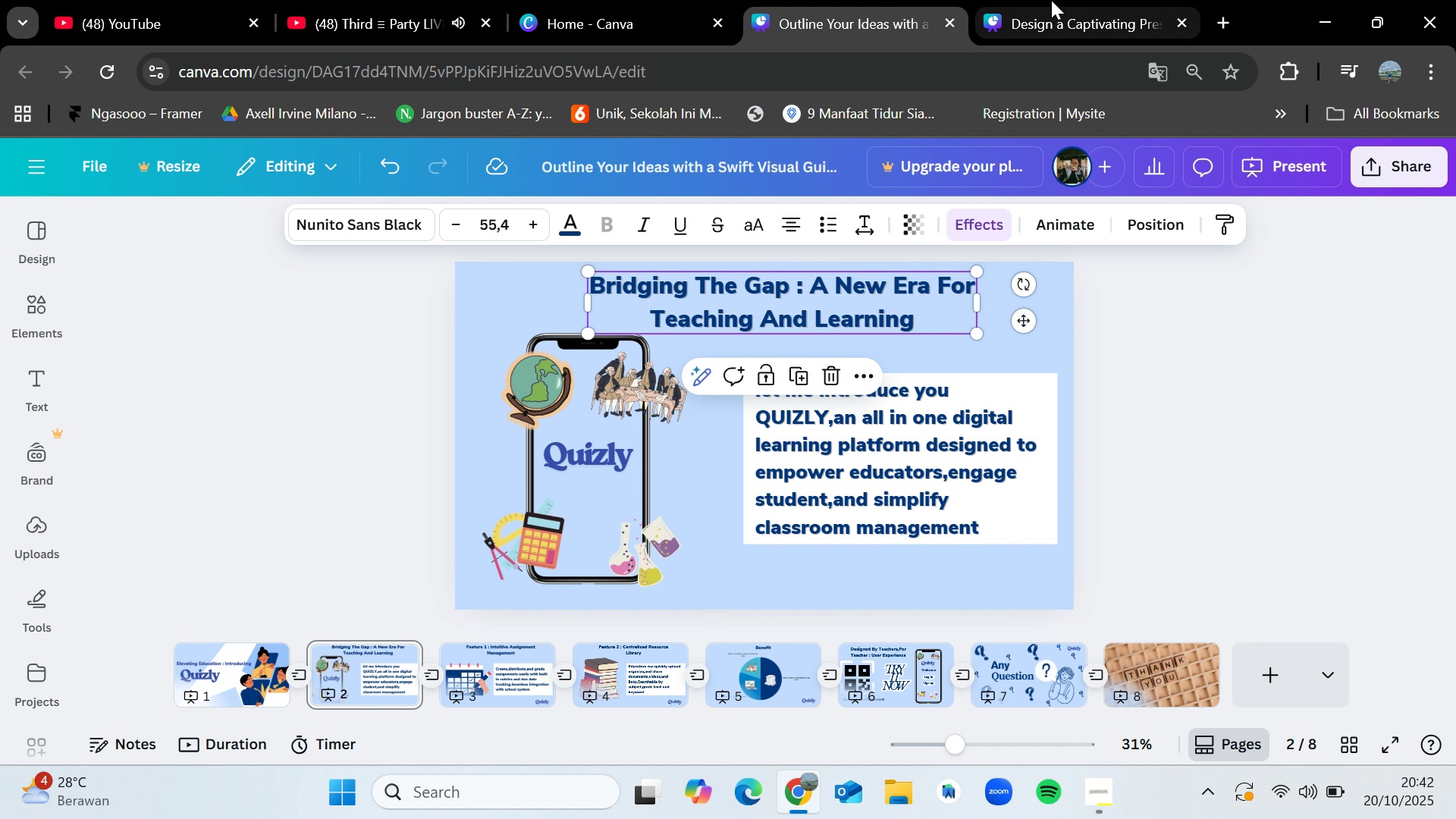 
left_click([1051, 0])
 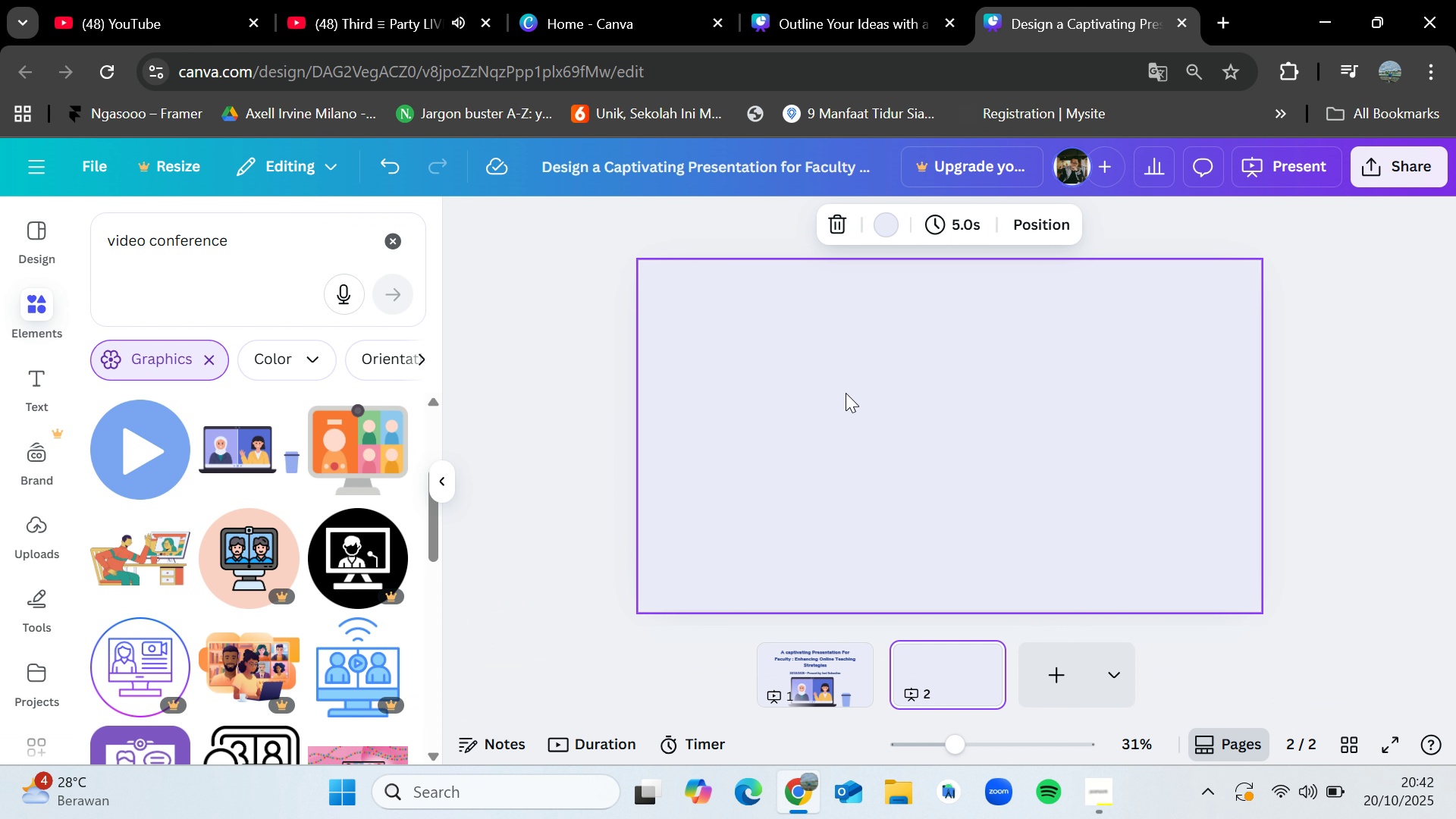 
key(Control+V)
 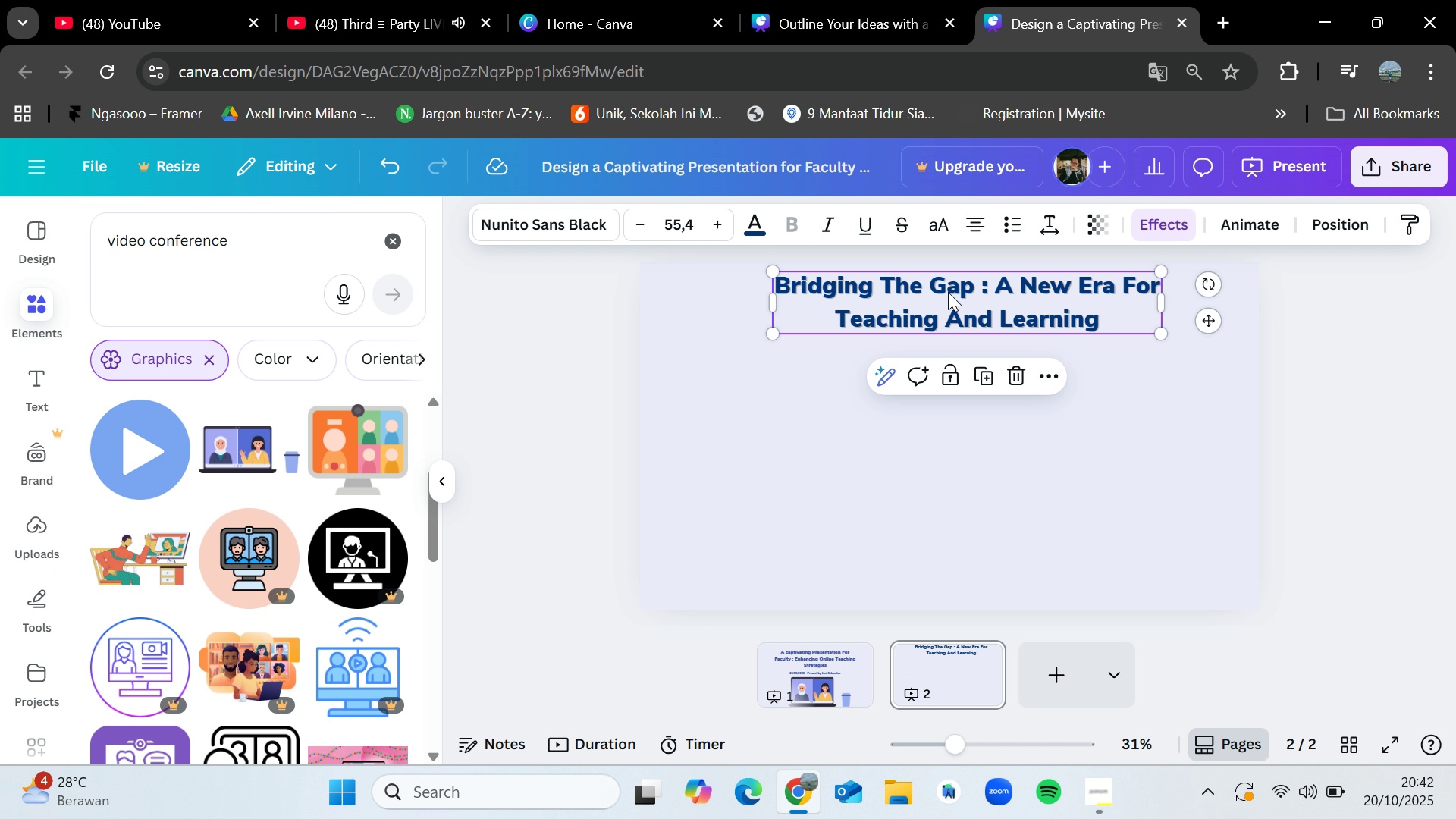 
double_click([948, 292])
 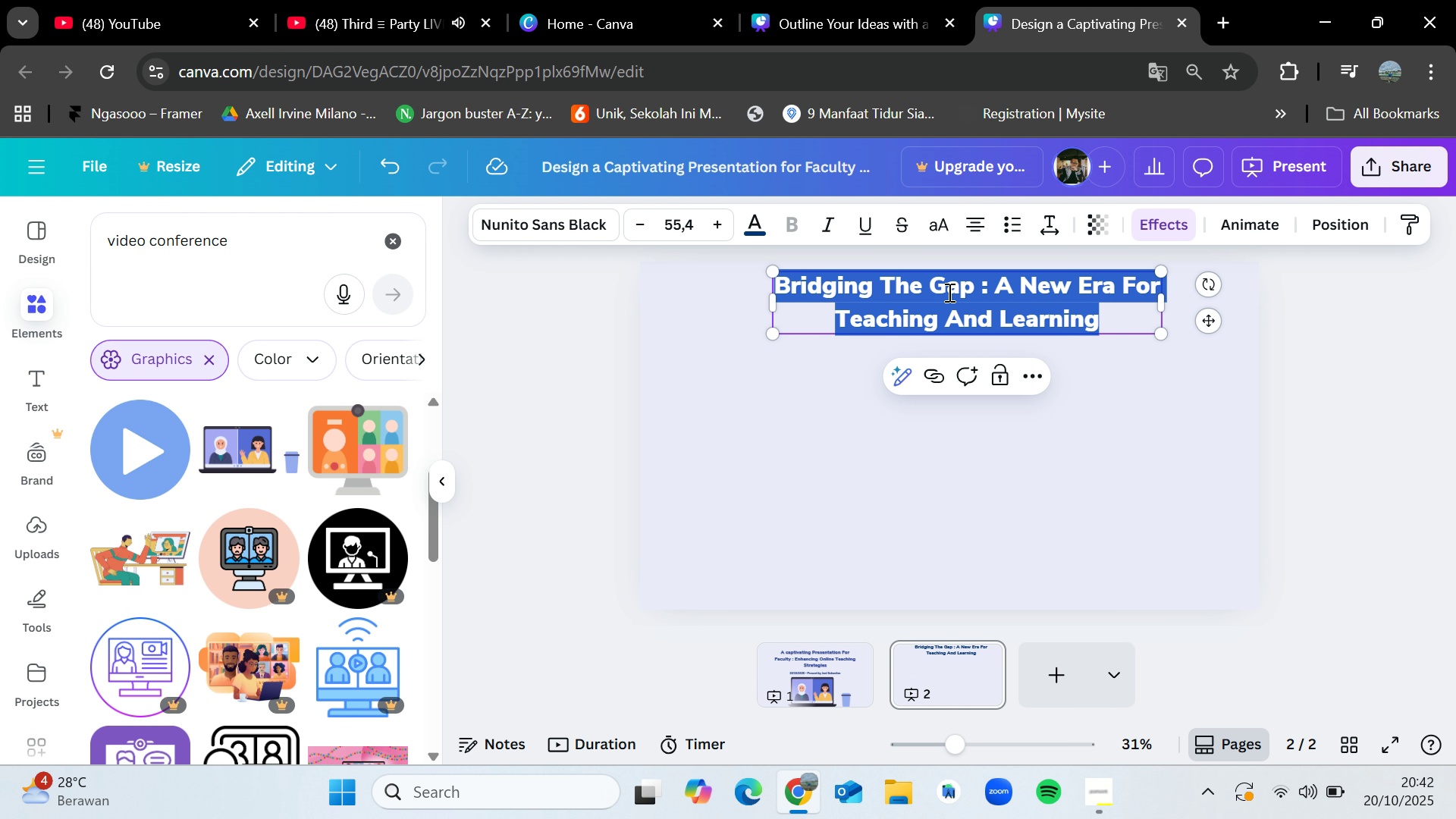 
key(Backspace)
type(Intor)
key(Backspace)
key(Backspace)
type(roduction : b)
key(Backspace)
type(Bried)
key(Backspace)
type(f overve)
key(Backspace)
type(iew of the importance of online[VolumeDown][VolumeDown] teaching strategies)
 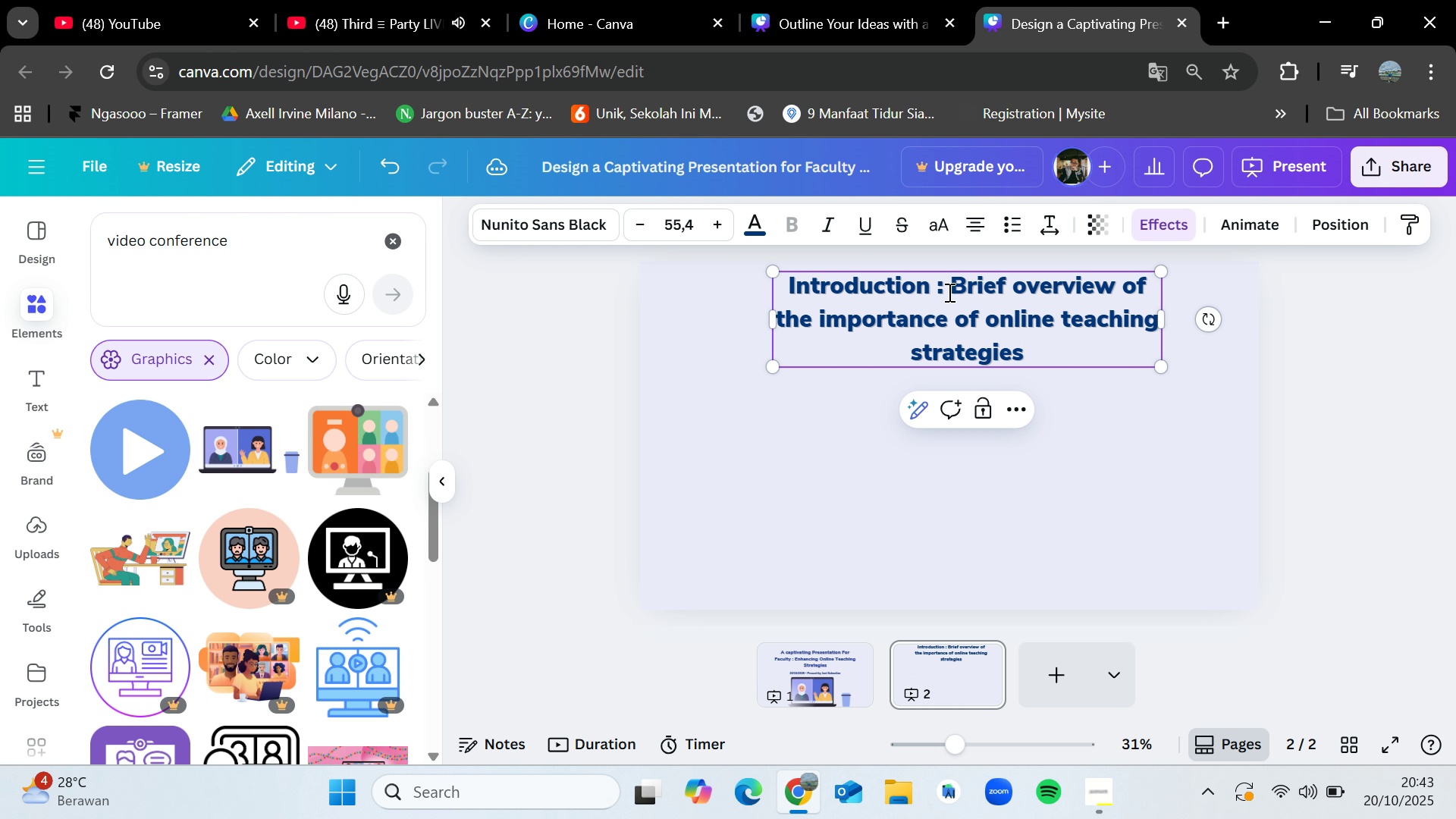 
left_click_drag(start_coordinate=[1160, 315], to_coordinate=[1197, 309])
 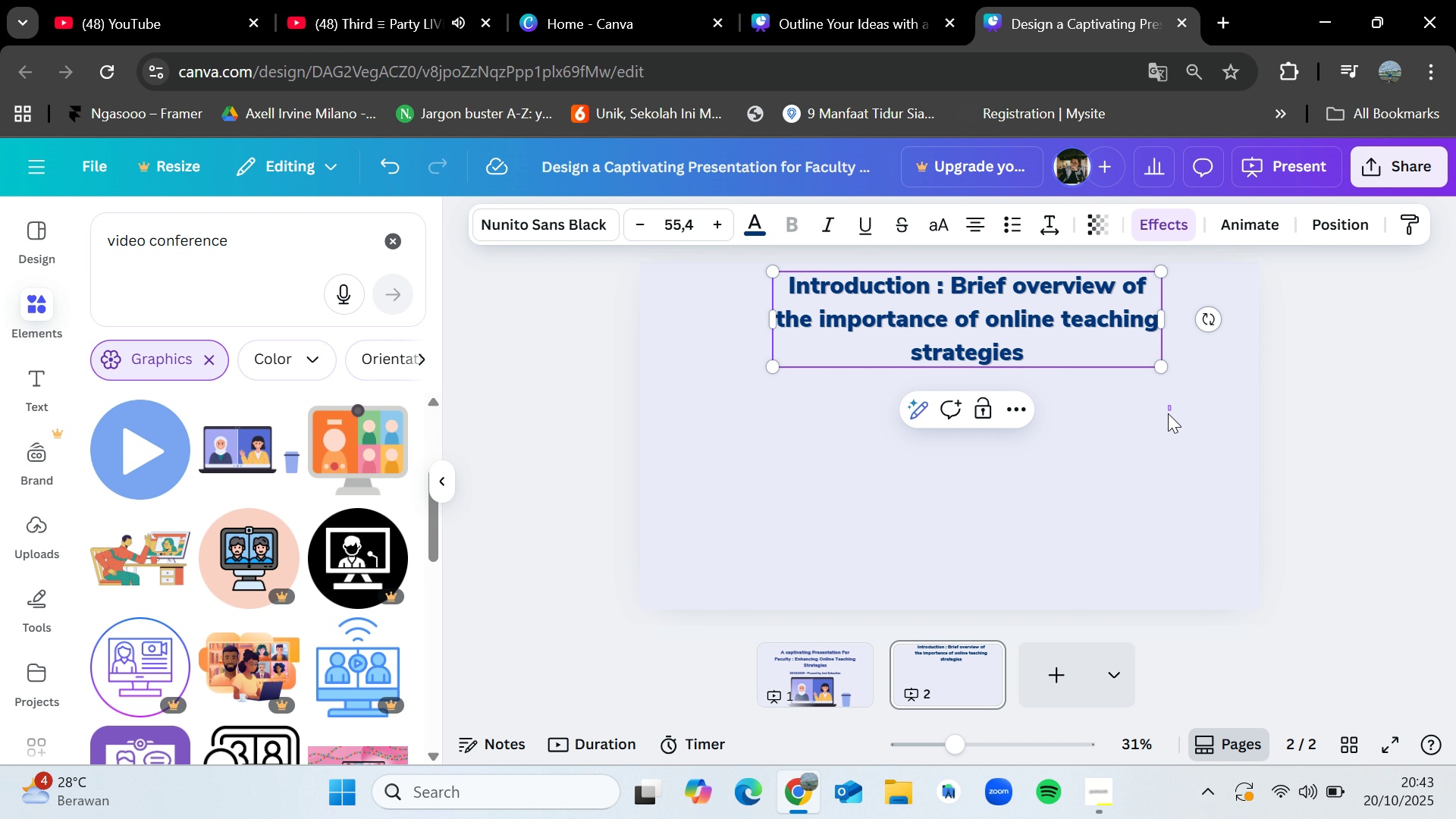 
left_click_drag(start_coordinate=[1172, 406], to_coordinate=[1166, 416])
 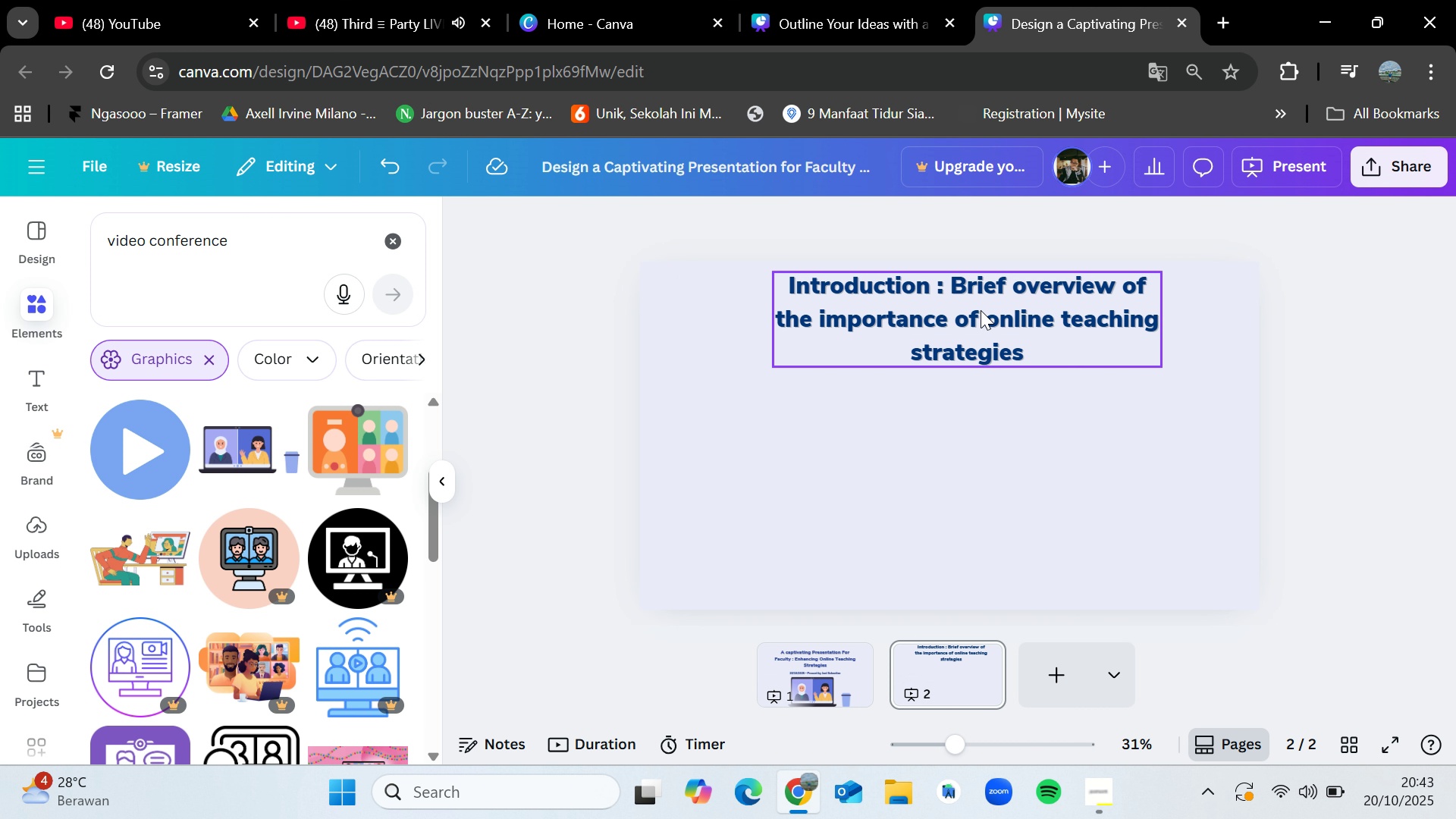 
left_click_drag(start_coordinate=[965, 314], to_coordinate=[962, 338])
 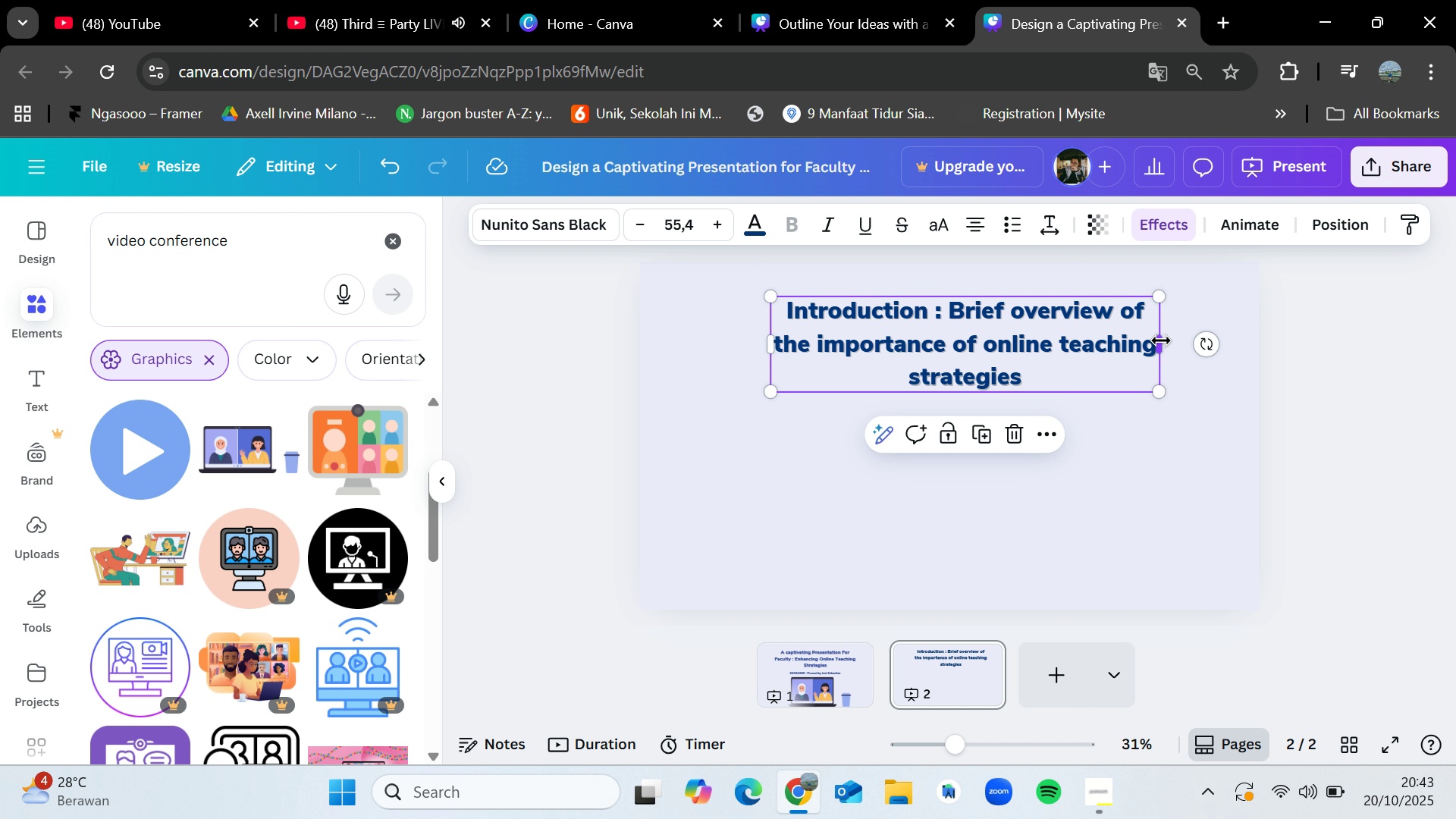 
left_click_drag(start_coordinate=[1161, 340], to_coordinate=[1243, 334])
 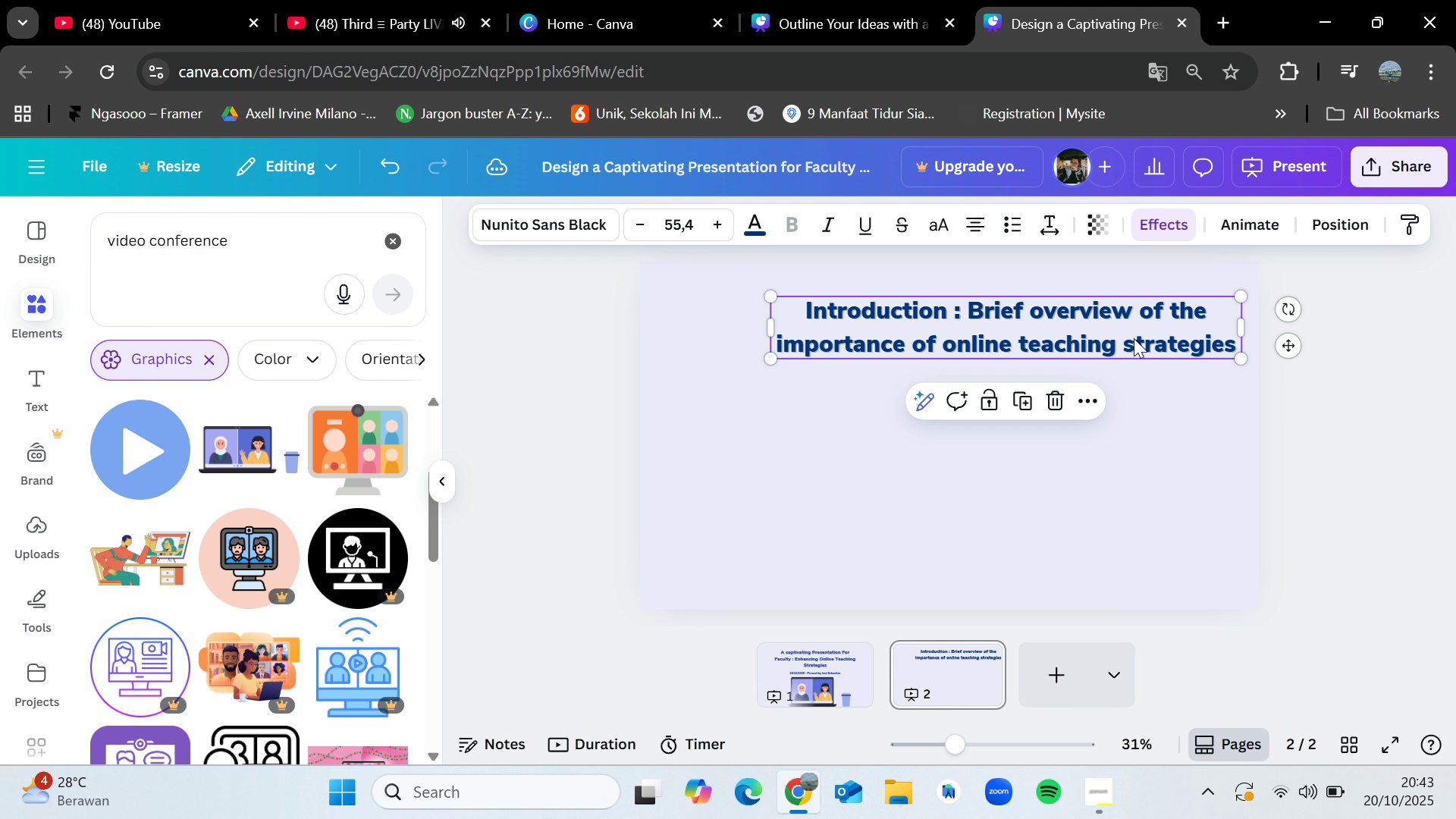 
left_click_drag(start_coordinate=[1134, 338], to_coordinate=[1097, 341])
 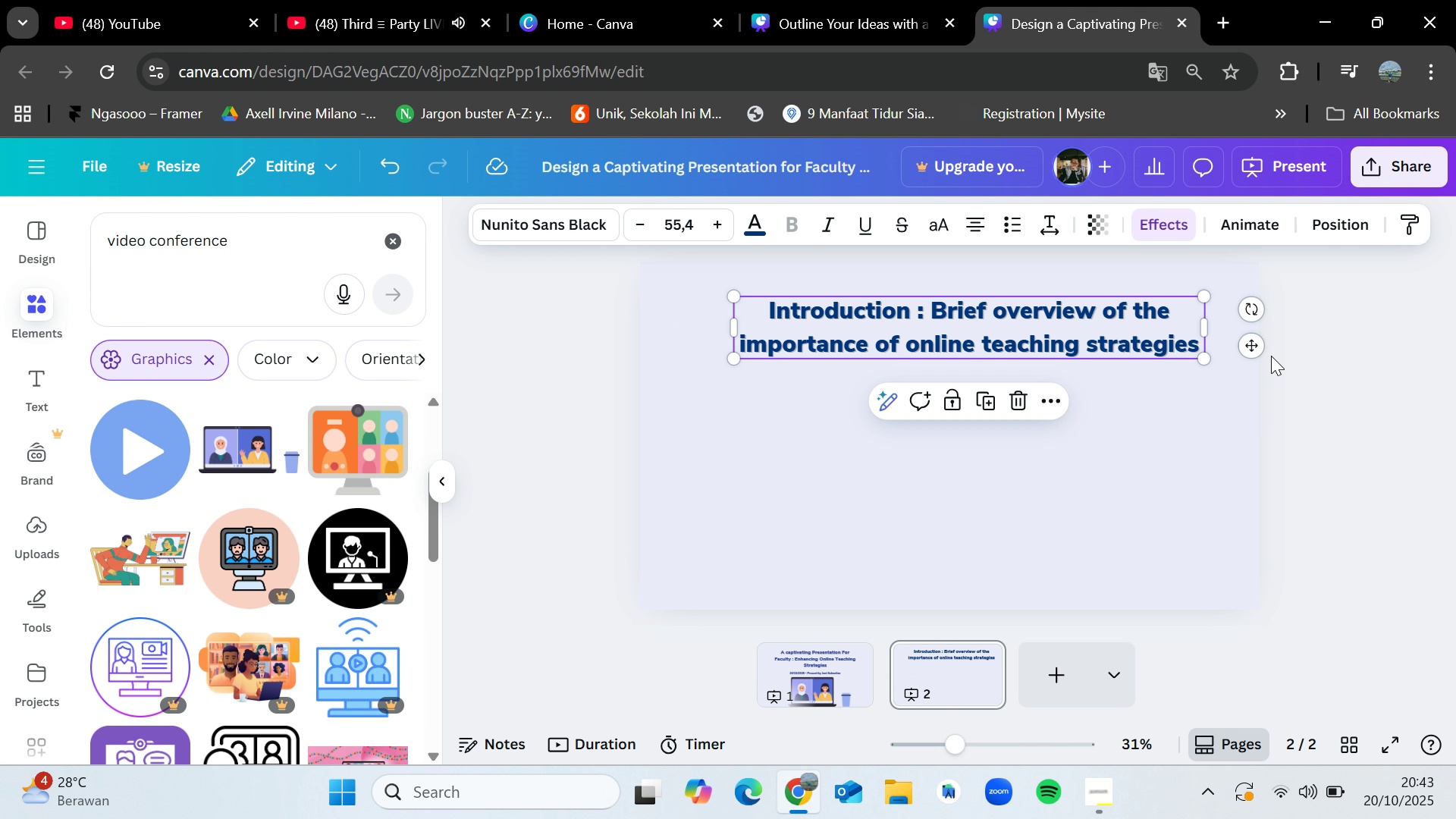 
left_click([1271, 356])
 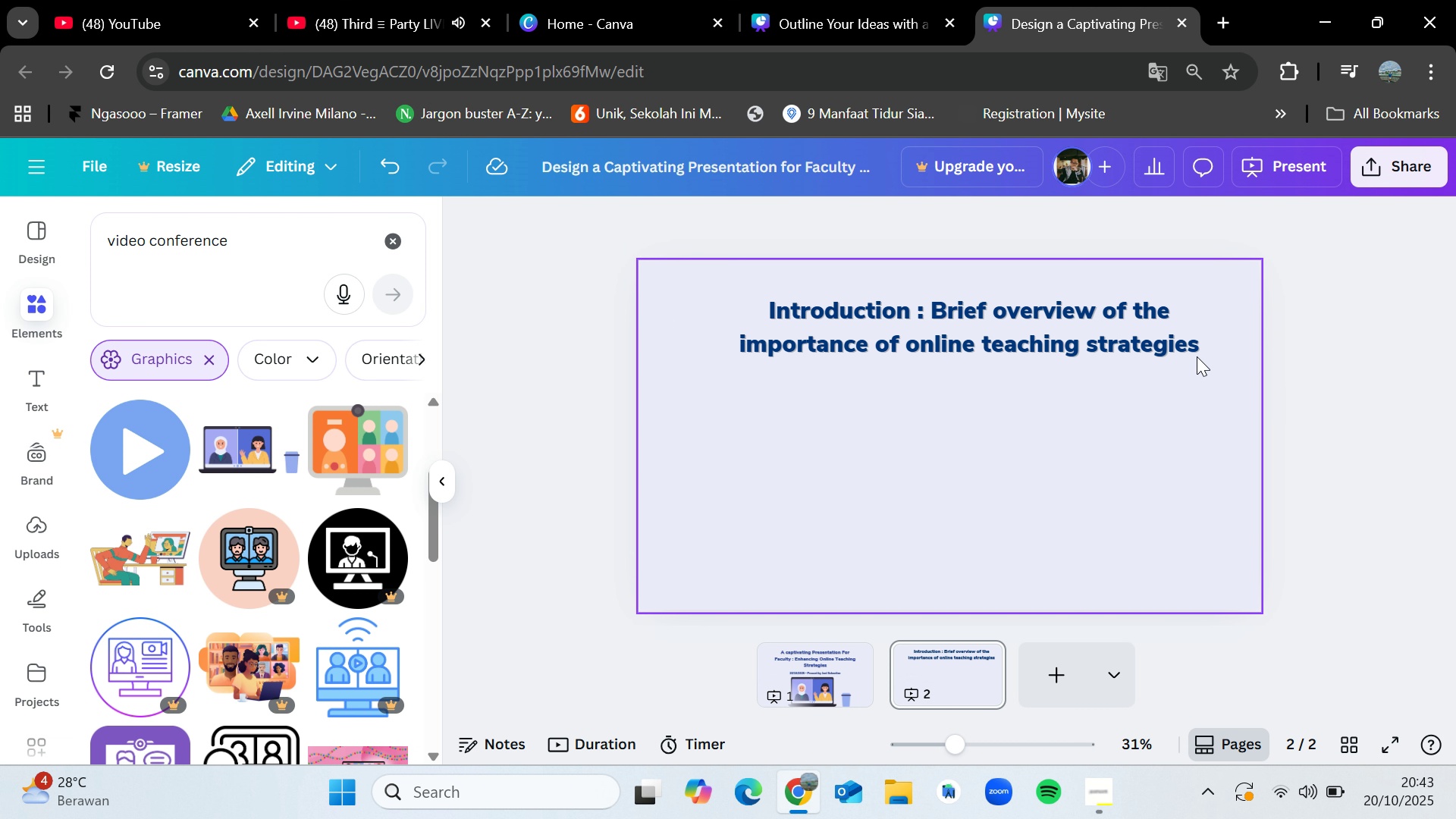 
mouse_move([1143, 335])
 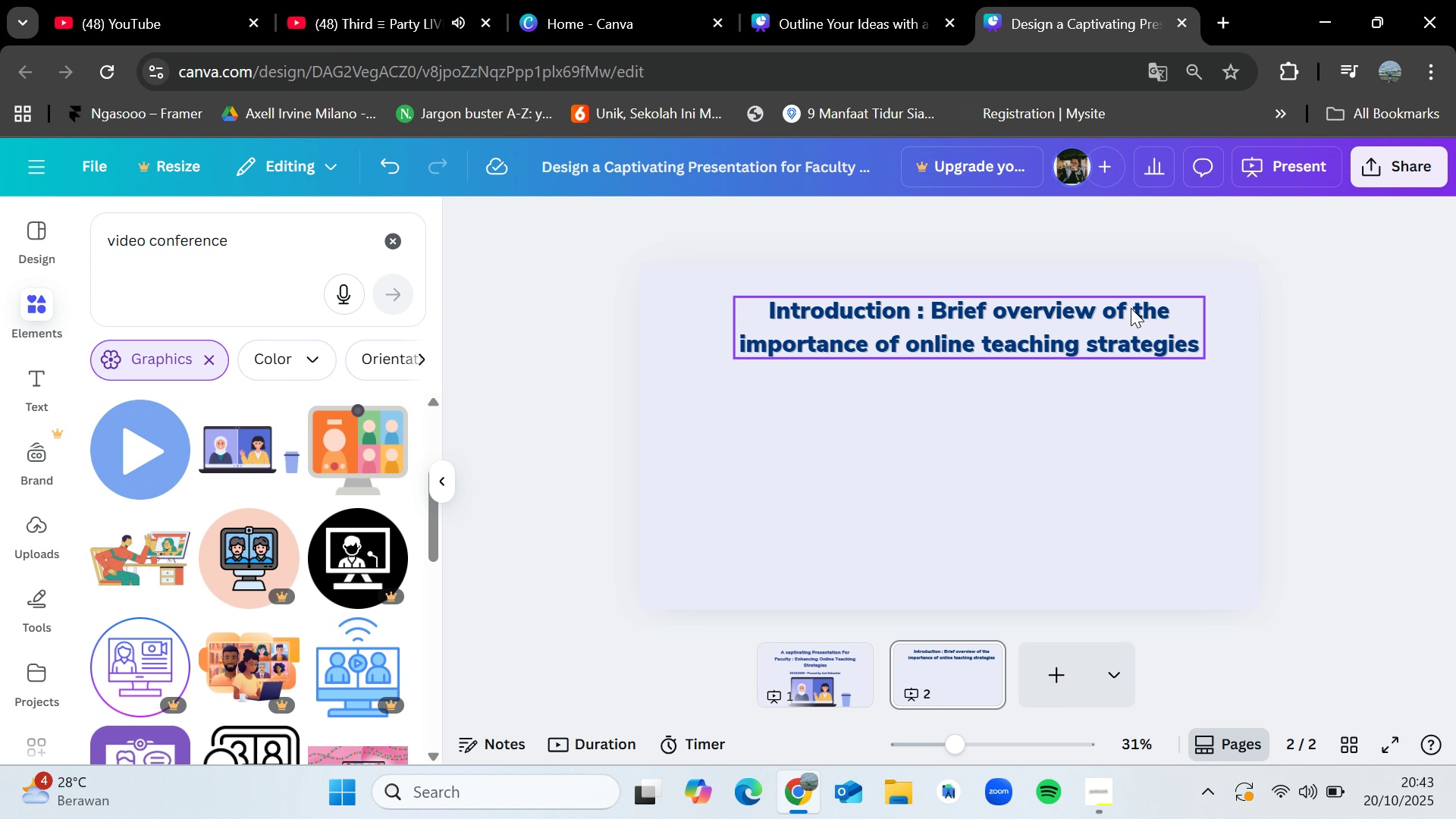 
wait(9.07)
 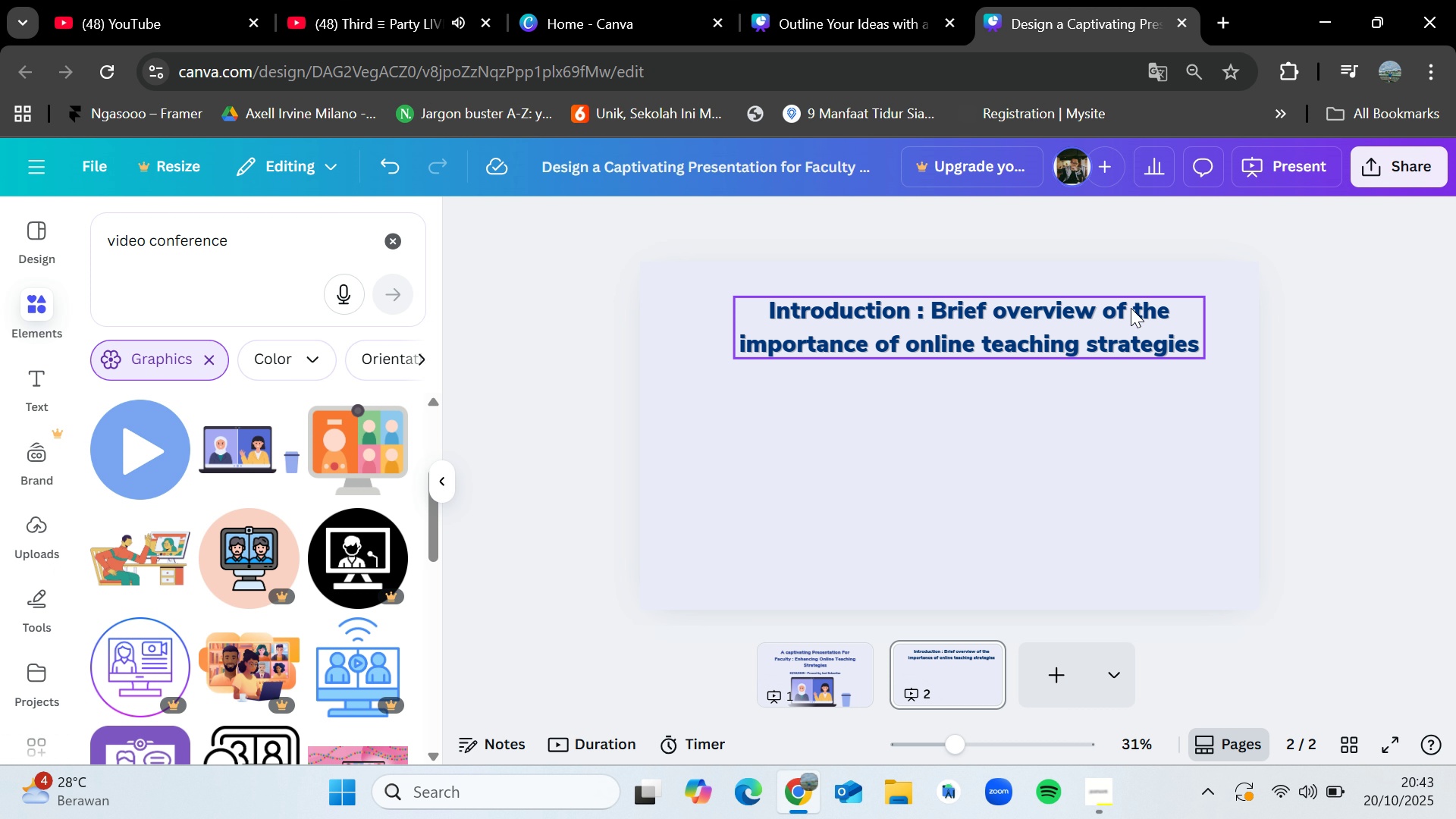 
left_click_drag(start_coordinate=[1036, 305], to_coordinate=[1031, 302])
 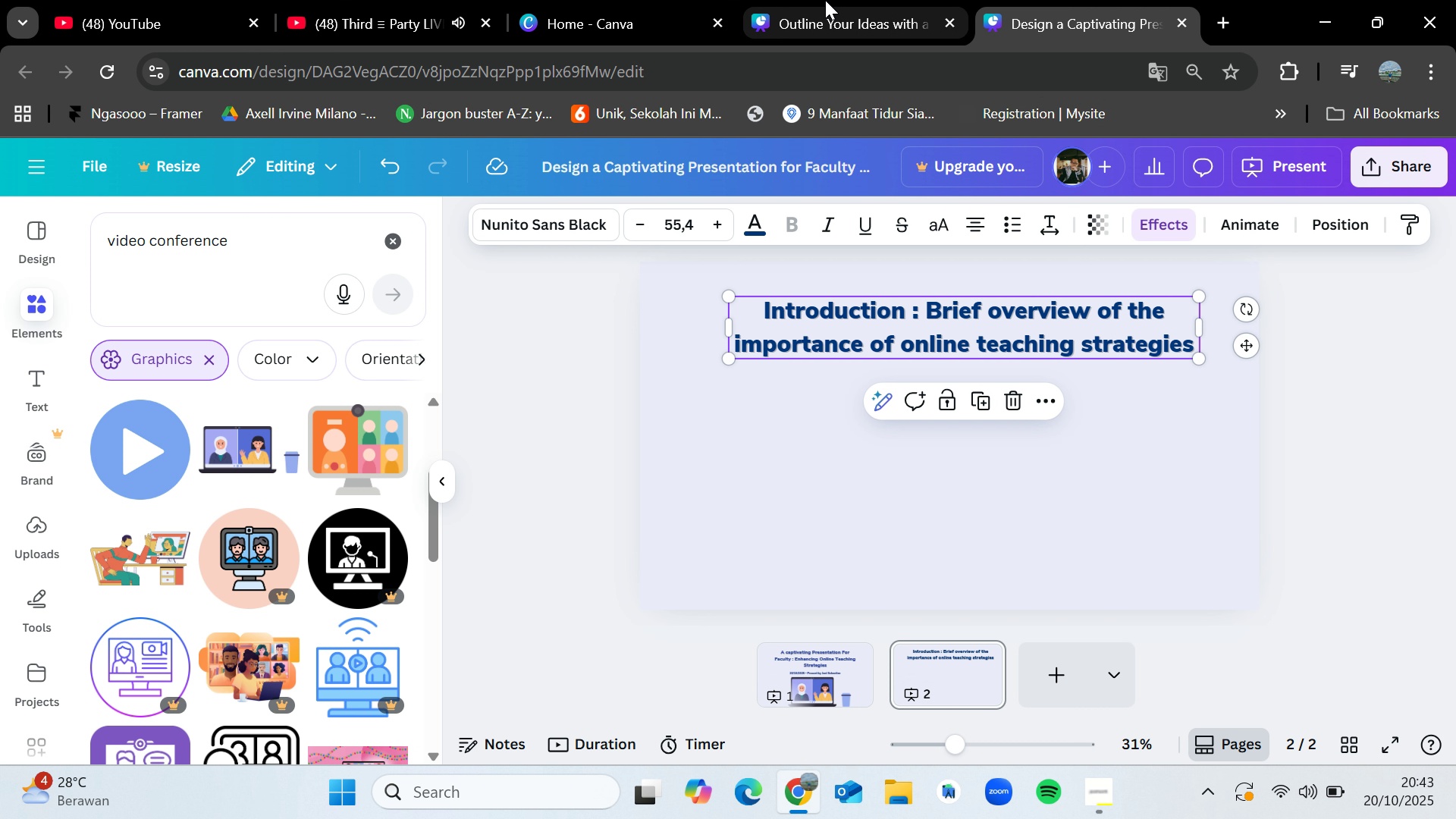 
left_click([825, 0])
 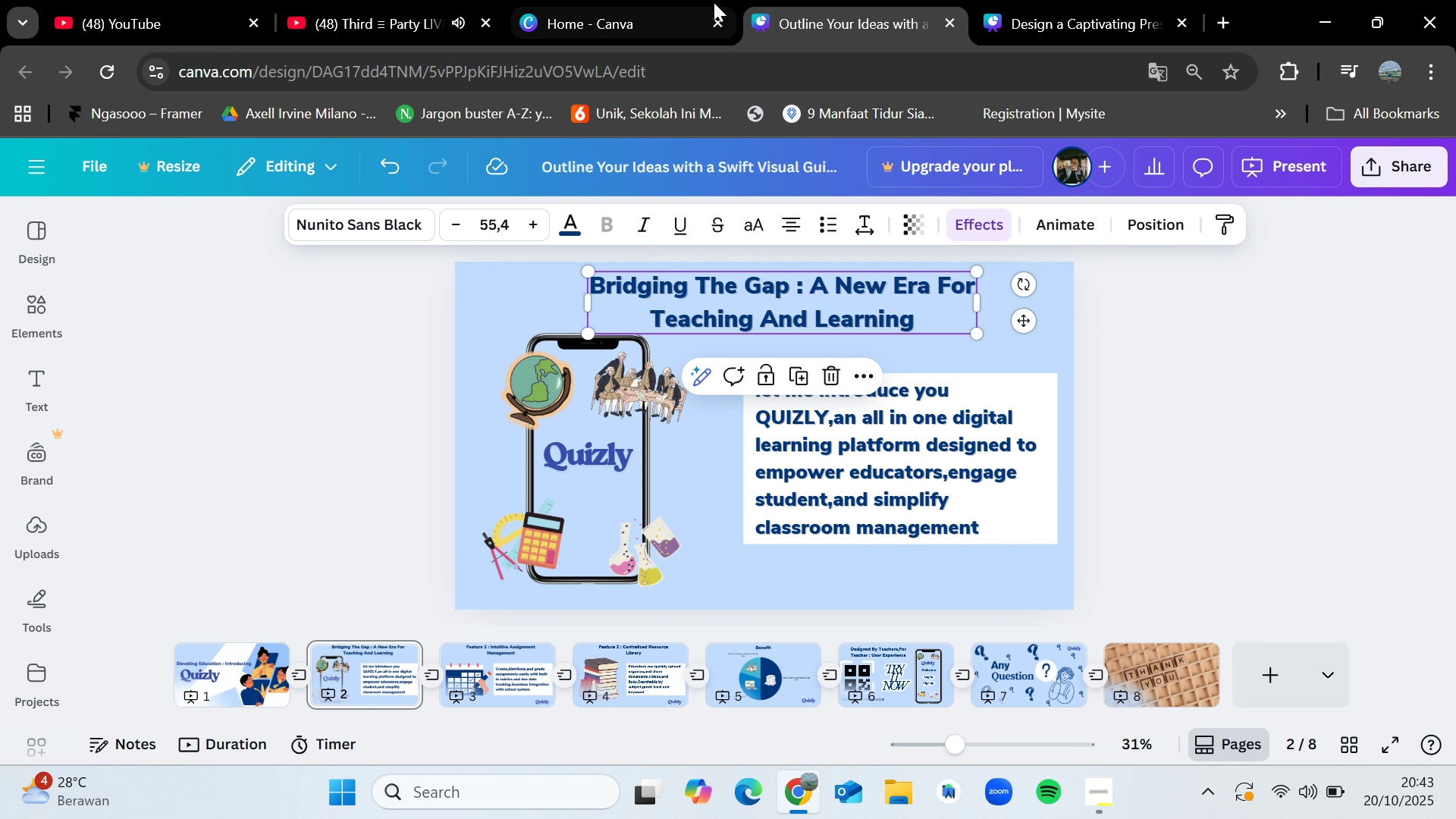 
left_click([704, 0])
 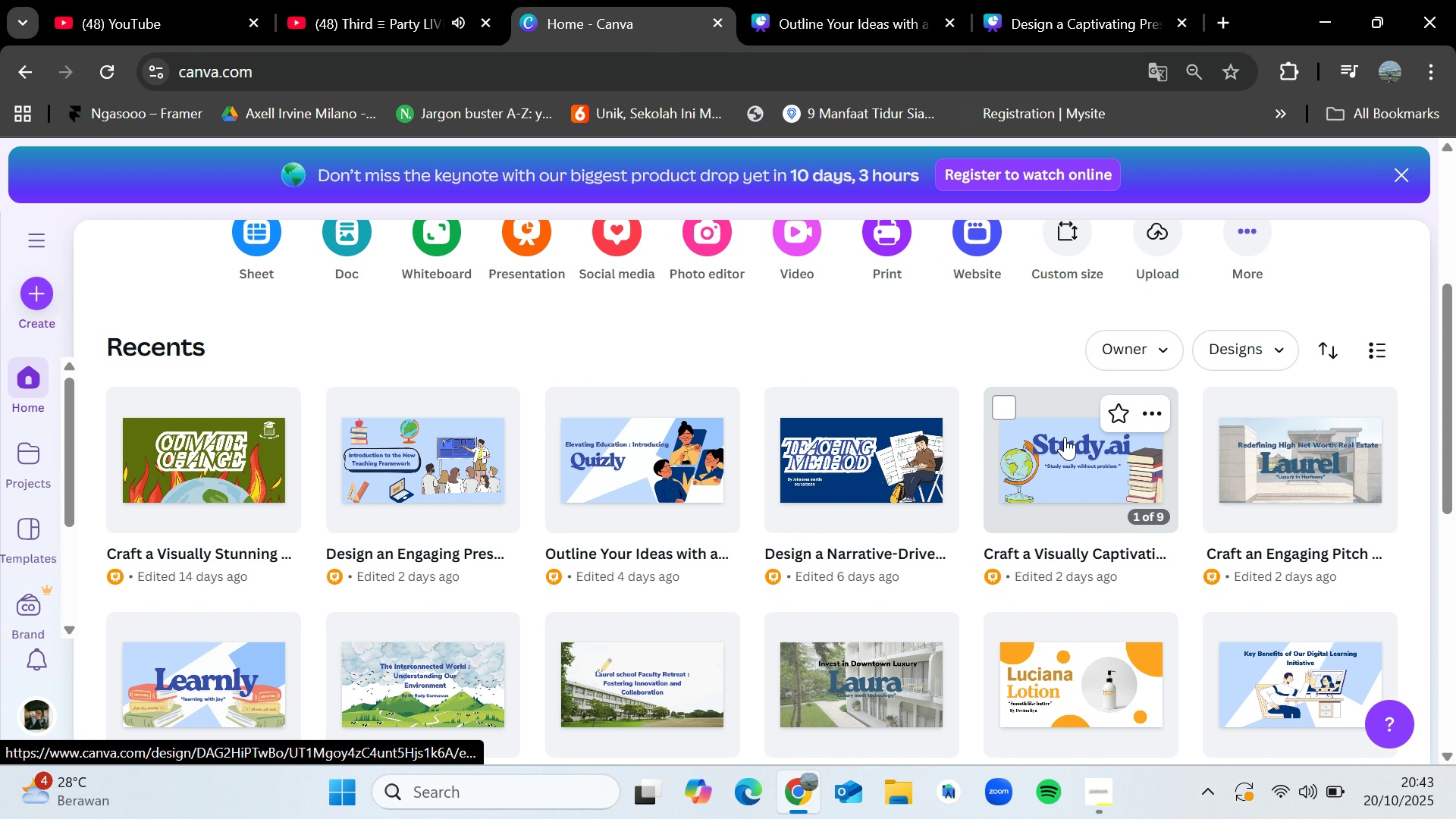 
scroll: coordinate [824, 570], scroll_direction: down, amount: 1.0
 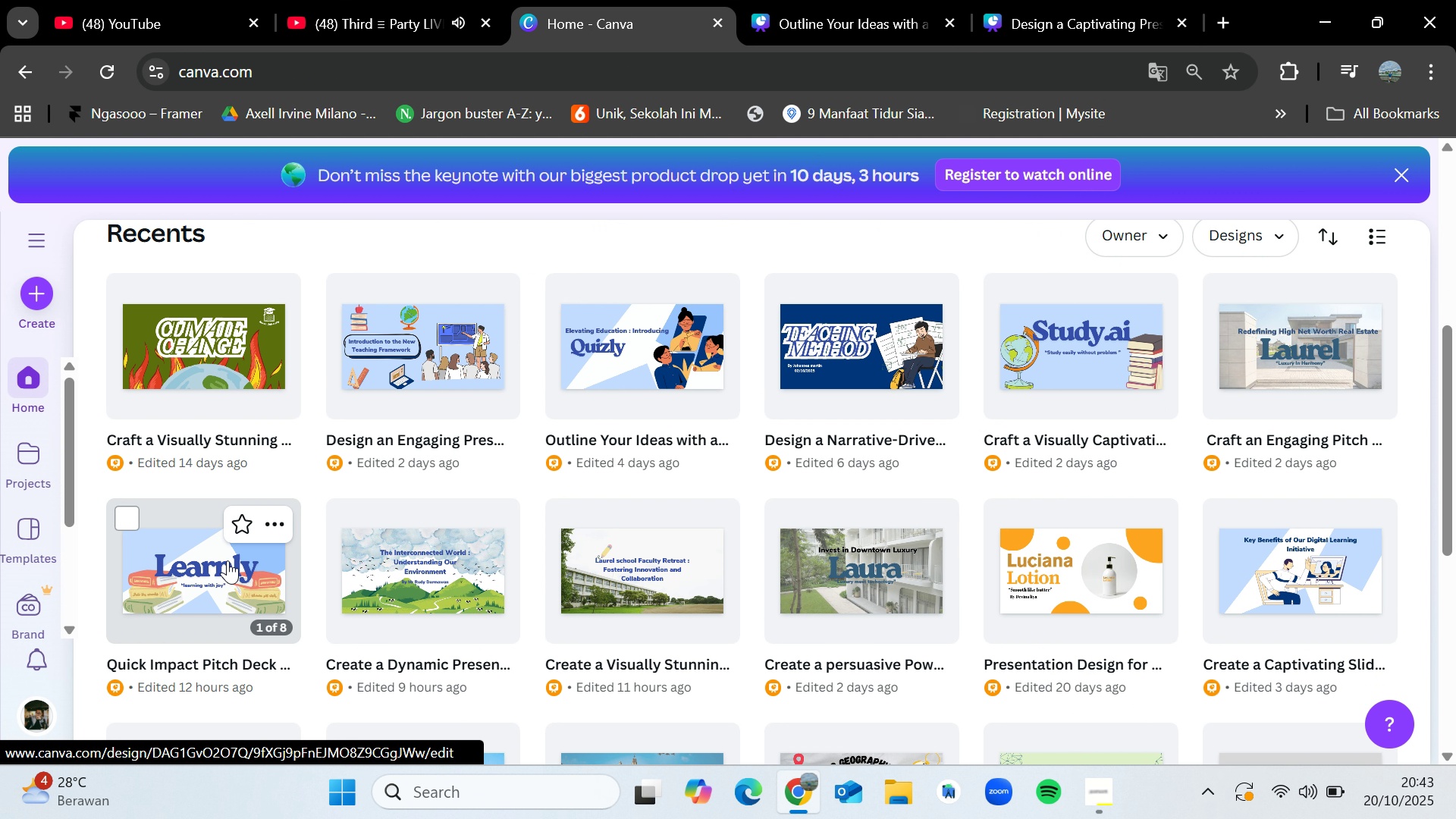 
left_click([228, 560])
 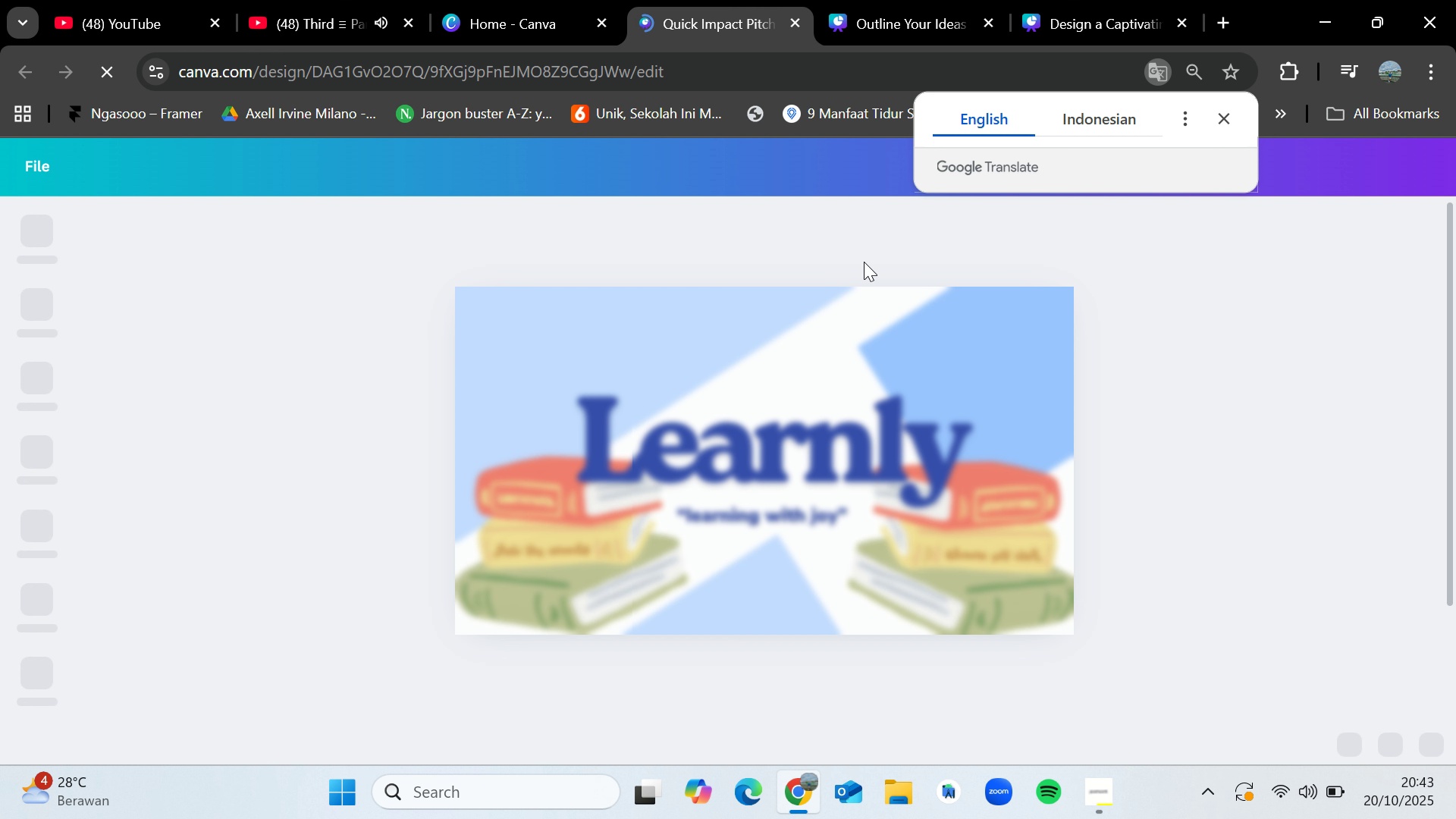 
wait(8.65)
 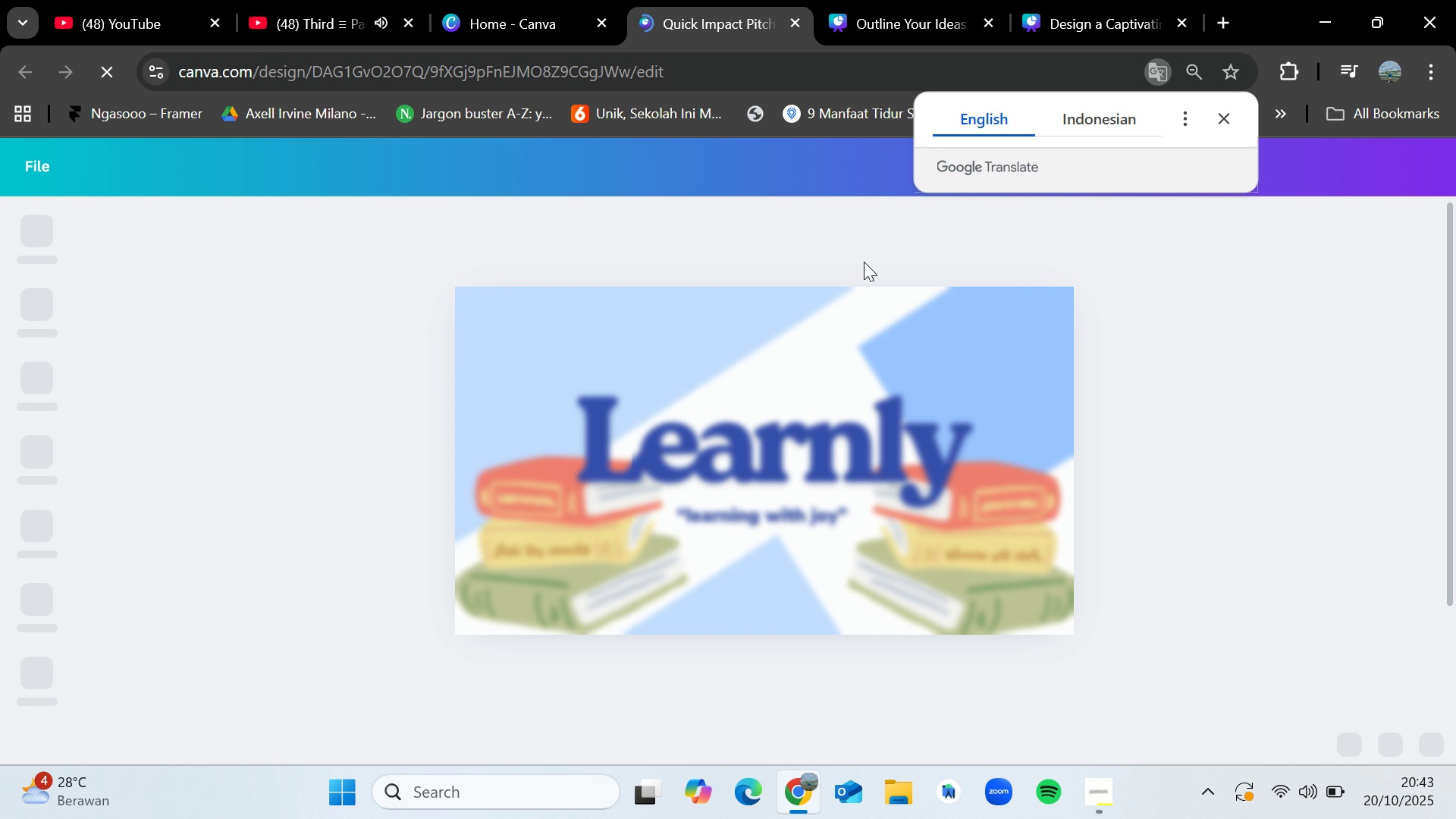 
left_click([645, 663])
 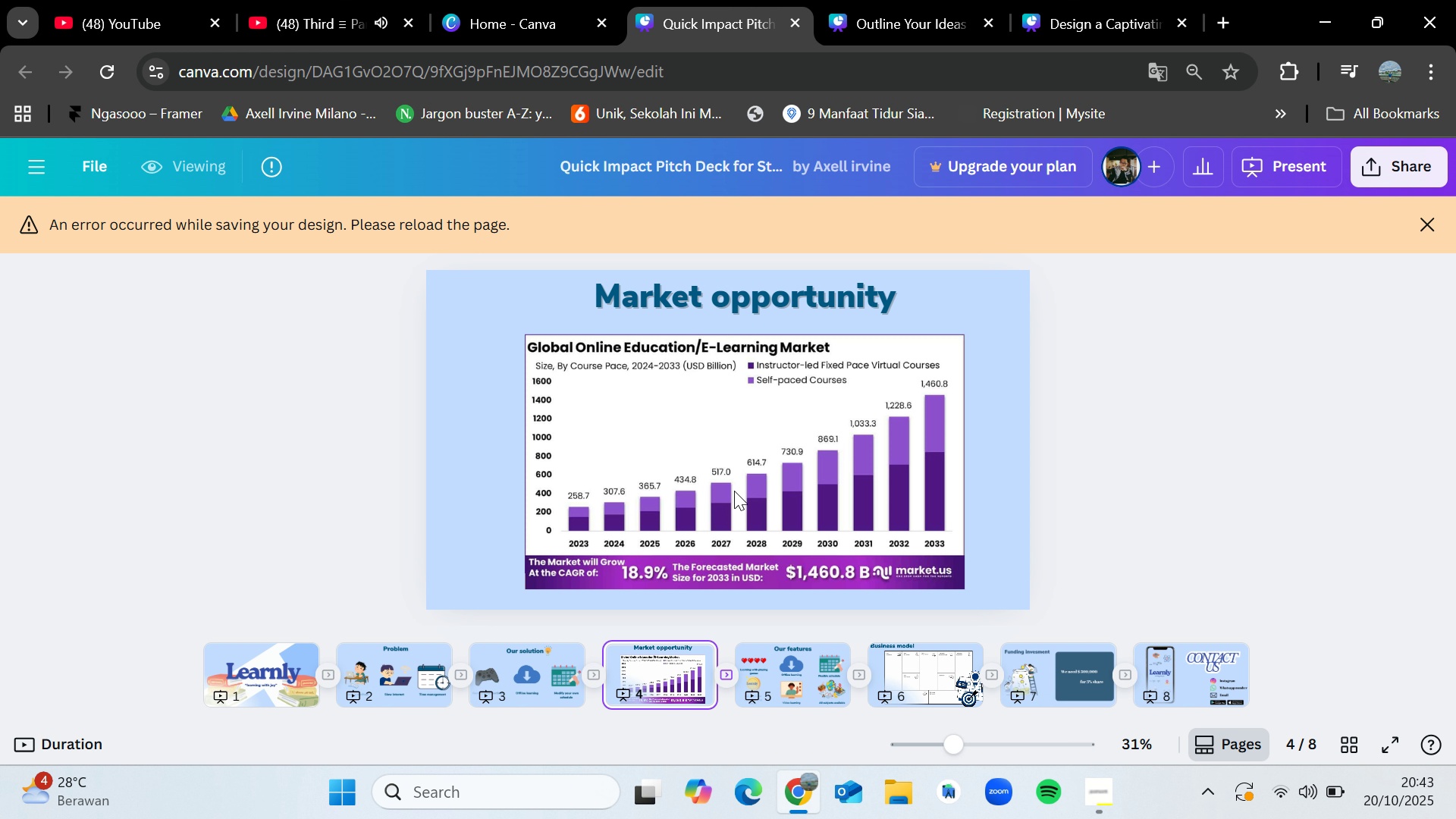 
left_click([719, 441])
 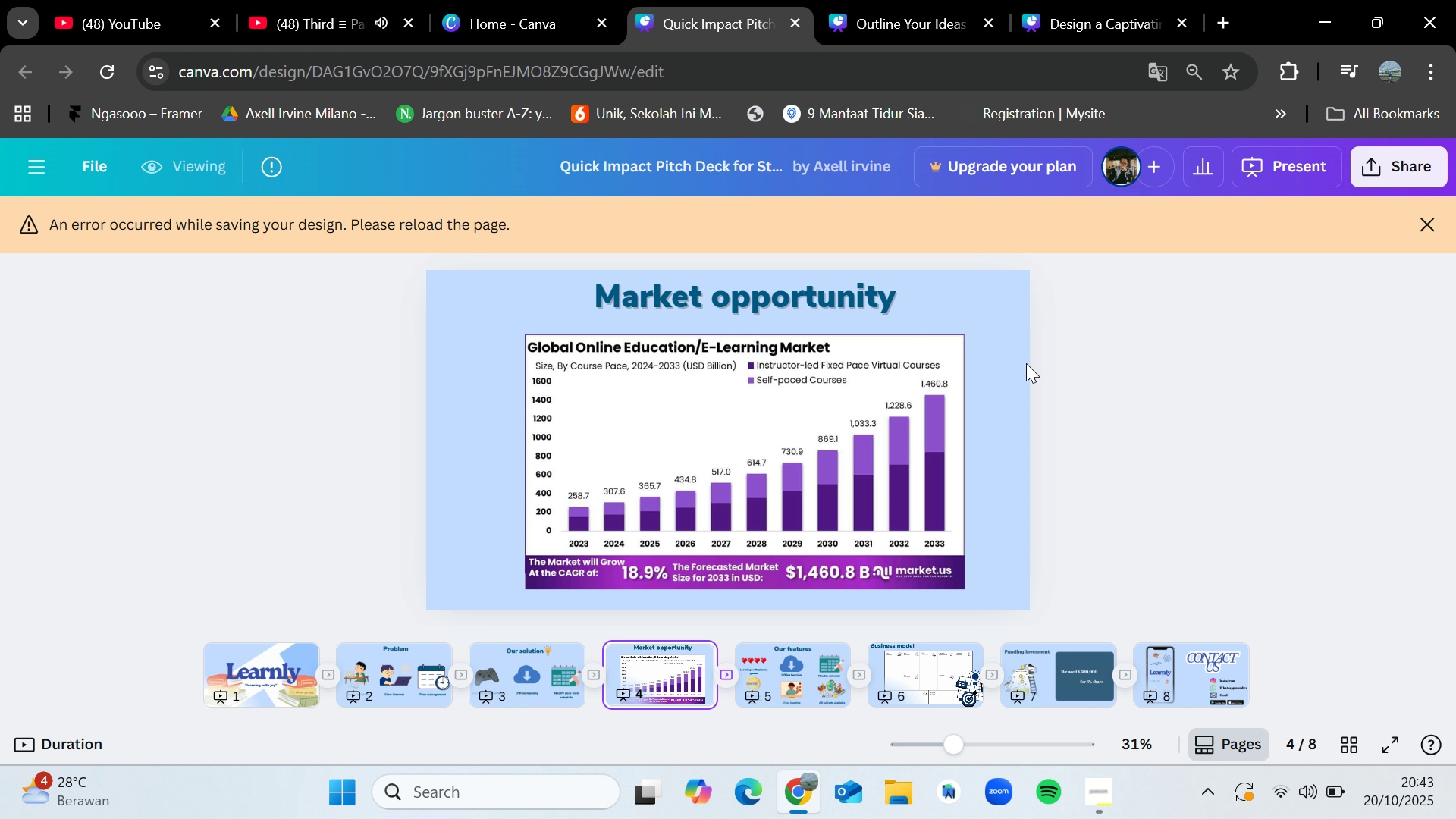 
wait(7.23)
 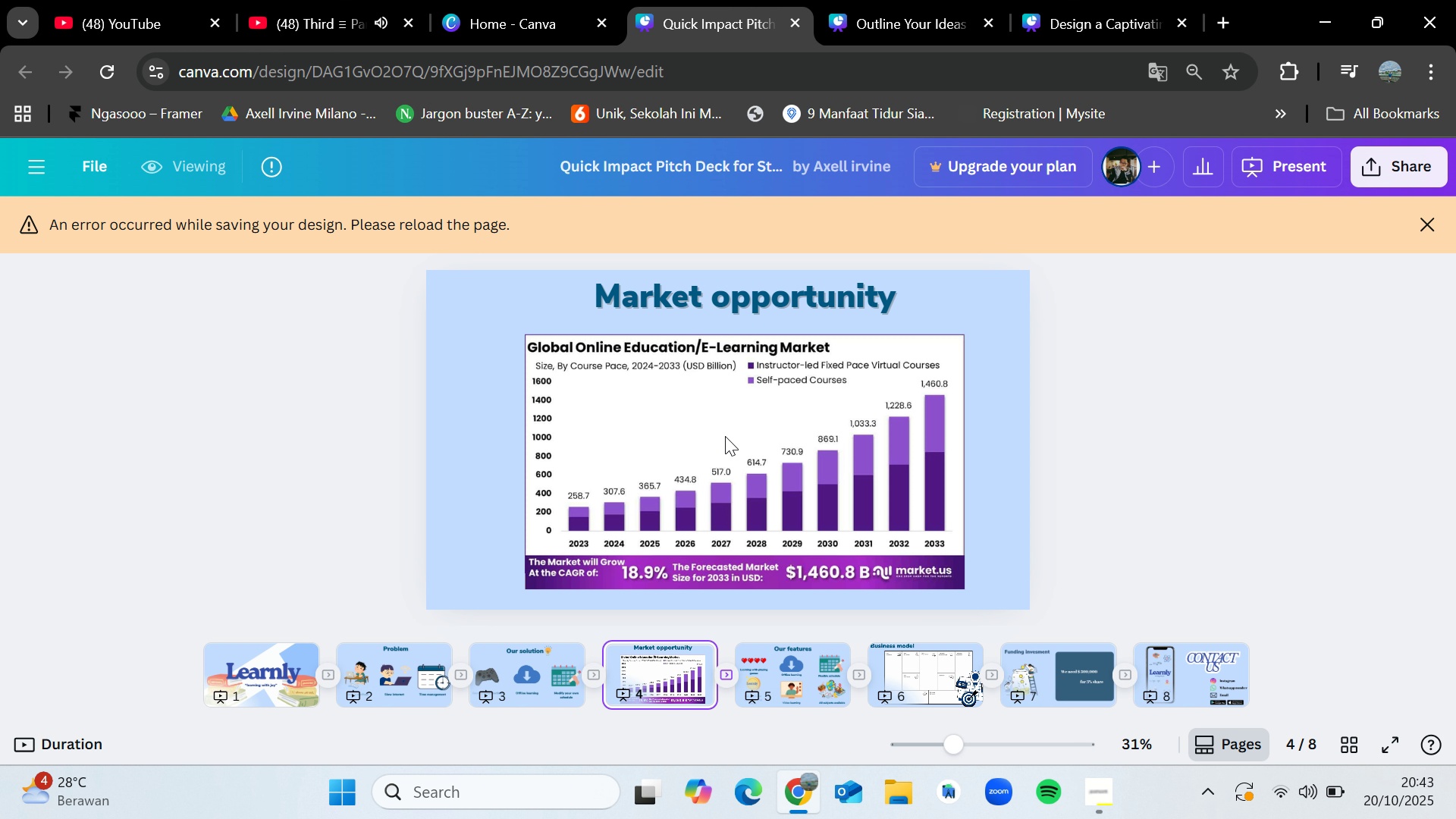 
left_click([1420, 232])
 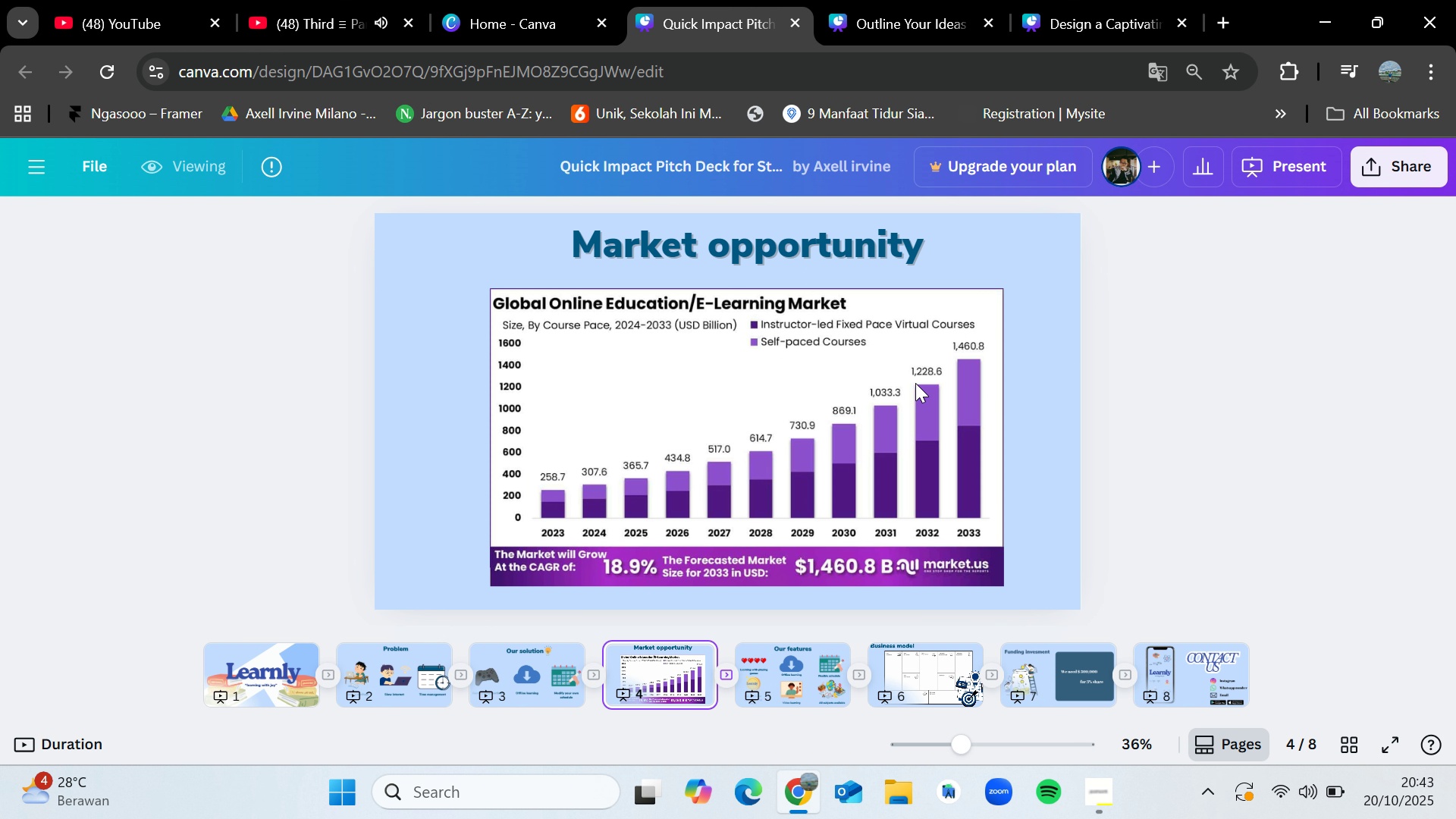 
left_click([915, 383])
 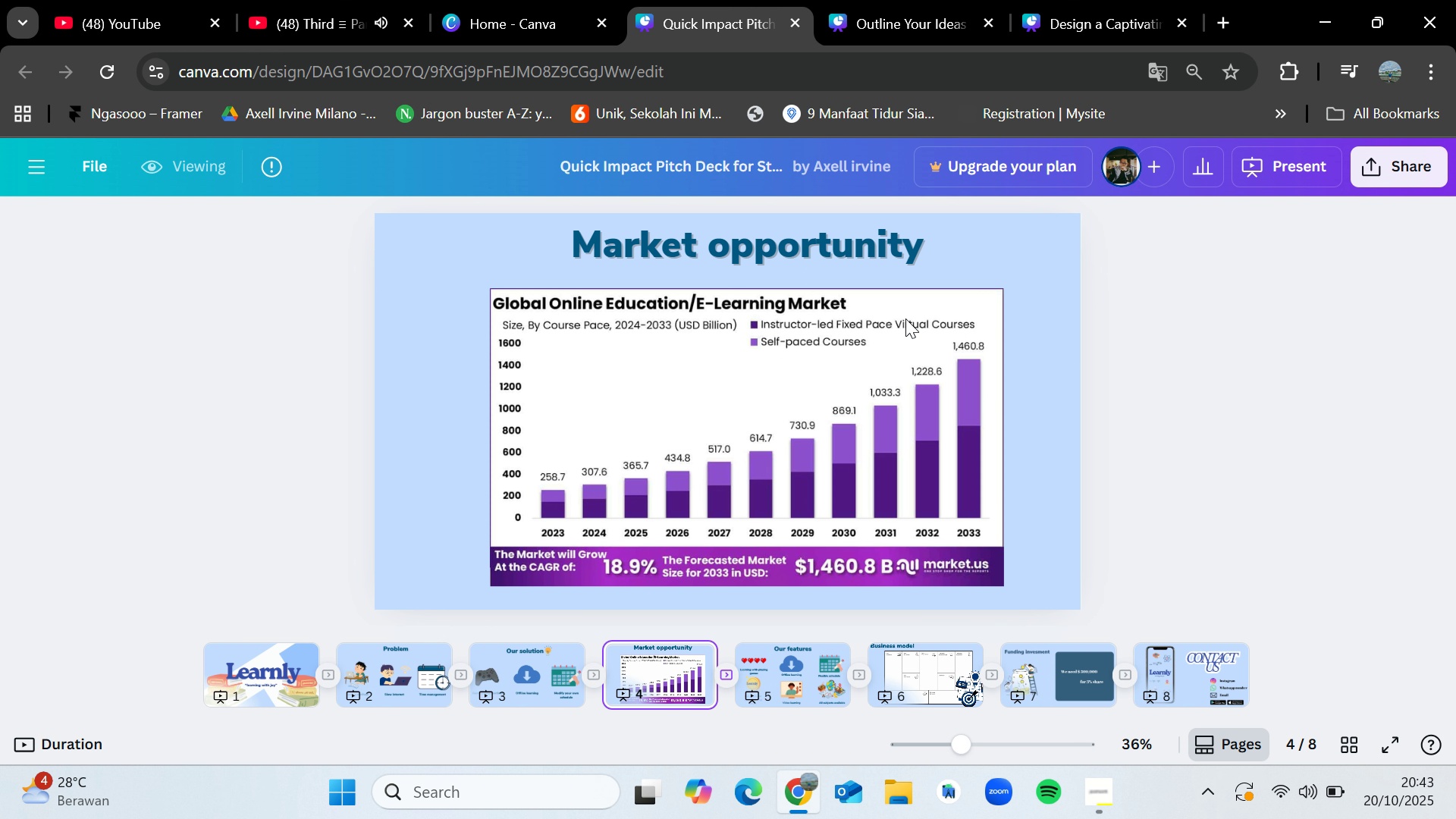 
double_click([822, 383])
 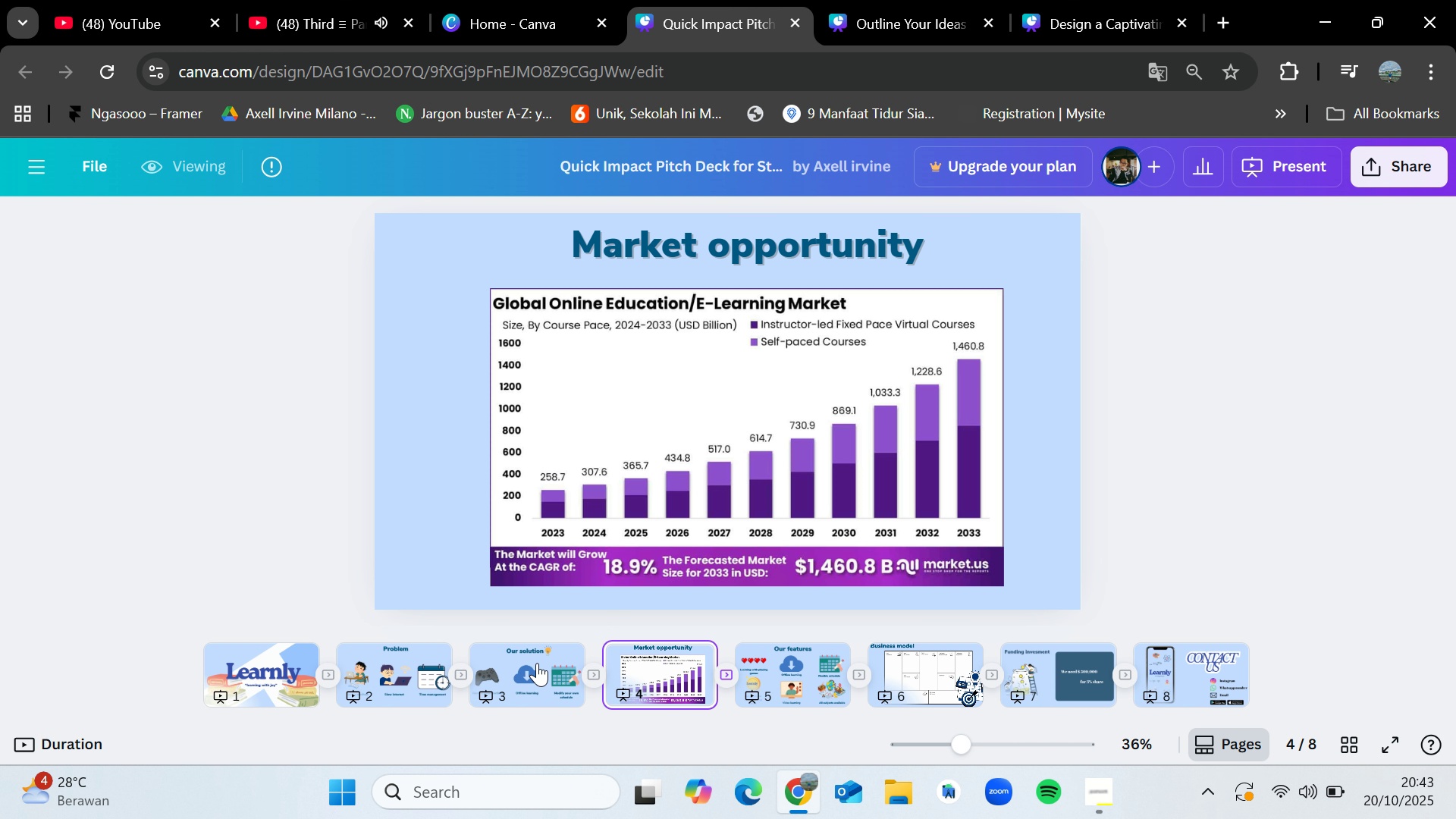 
left_click([537, 663])
 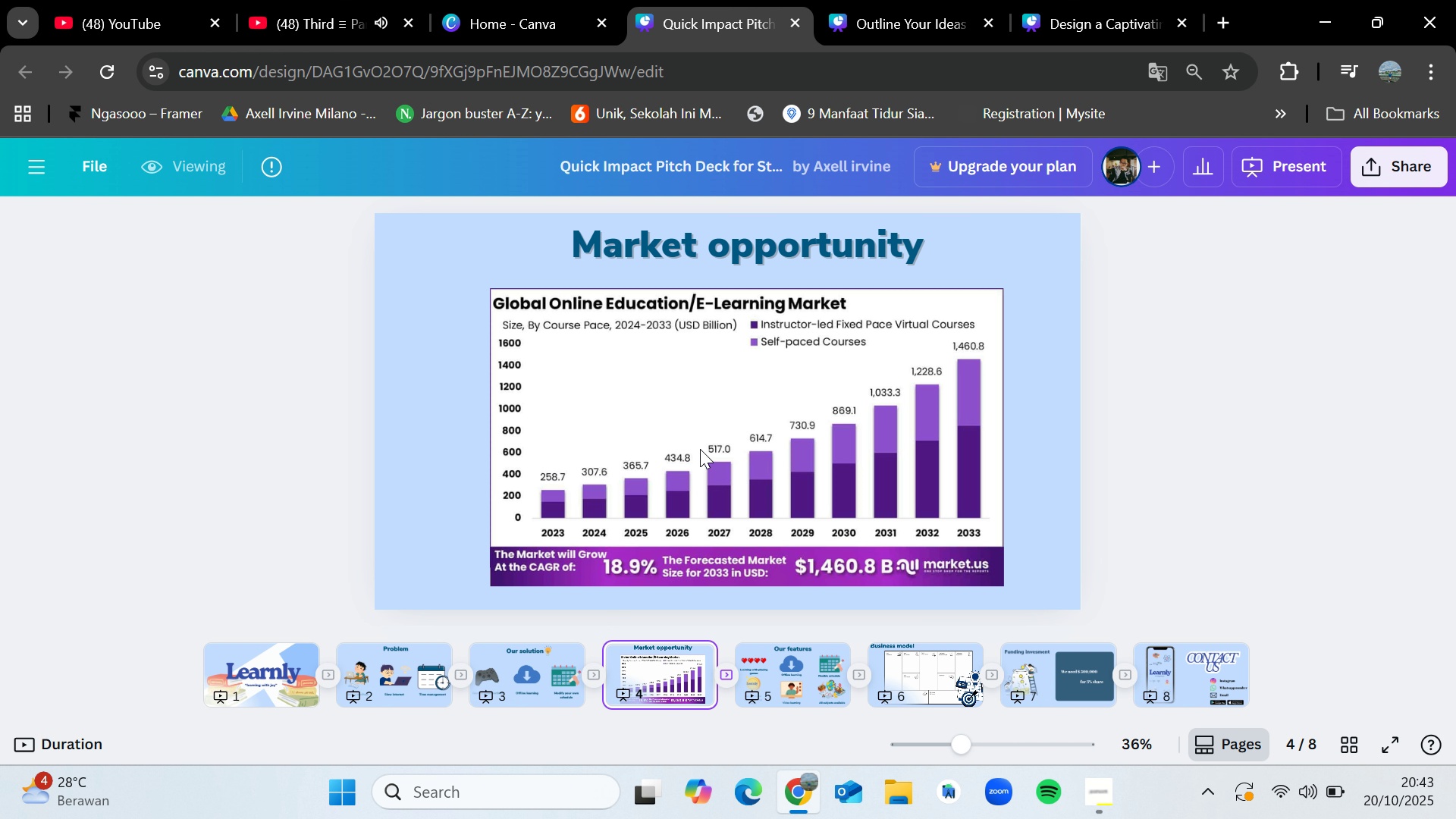 
double_click([700, 449])
 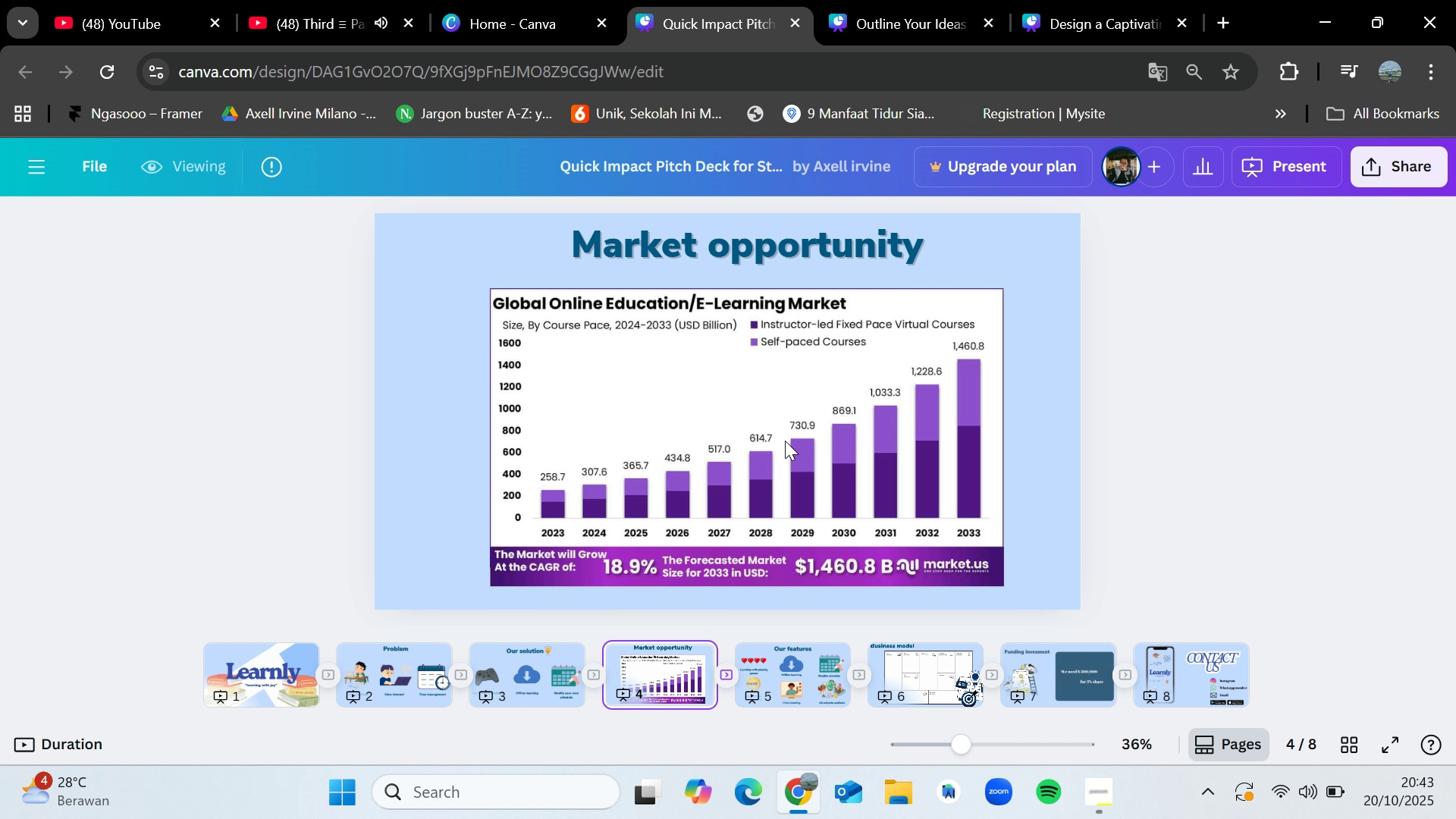 
left_click_drag(start_coordinate=[791, 441], to_coordinate=[674, 398])
 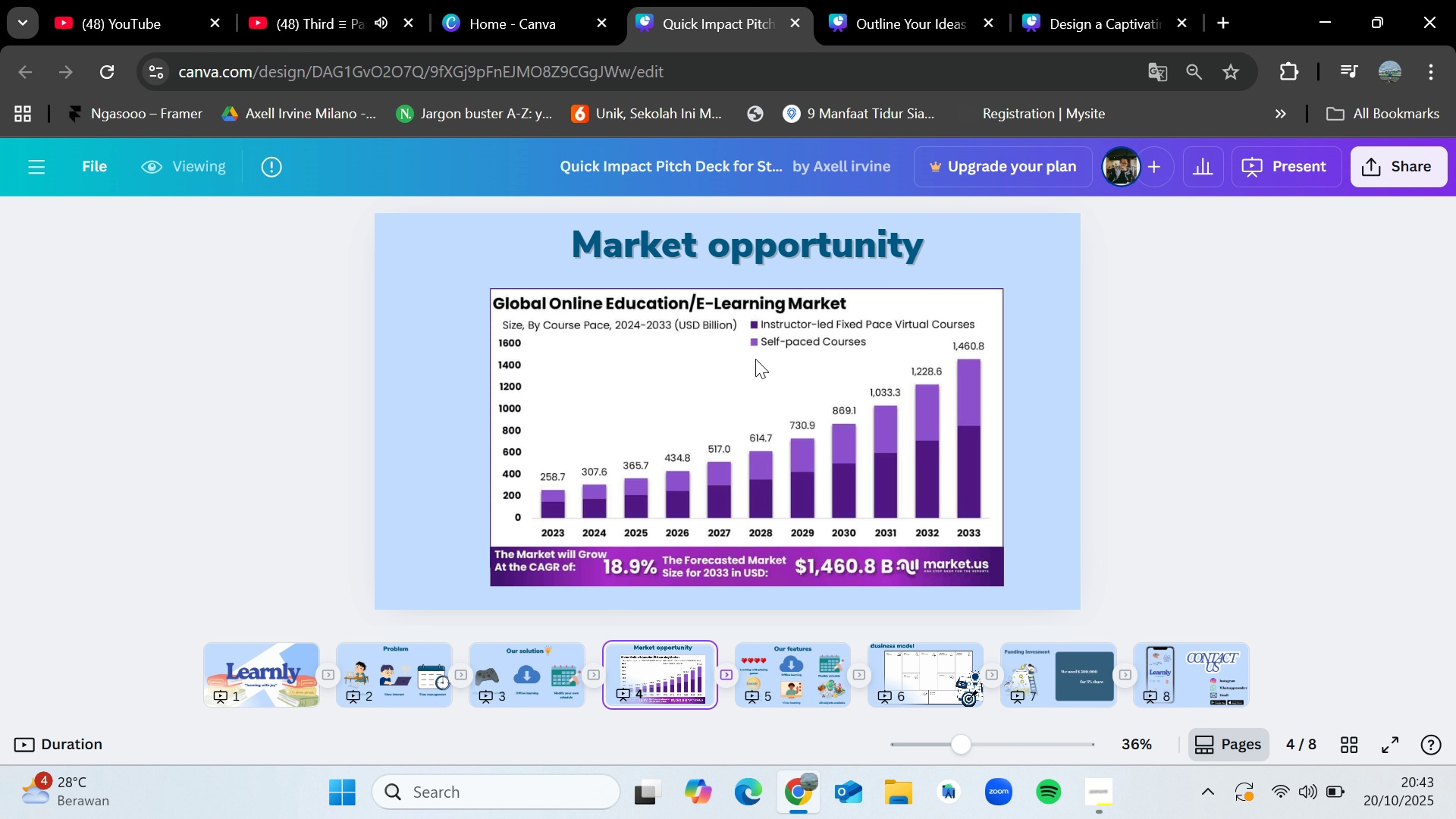 
left_click([755, 359])
 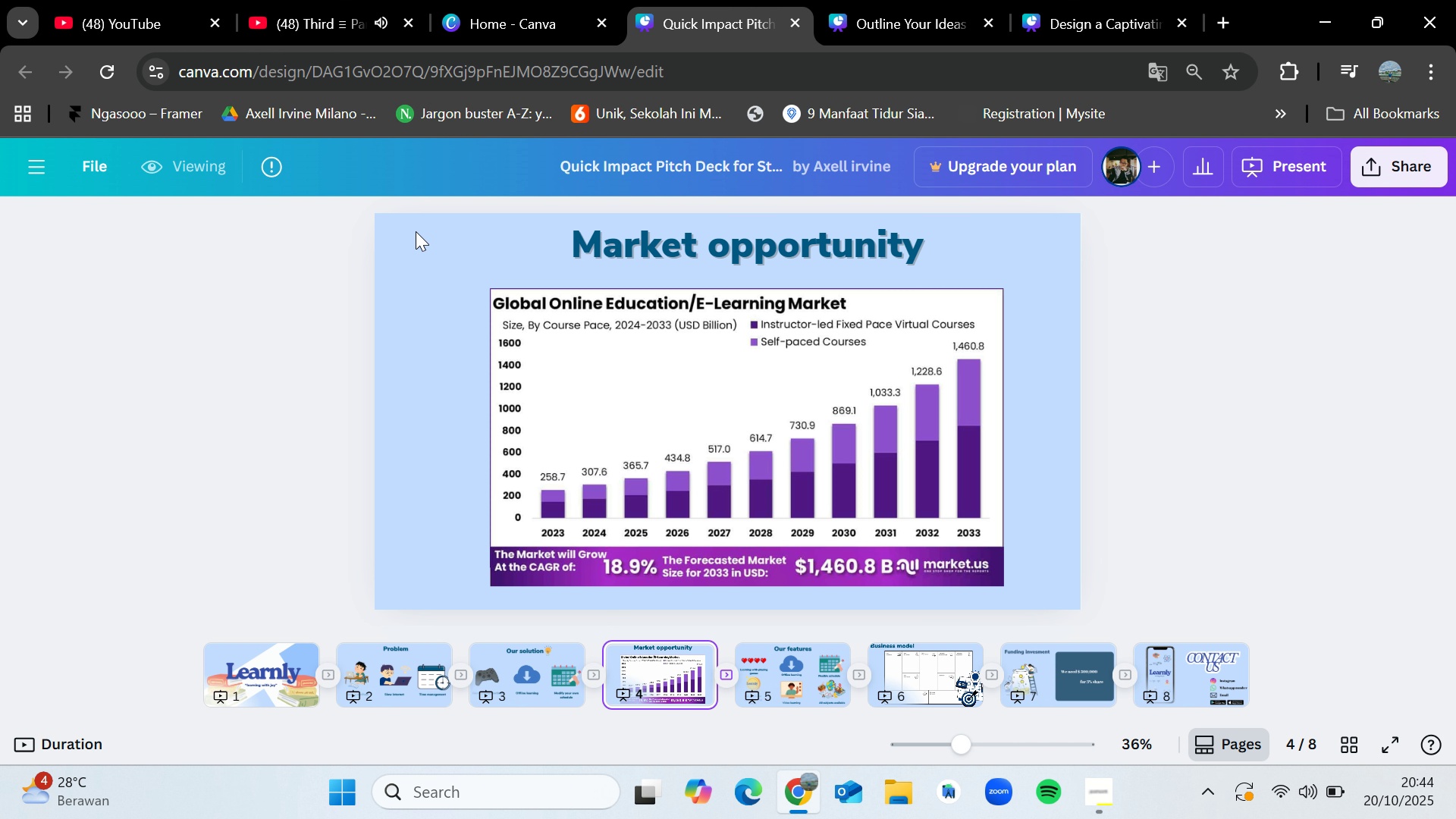 
left_click_drag(start_coordinate=[416, 231], to_coordinate=[903, 372])
 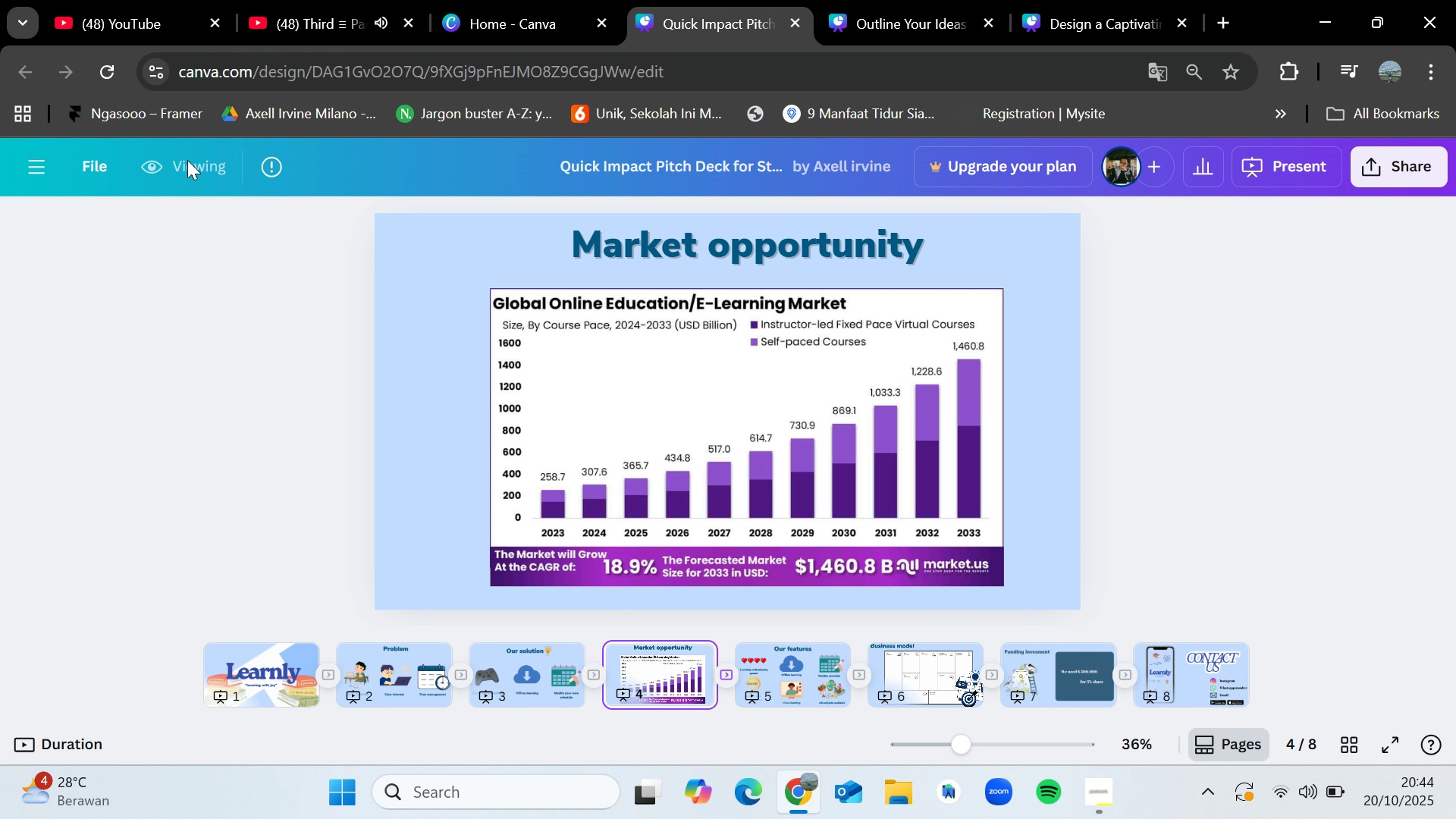 
left_click([180, 162])
 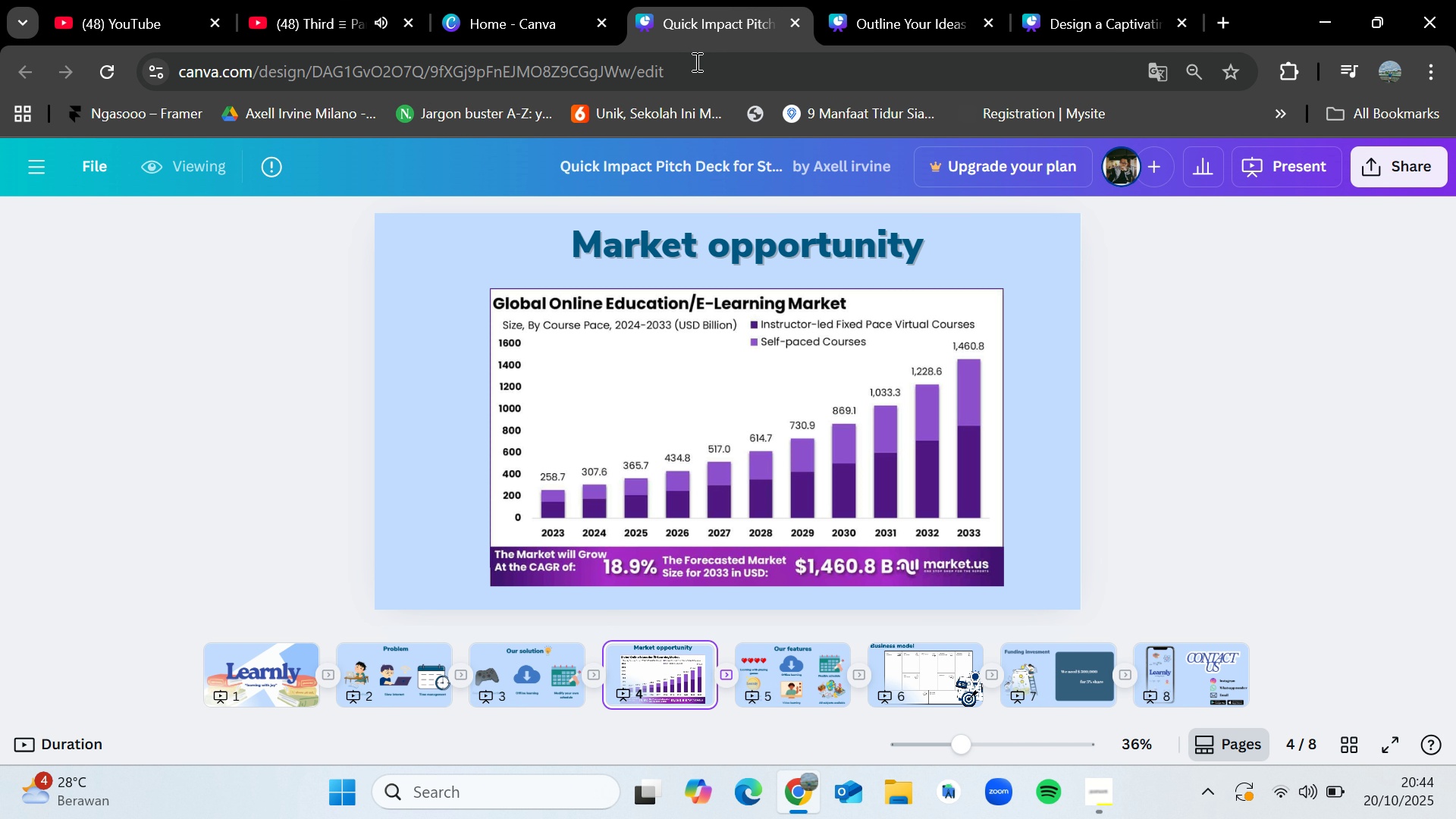 
left_click([699, 67])
 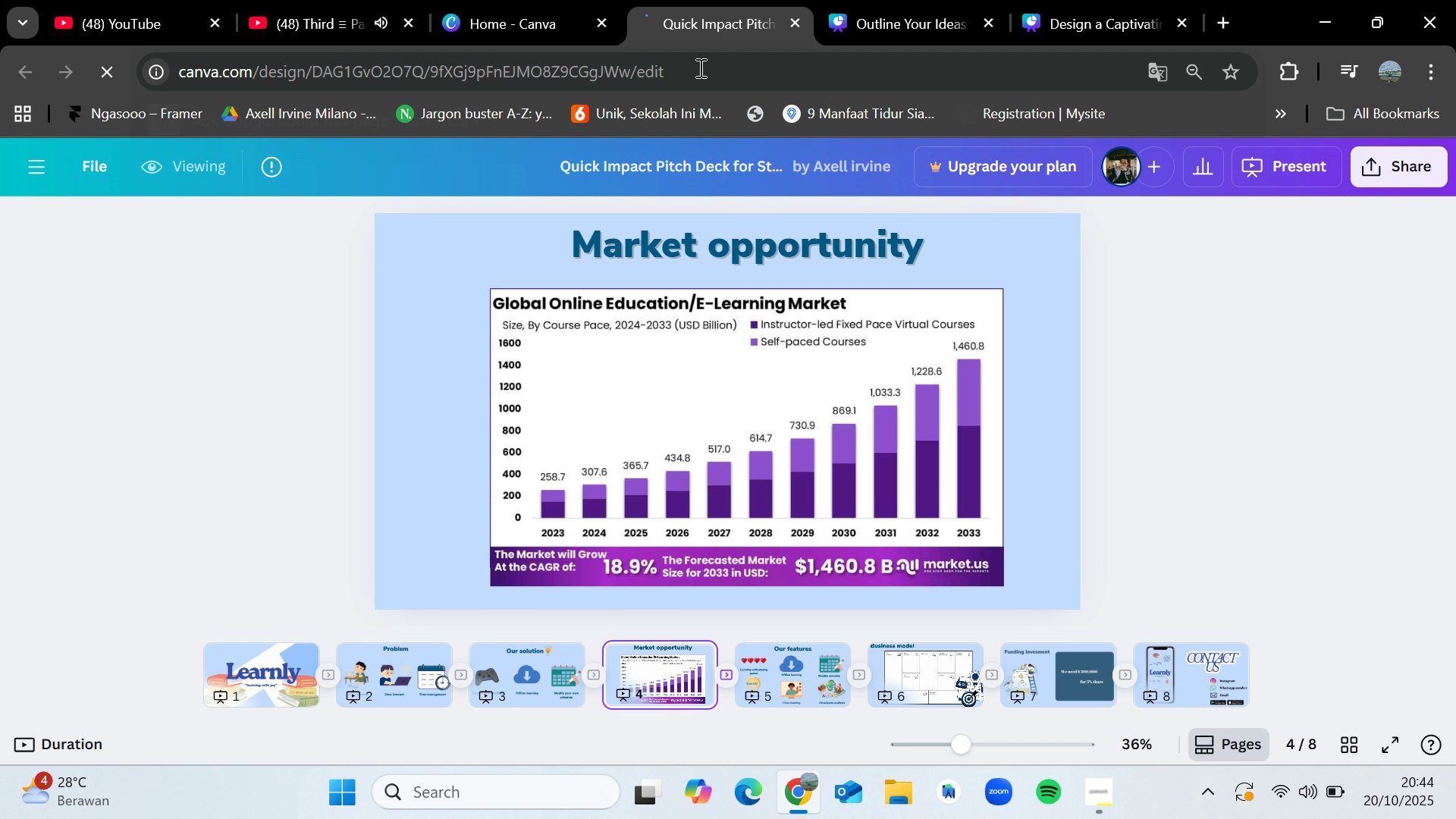 
key(Enter)
 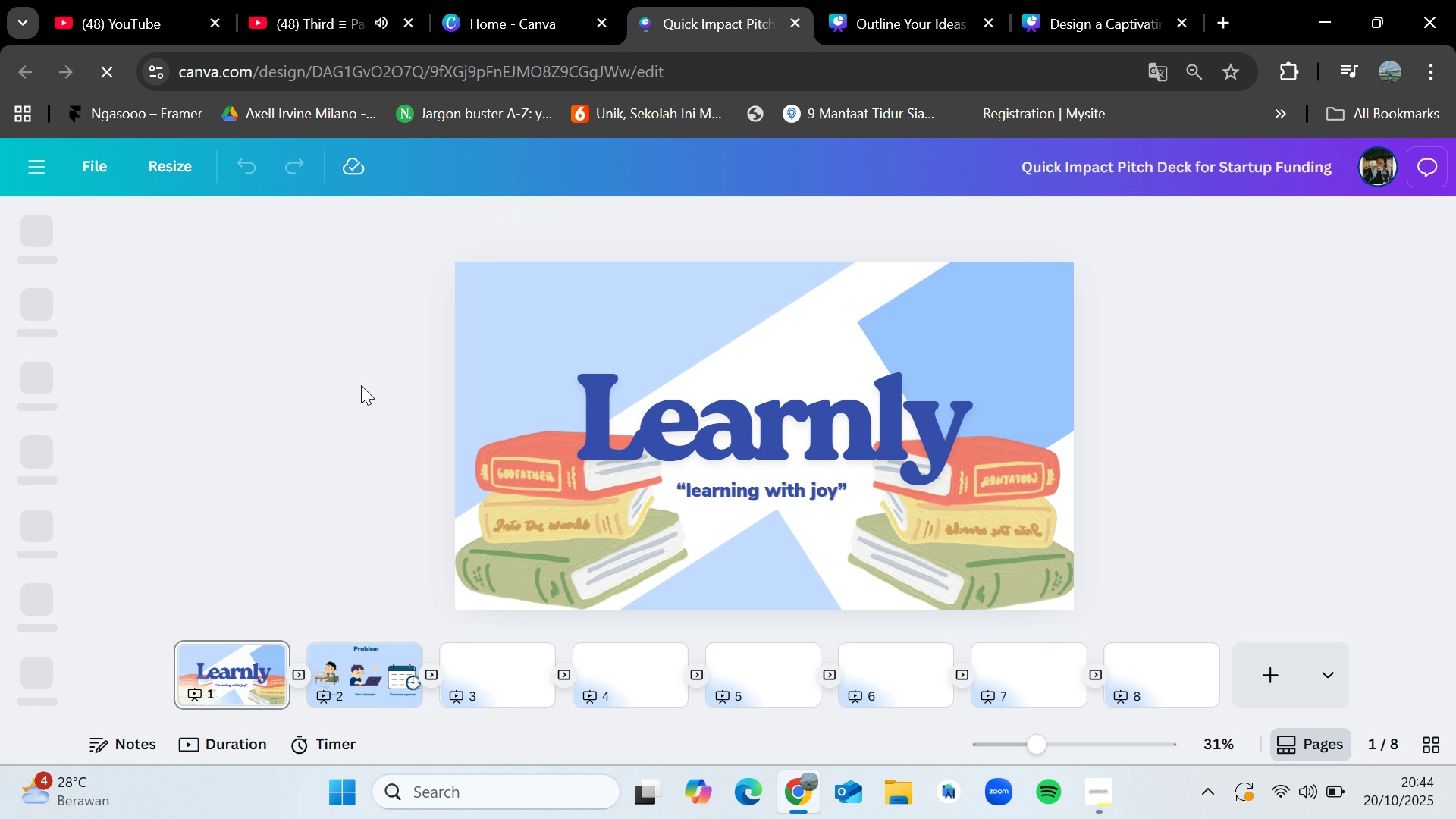 
wait(7.21)
 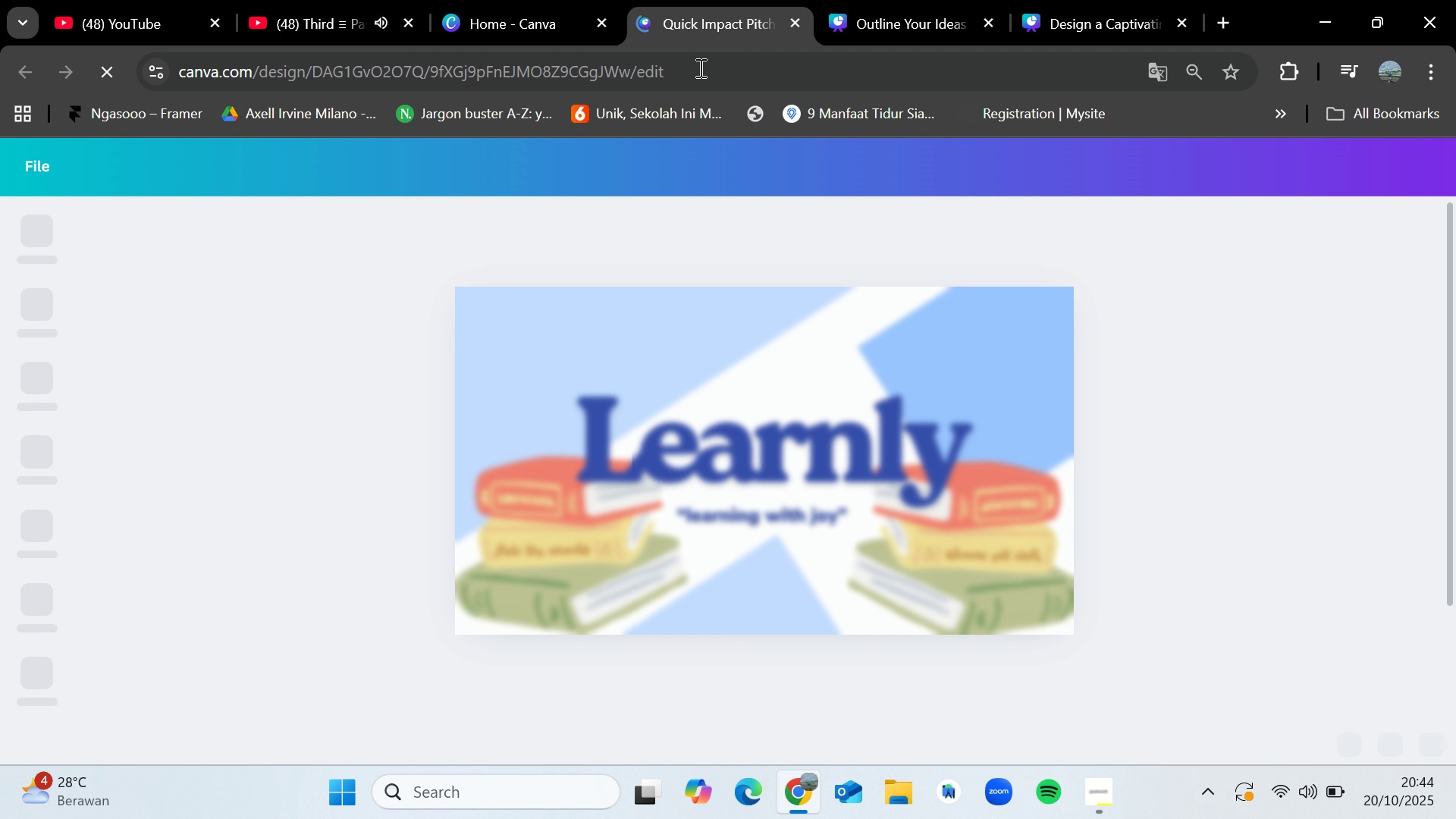 
left_click([630, 684])
 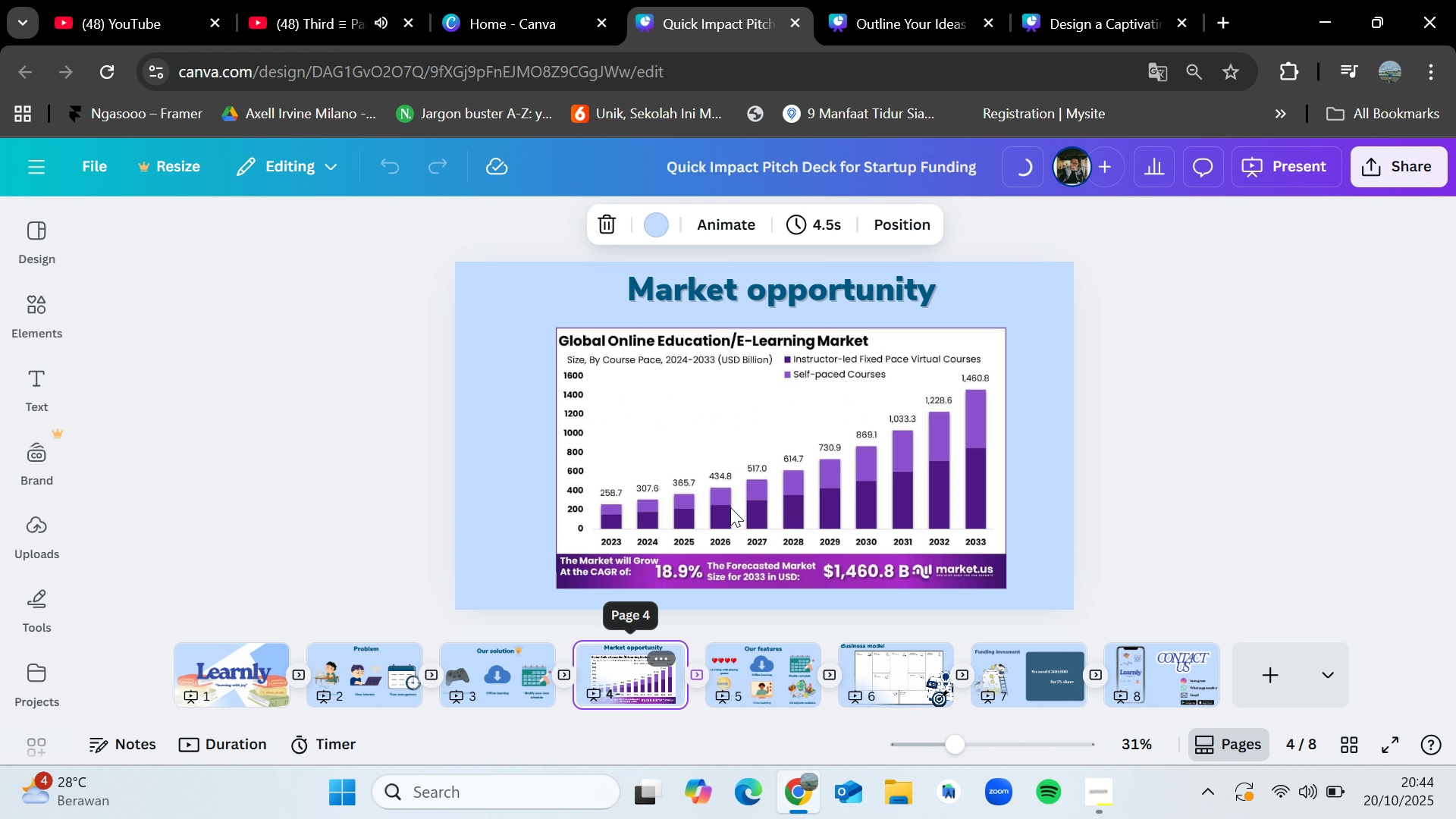 
left_click([732, 503])
 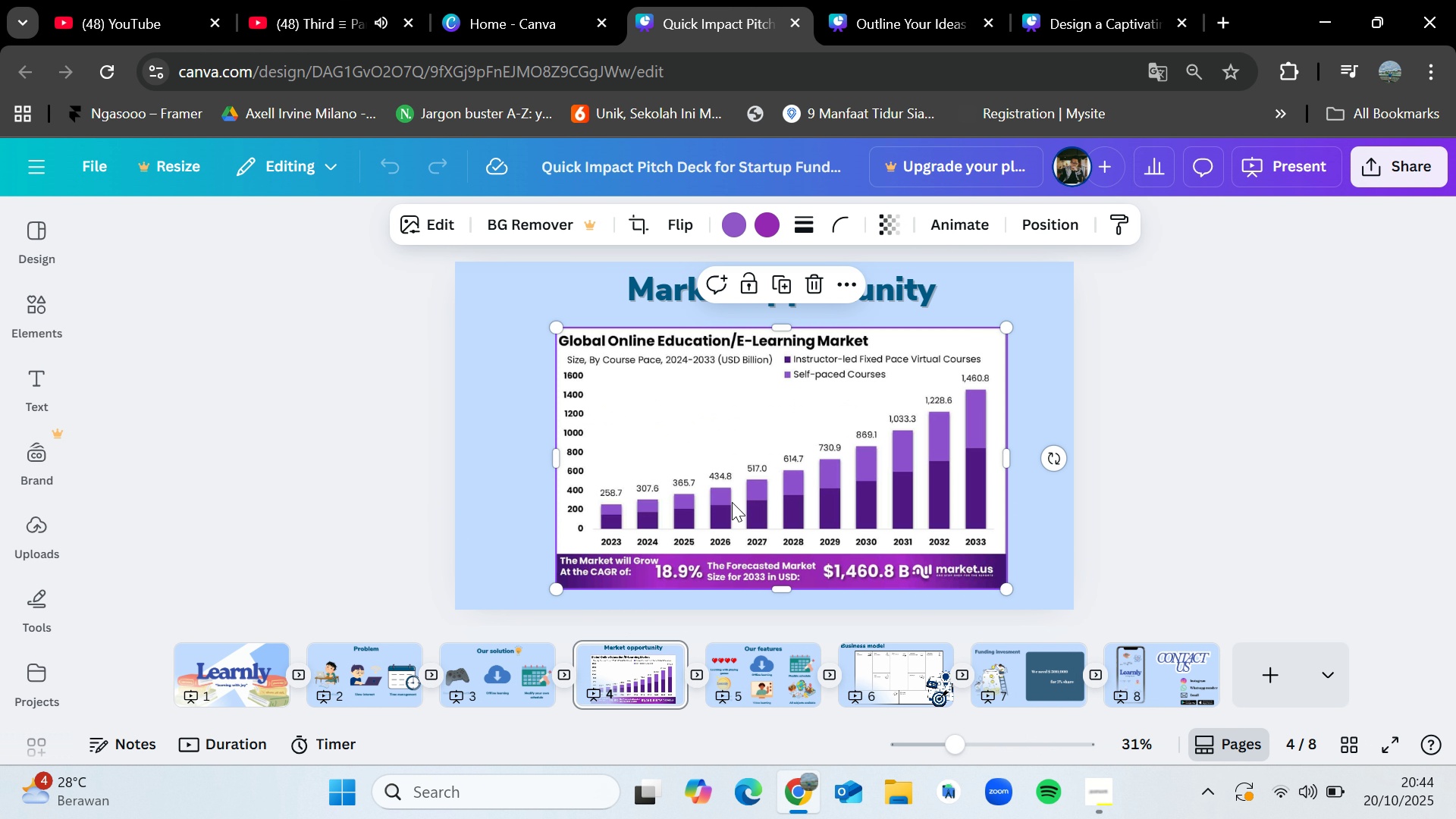 
key(Control+C)
 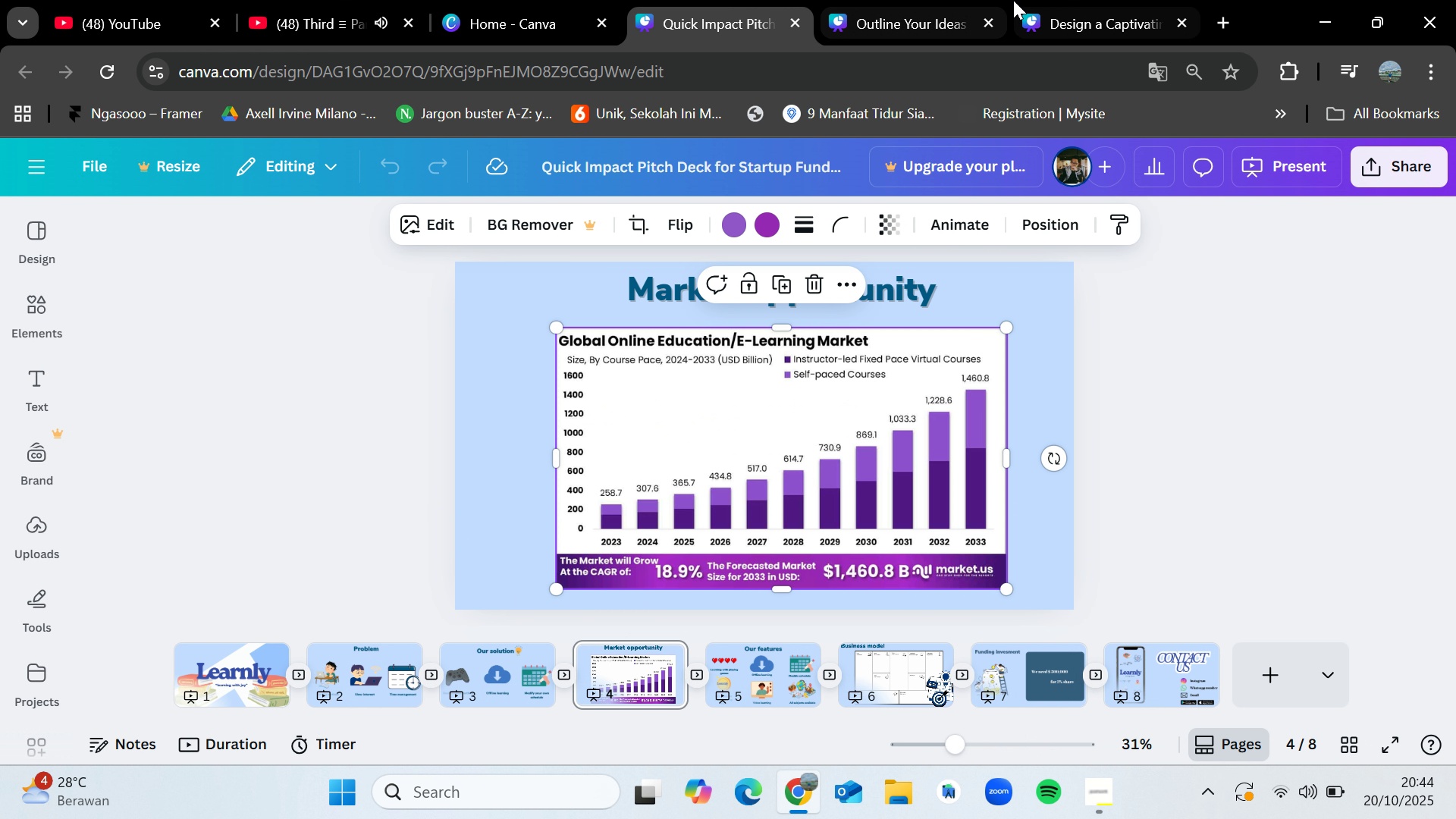 
left_click([924, 0])
 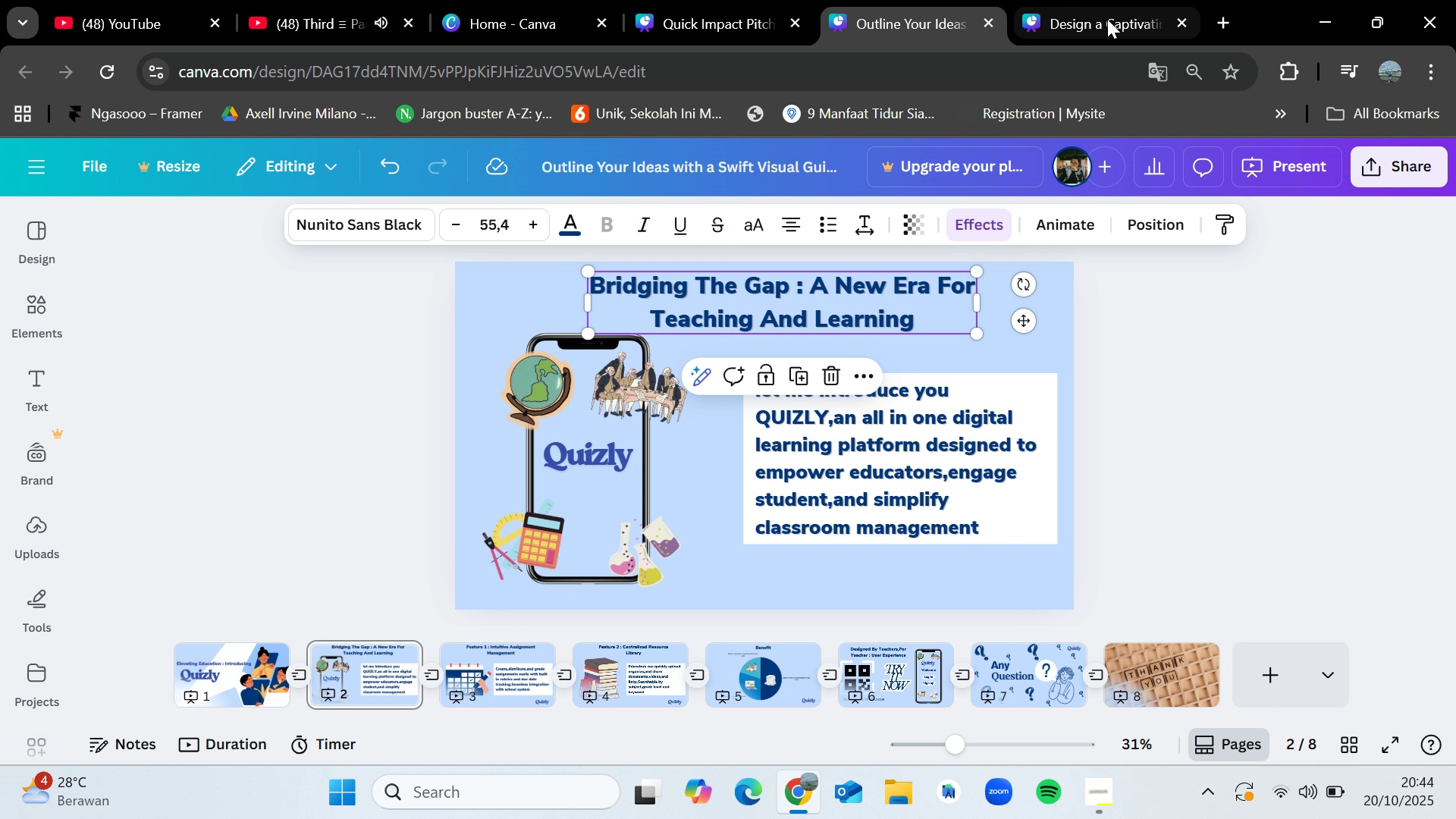 
left_click([1109, 15])
 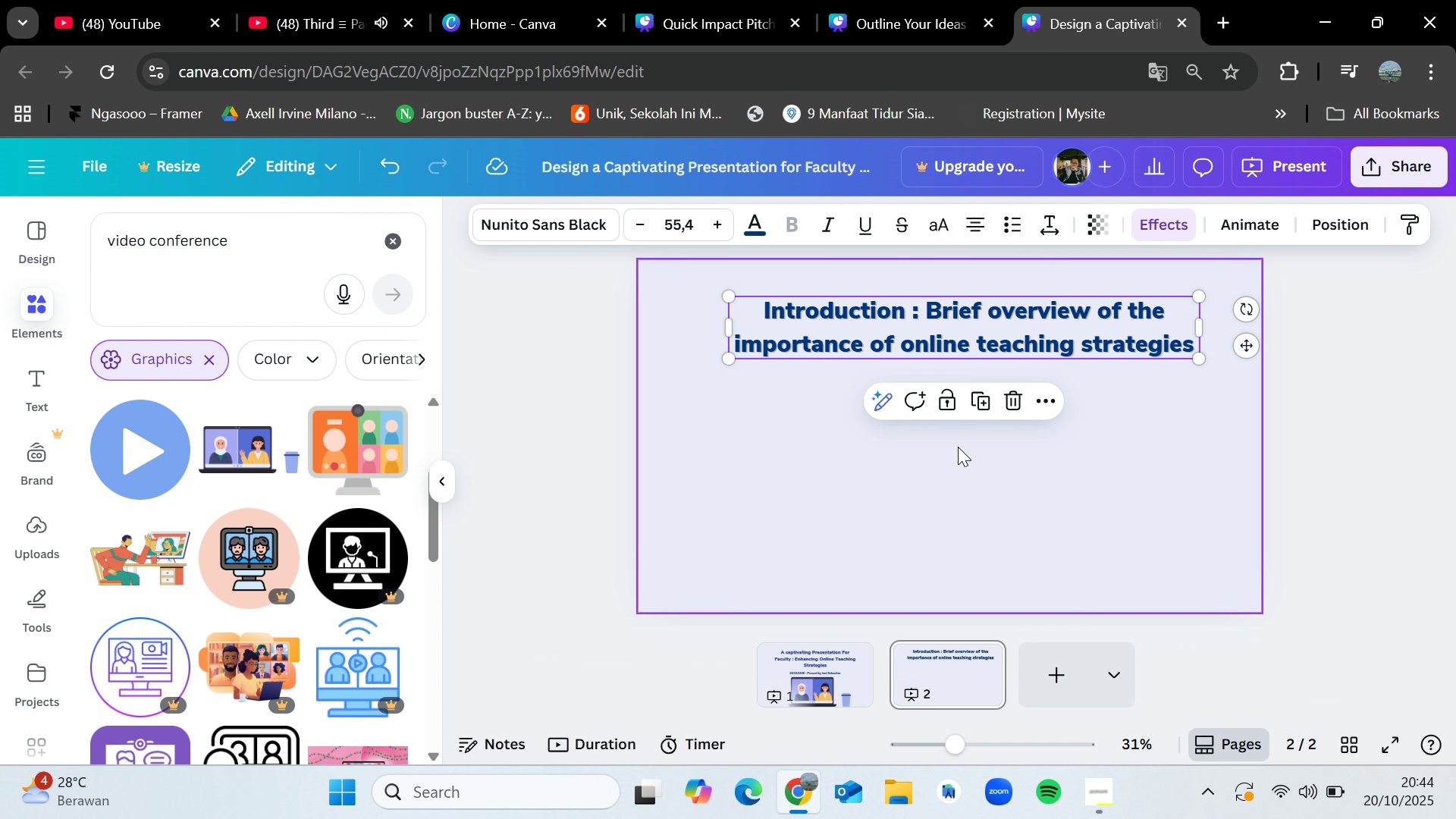 
left_click([958, 447])
 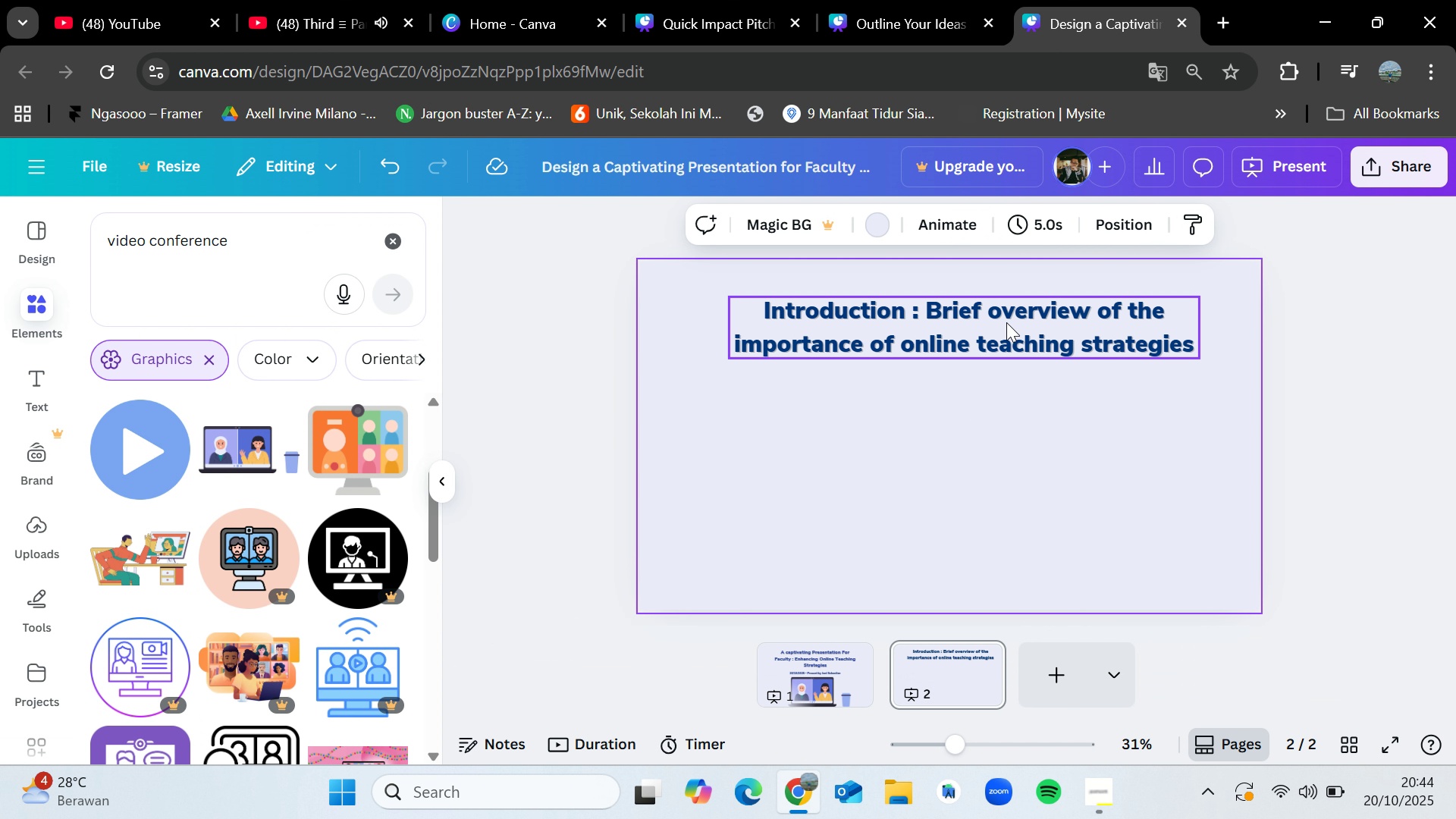 
left_click([1007, 319])
 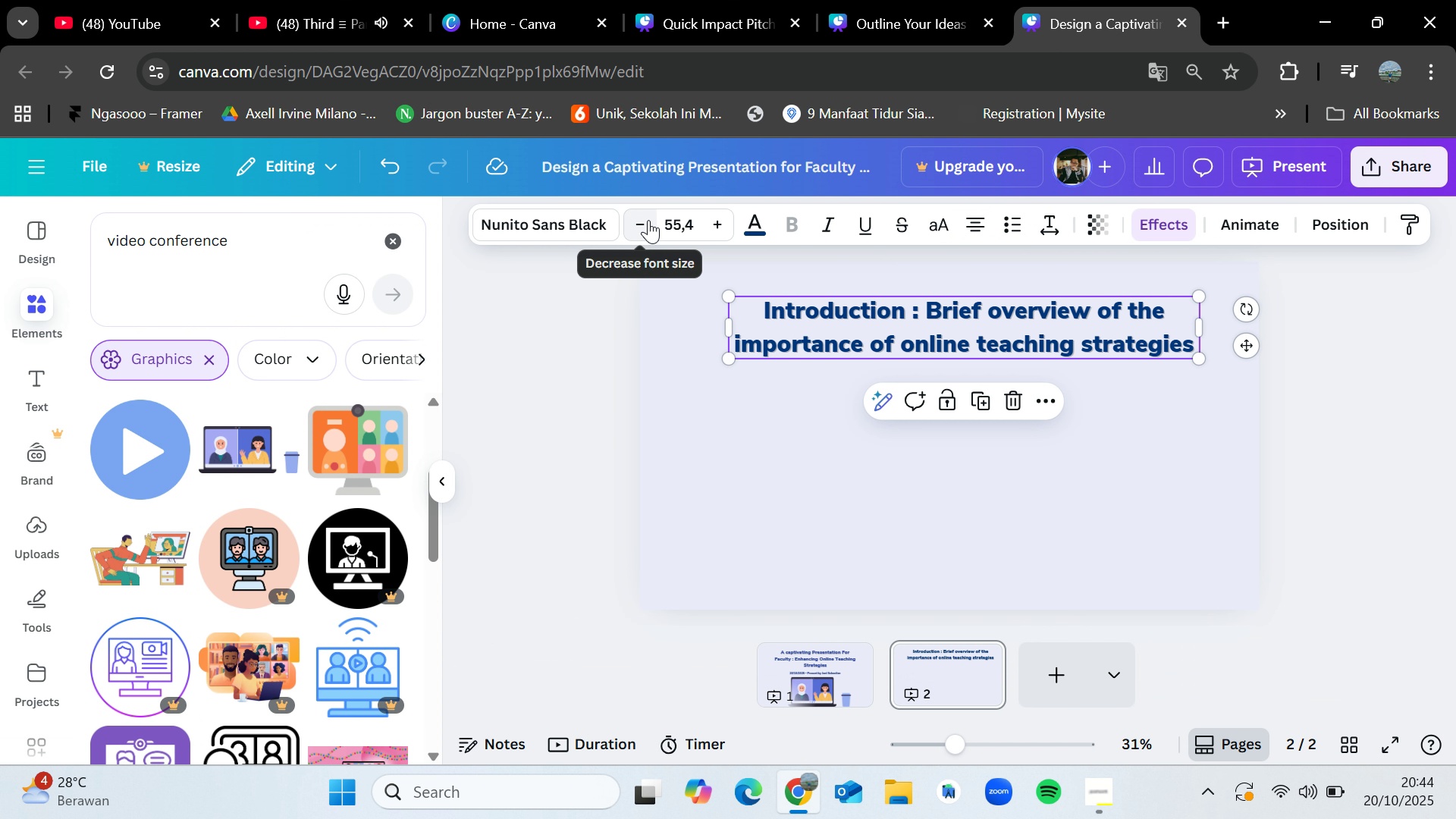 
double_click([648, 220])
 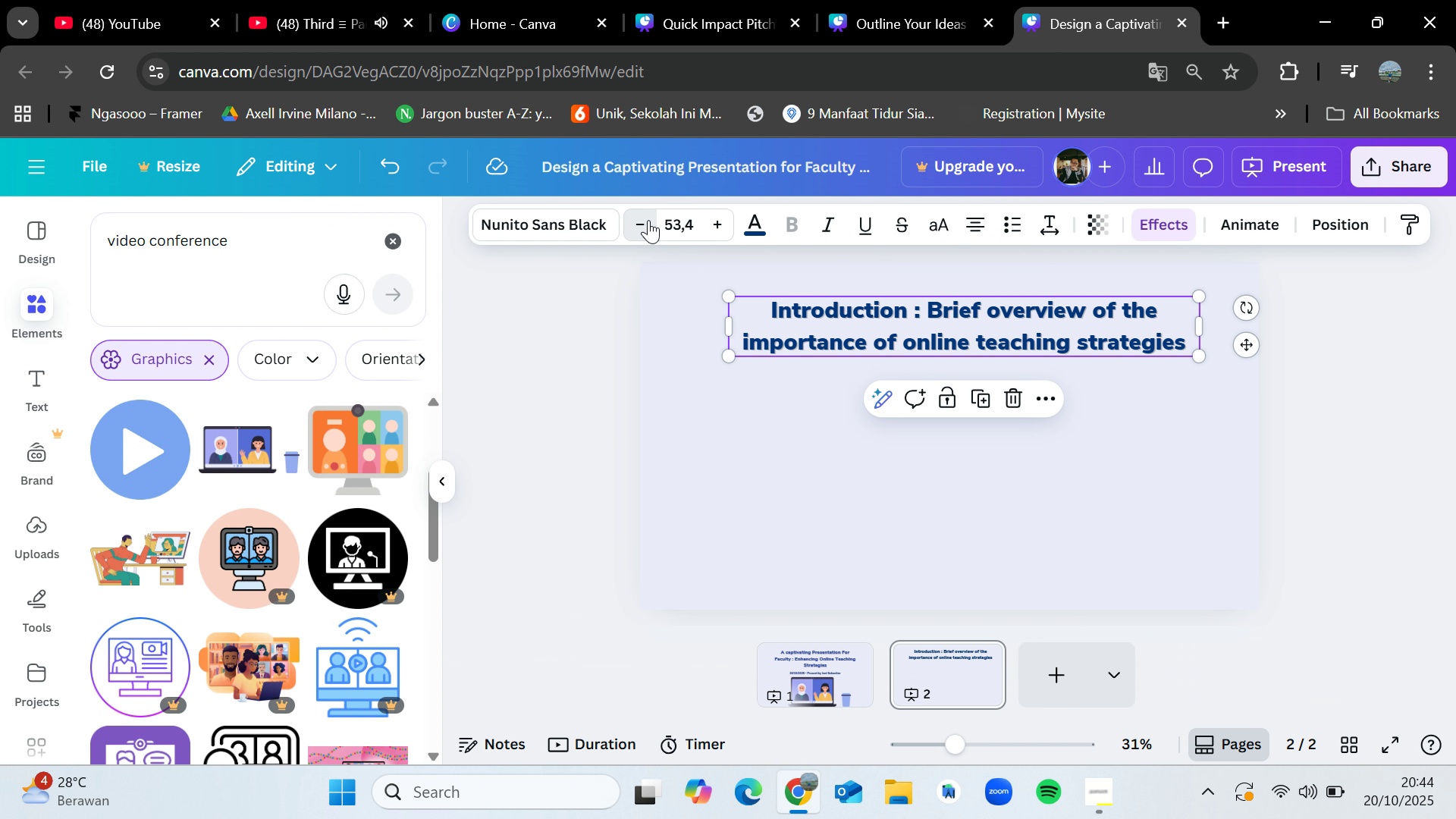 
triple_click([648, 220])
 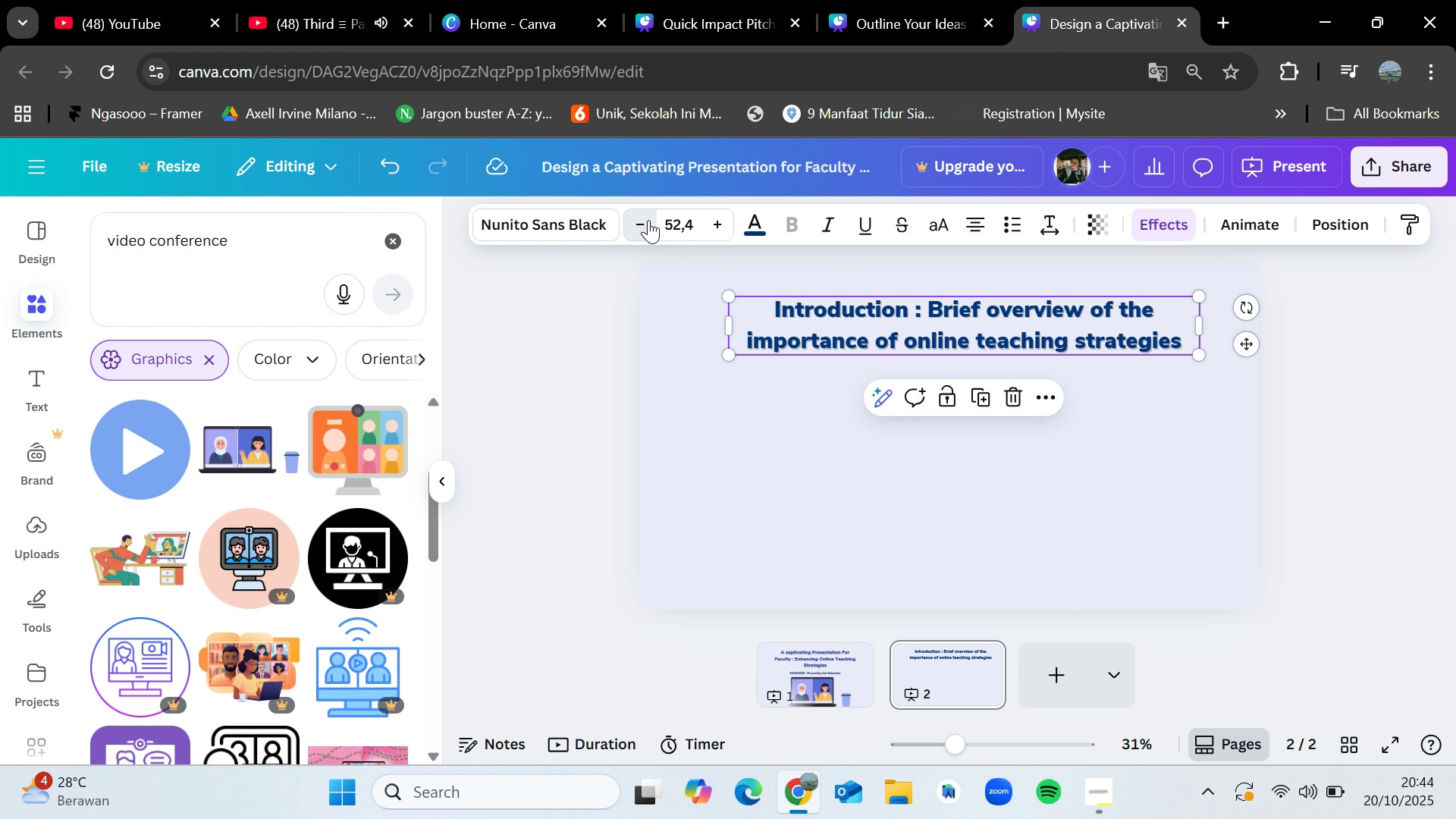 
triple_click([648, 220])
 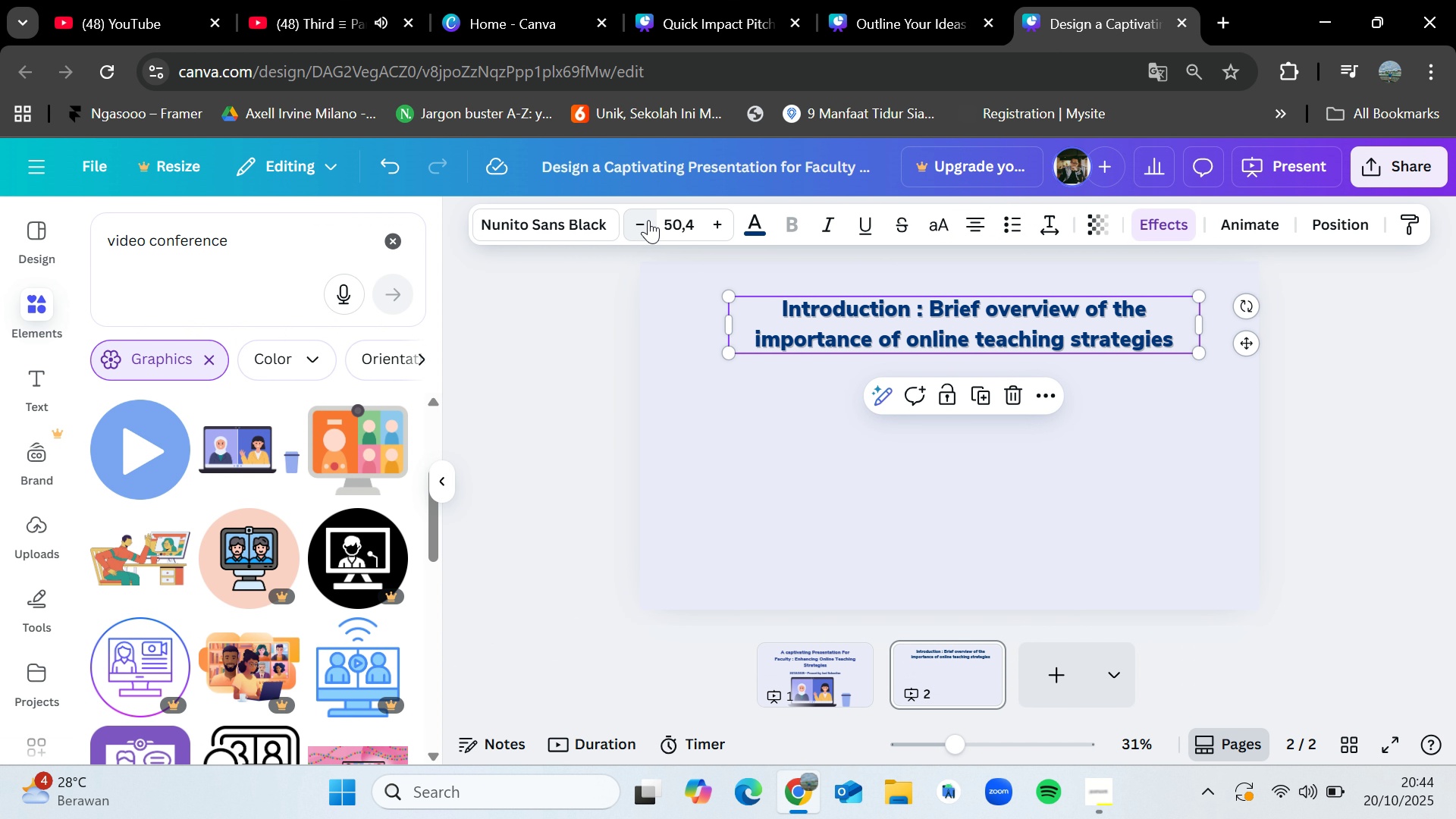 
triple_click([648, 220])
 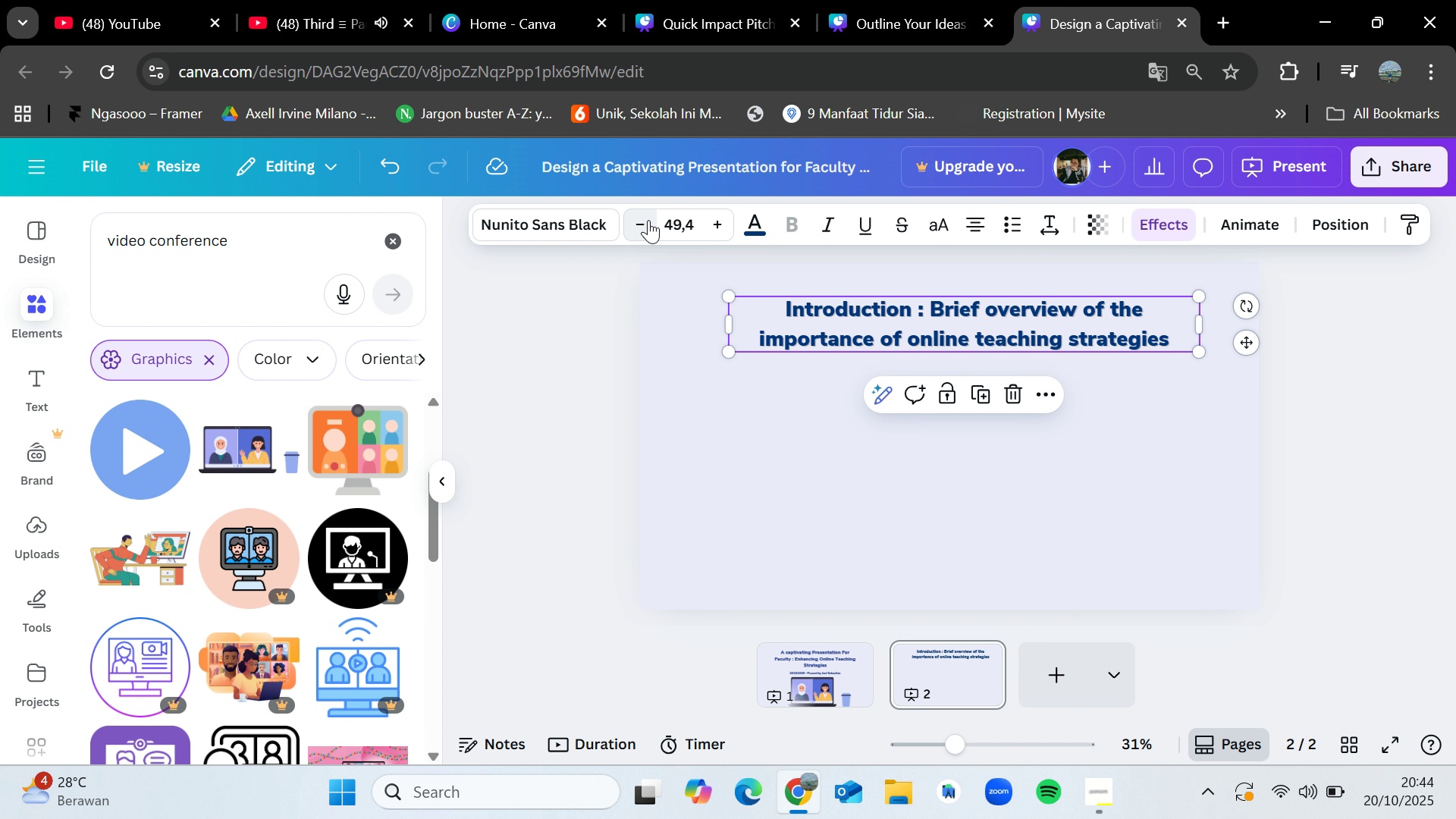 
triple_click([648, 220])
 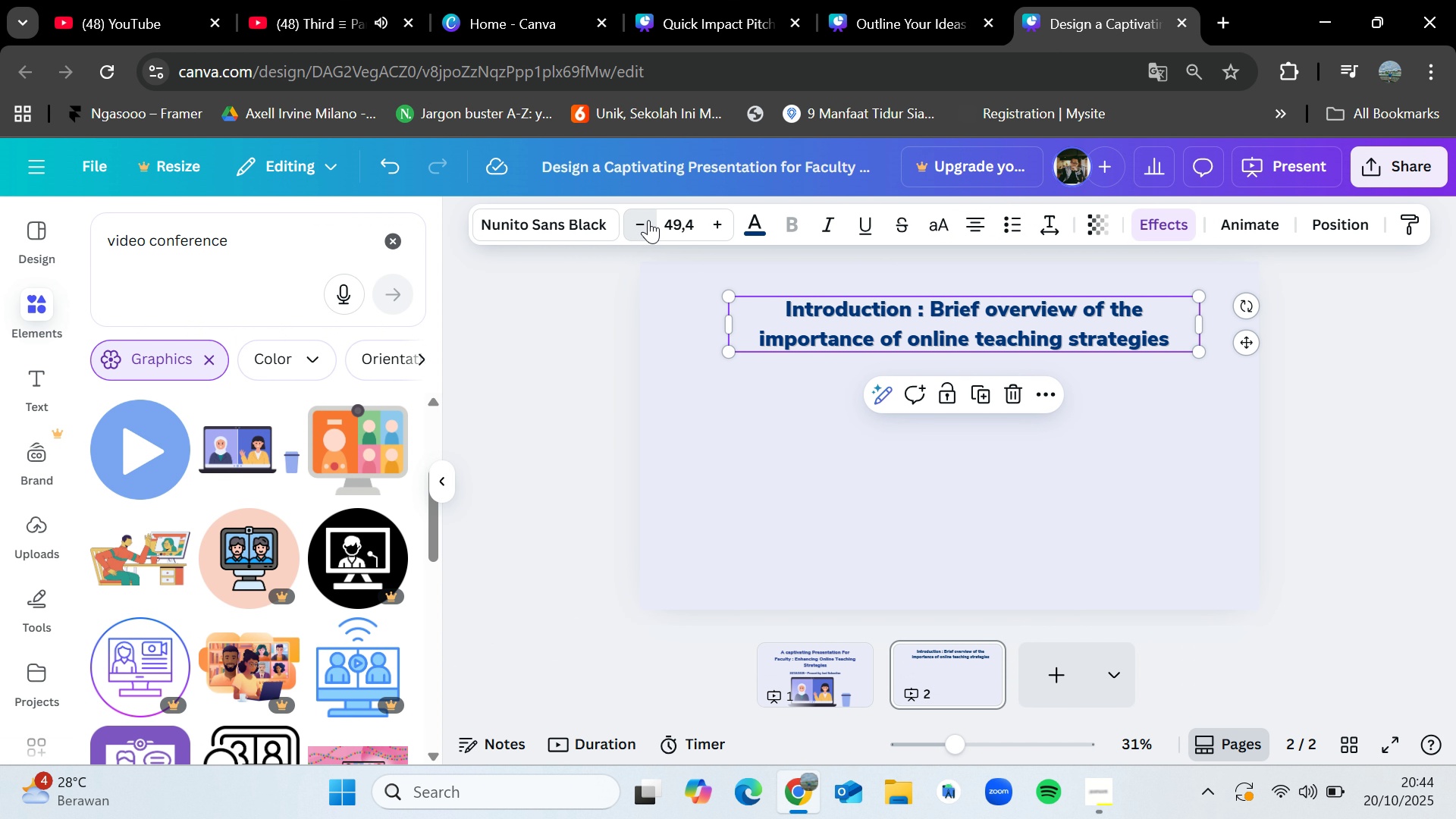 
triple_click([648, 220])
 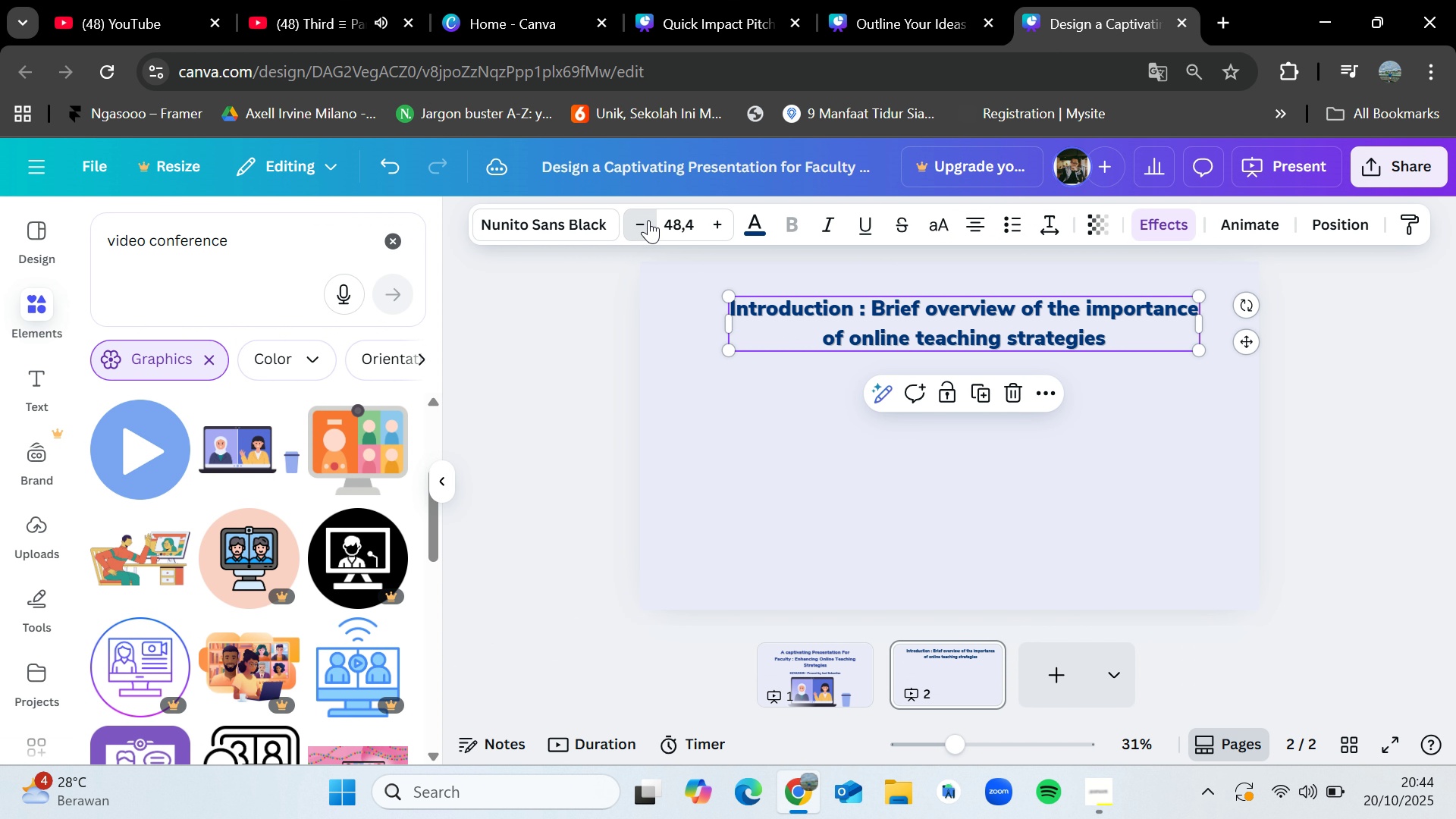 
triple_click([648, 220])
 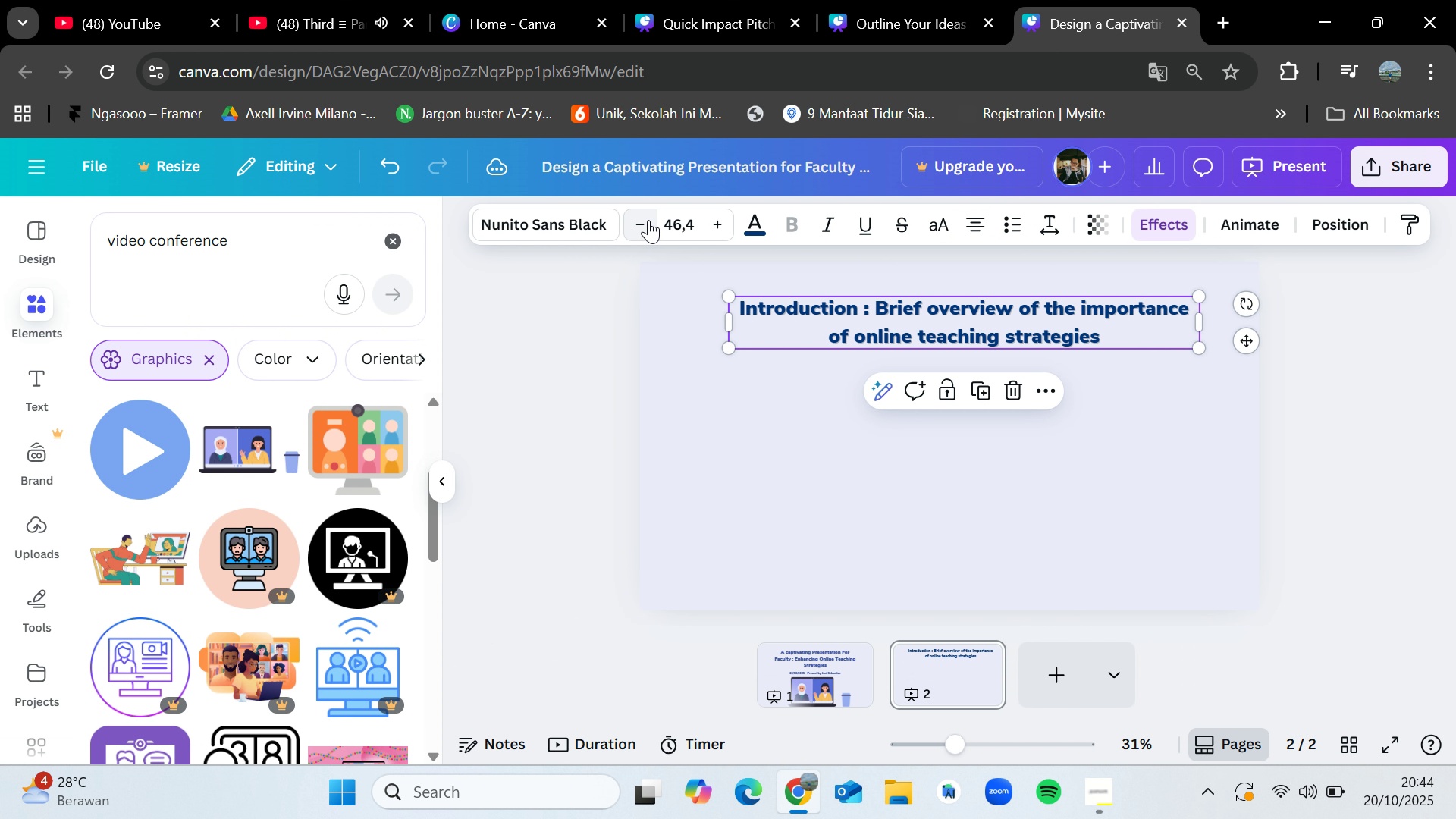 
double_click([648, 220])
 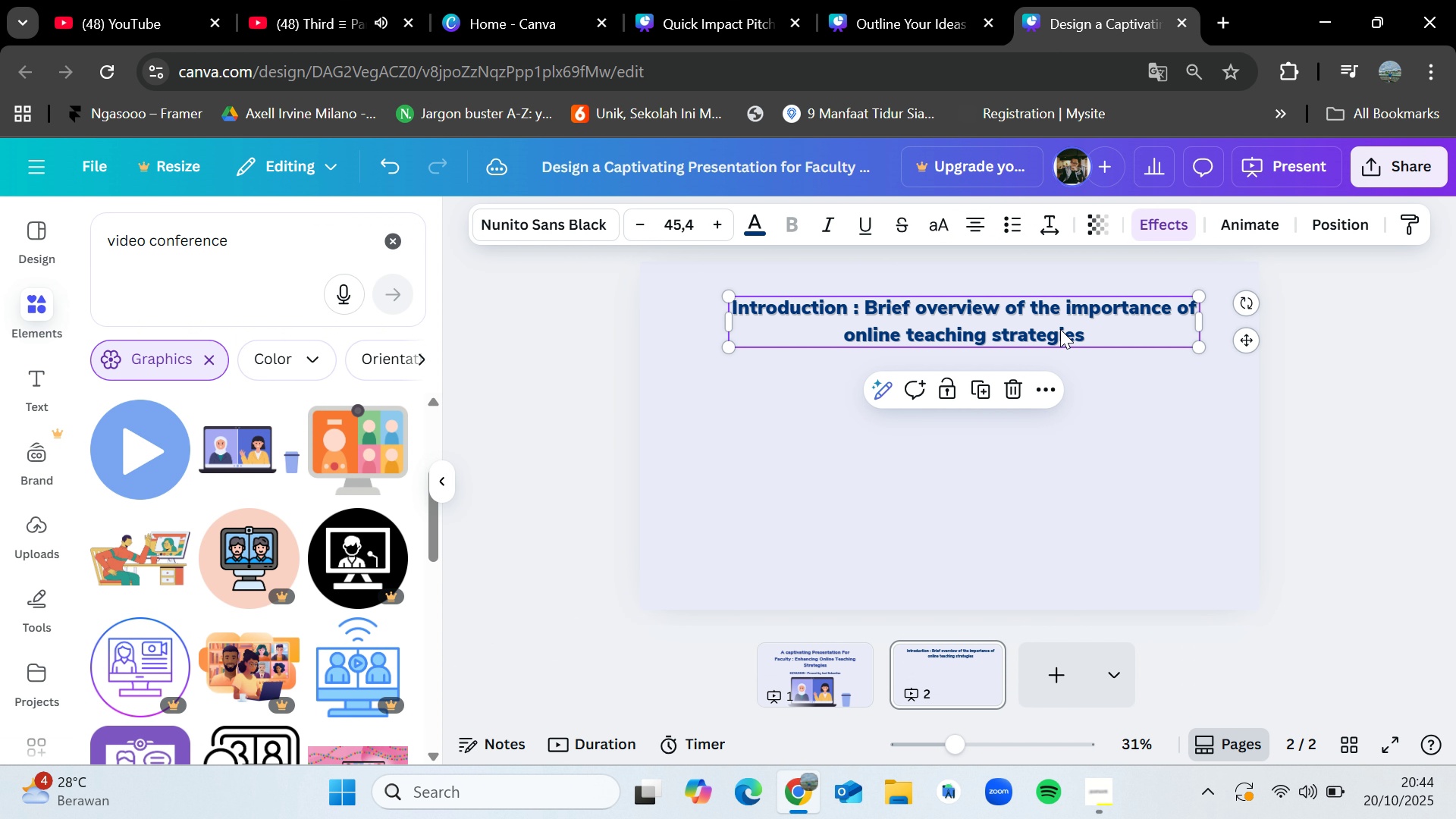 
left_click_drag(start_coordinate=[1060, 329], to_coordinate=[1060, 317])
 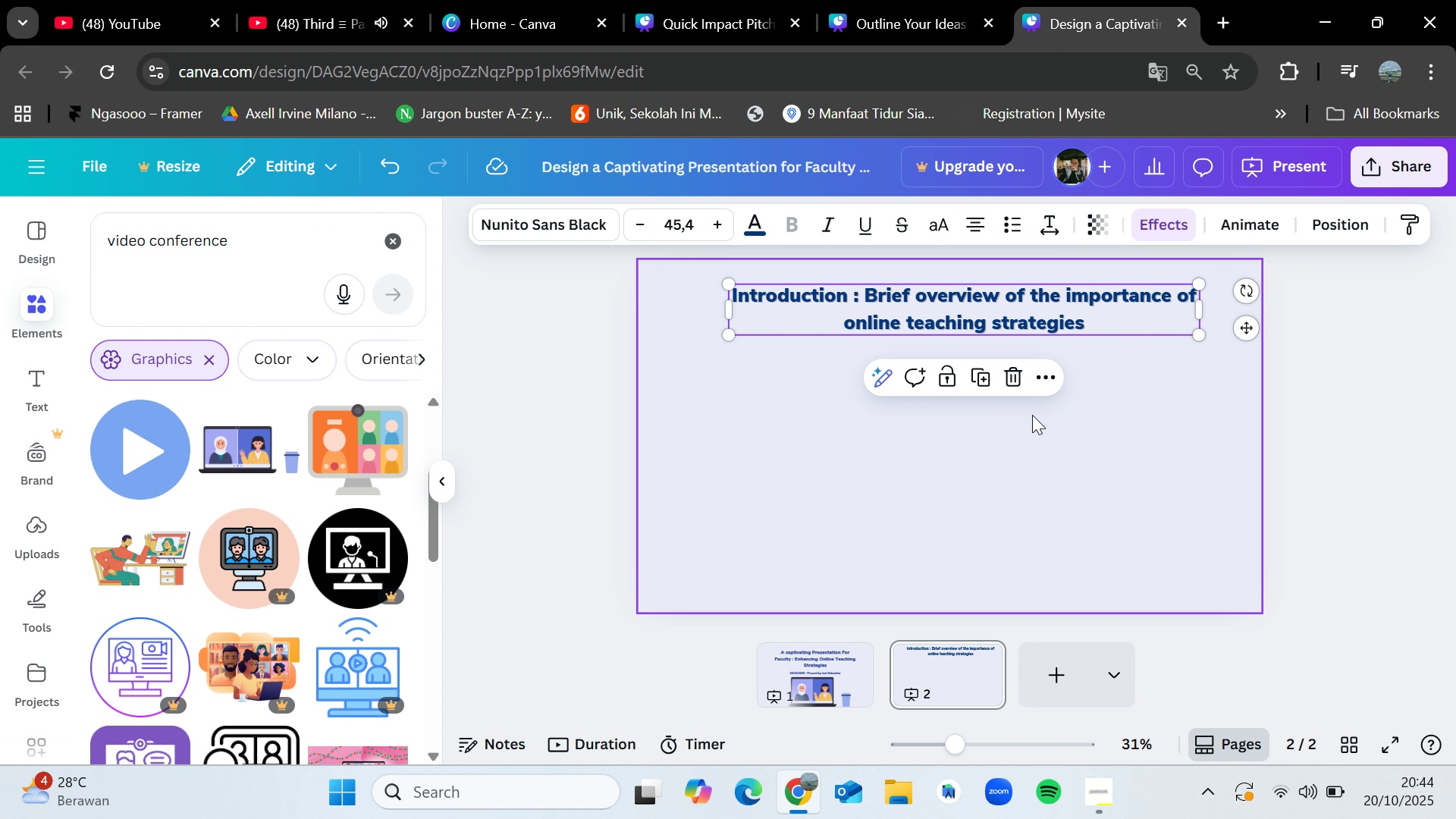 
left_click([1032, 416])
 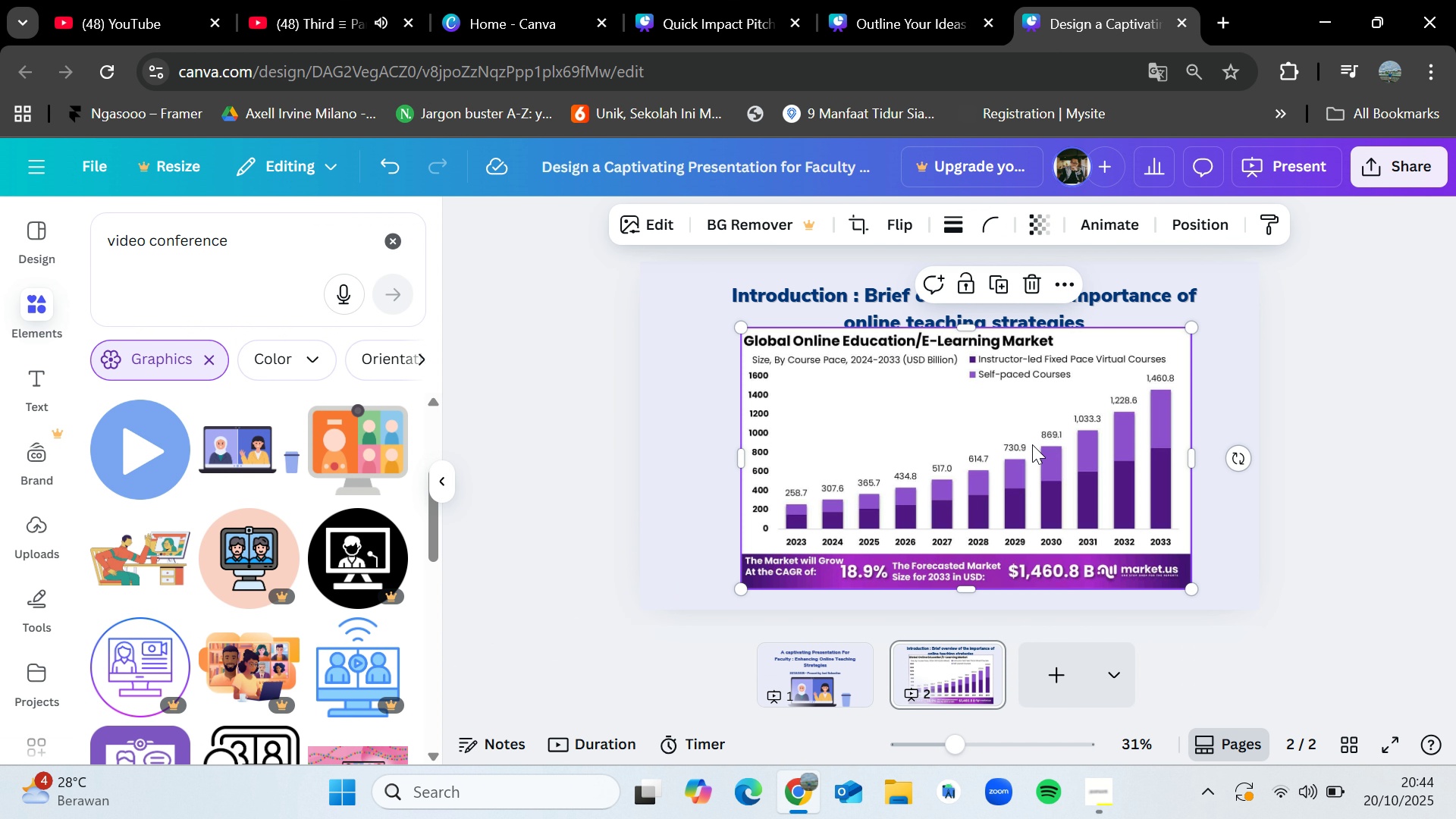 
key(Control+V)
 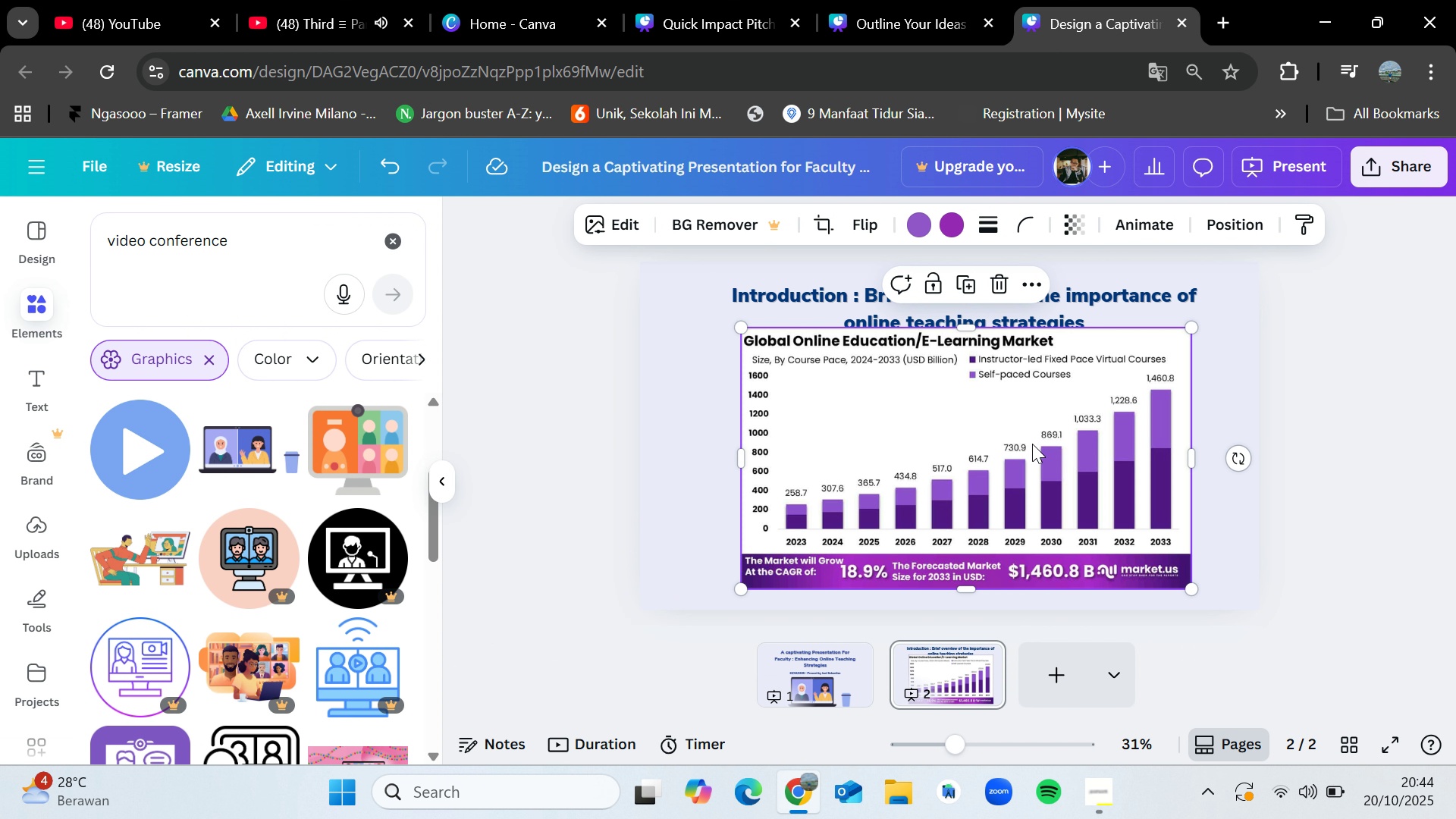 
left_click_drag(start_coordinate=[1032, 444], to_coordinate=[943, 444])
 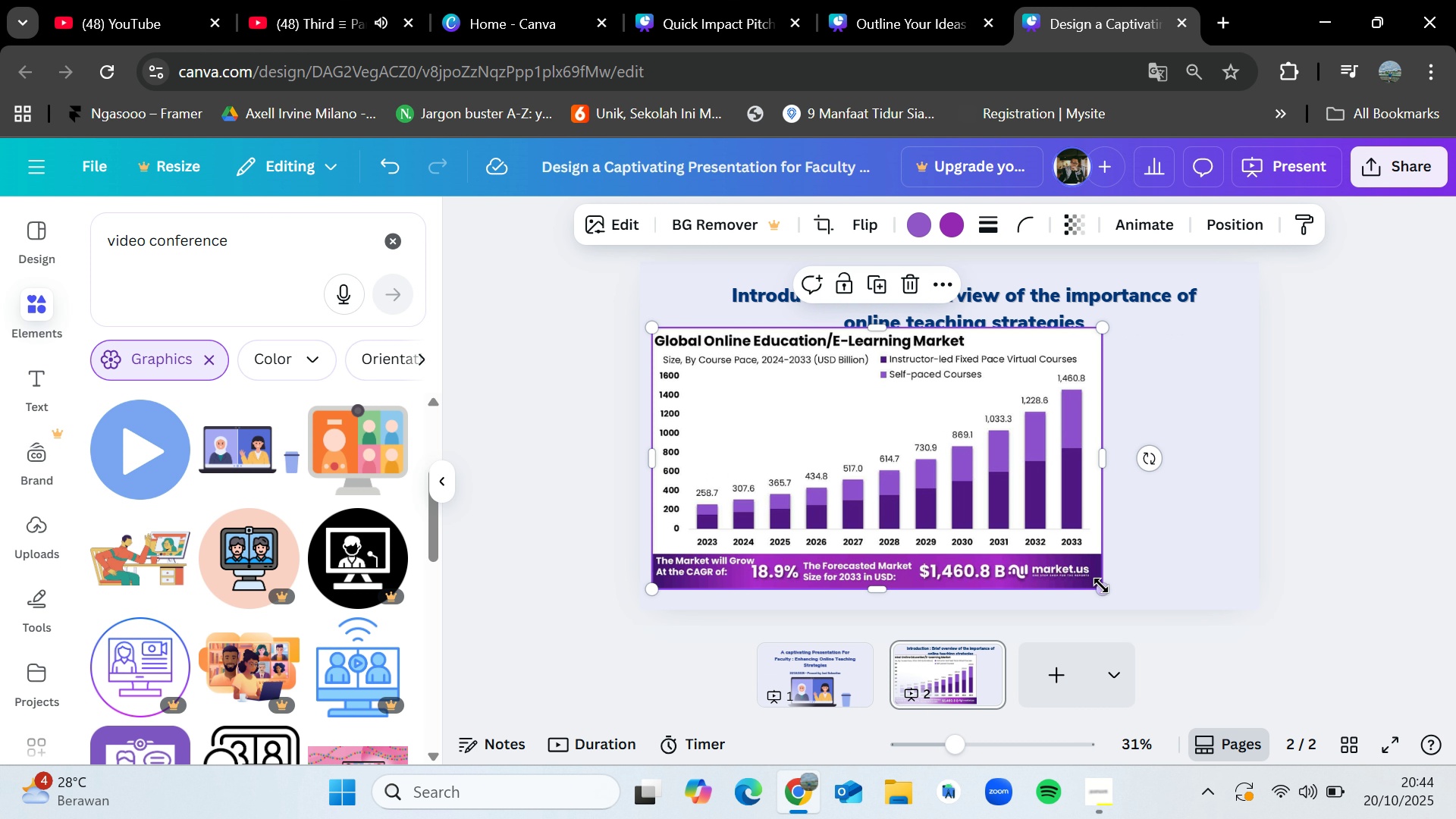 
left_click_drag(start_coordinate=[1101, 585], to_coordinate=[1009, 531])
 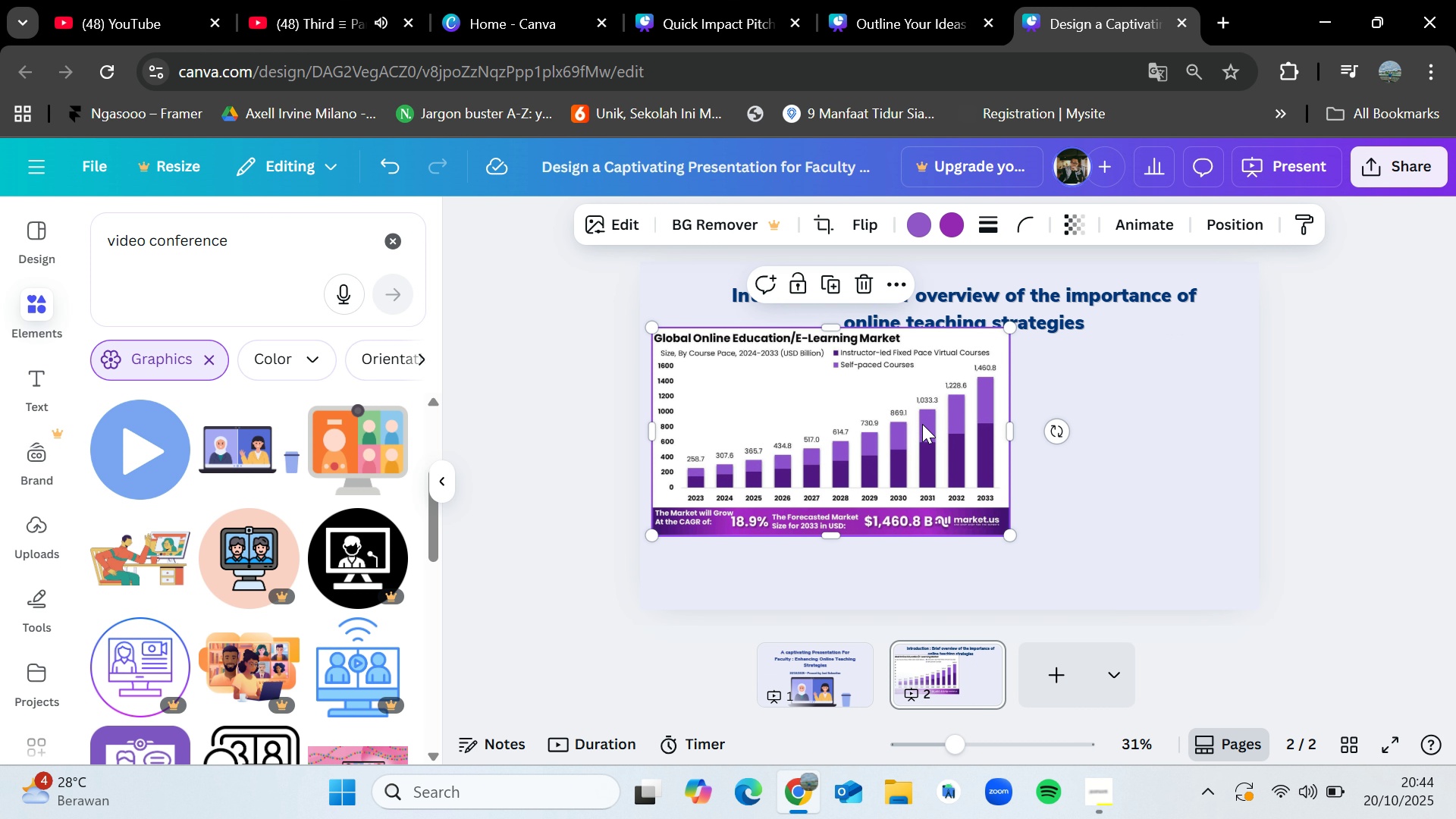 
left_click_drag(start_coordinate=[922, 422], to_coordinate=[928, 472])
 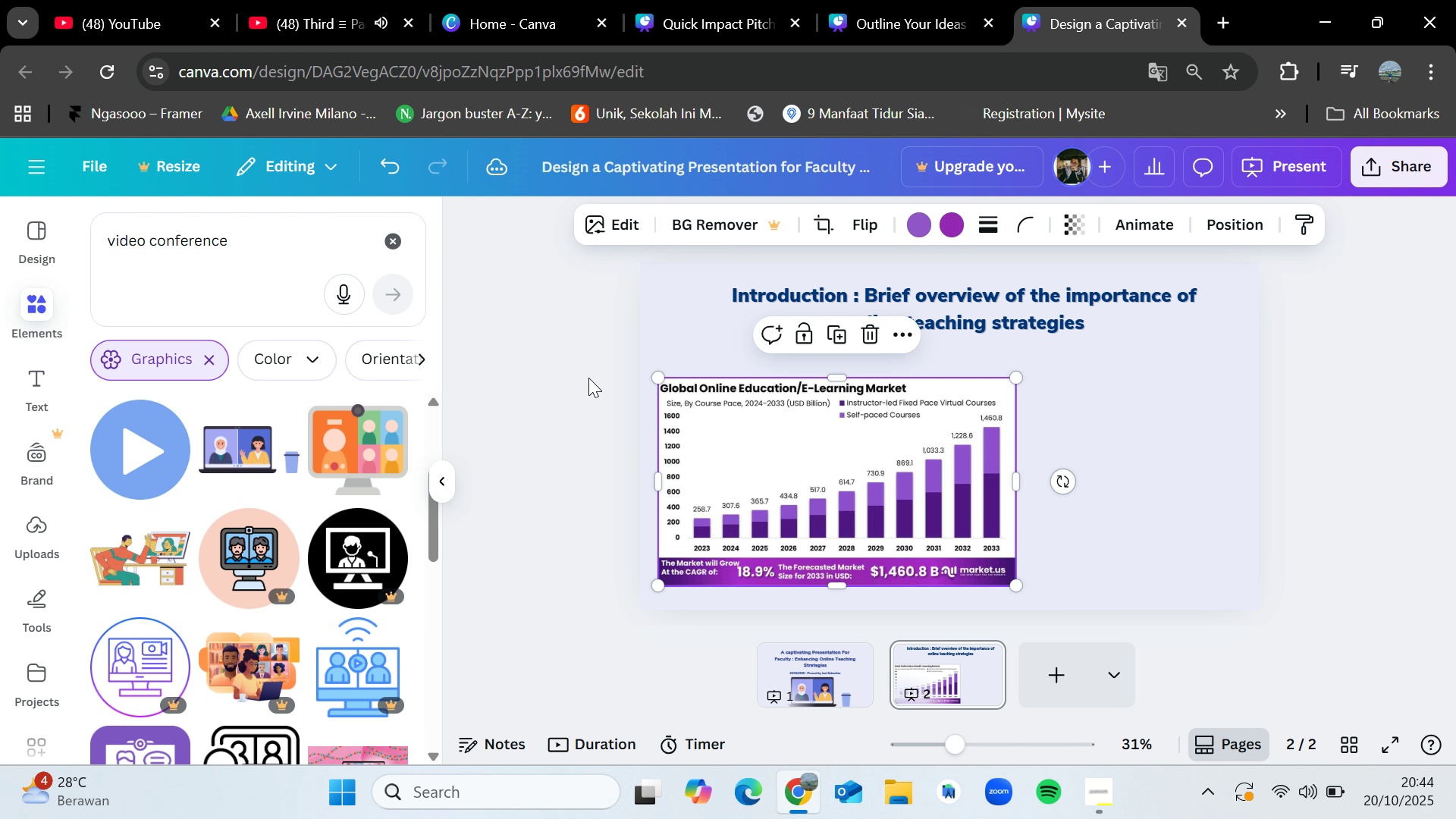 
left_click([588, 378])
 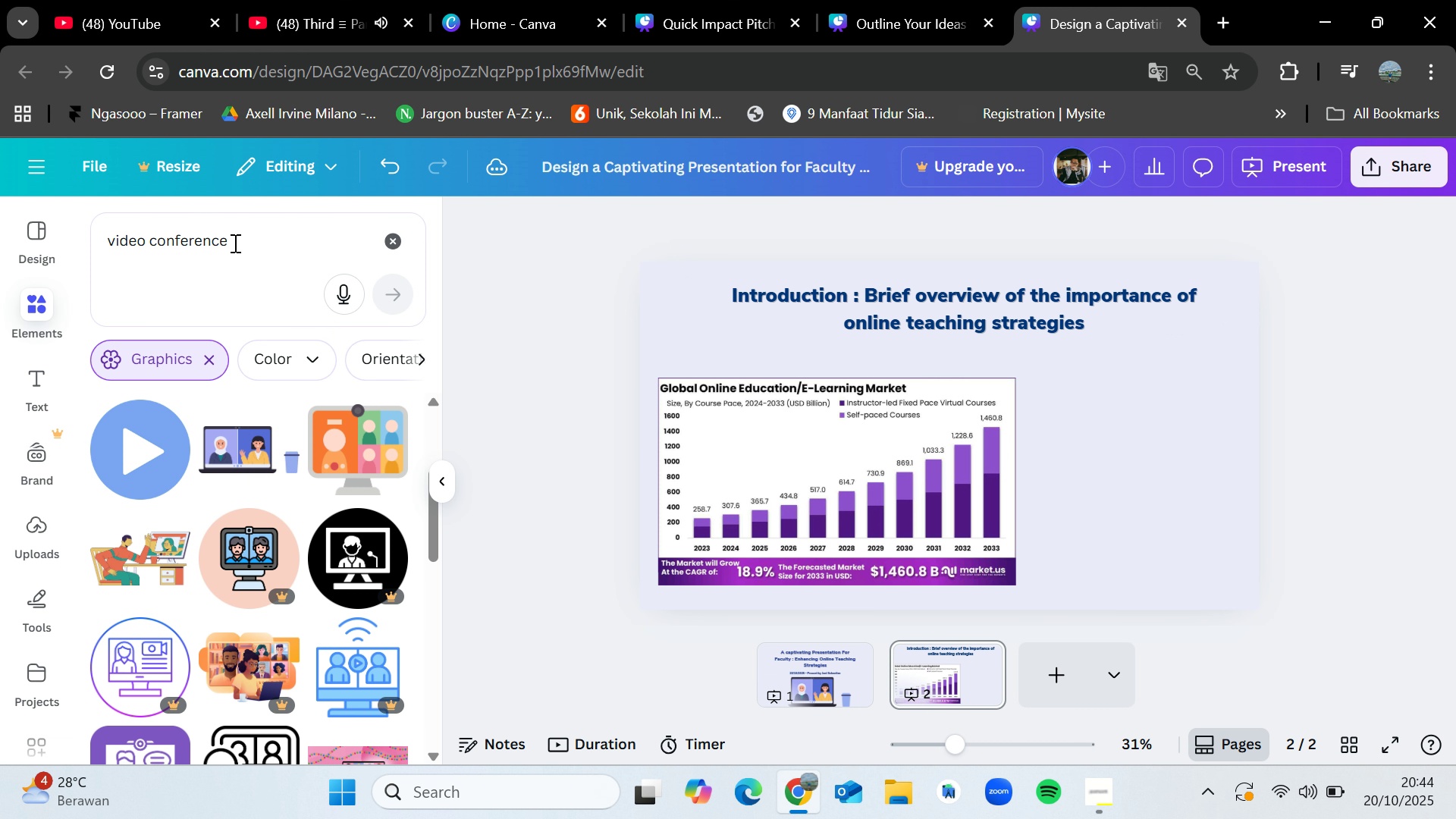 
left_click_drag(start_coordinate=[255, 242], to_coordinate=[115, 240])
 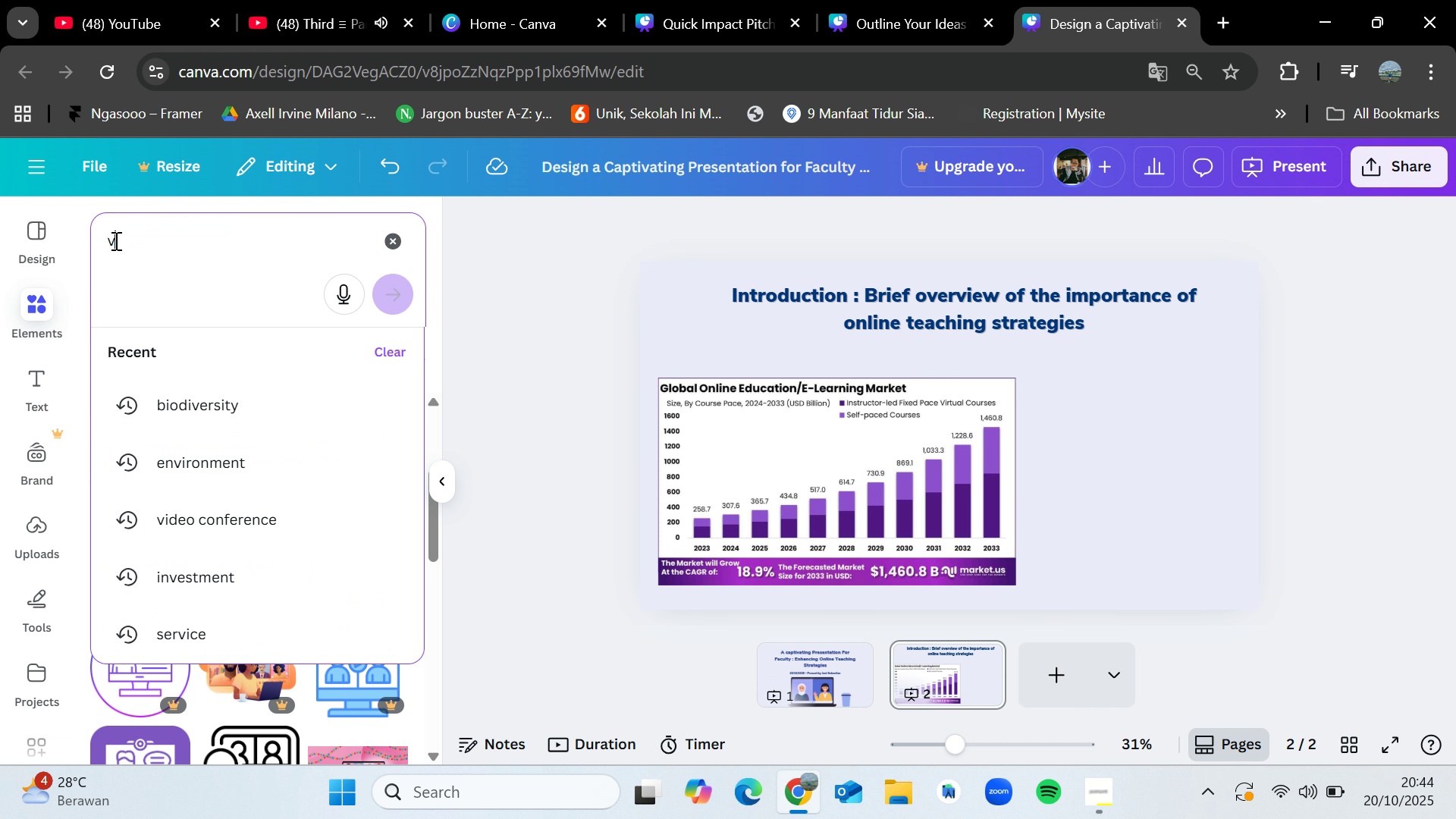 
key(Backspace)
key(Backspace)
key(Backspace)
type(goal)
 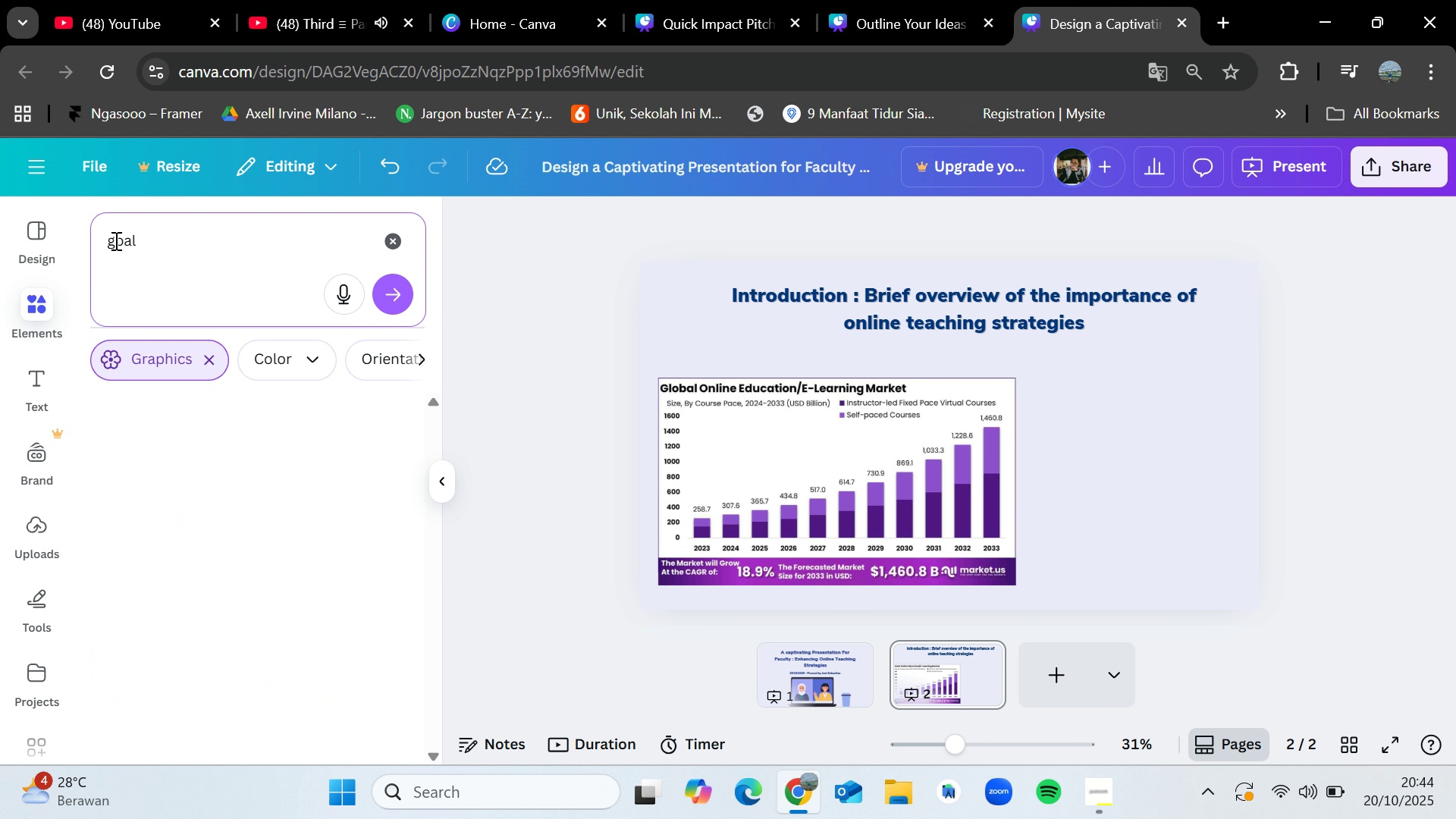 
key(Enter)
 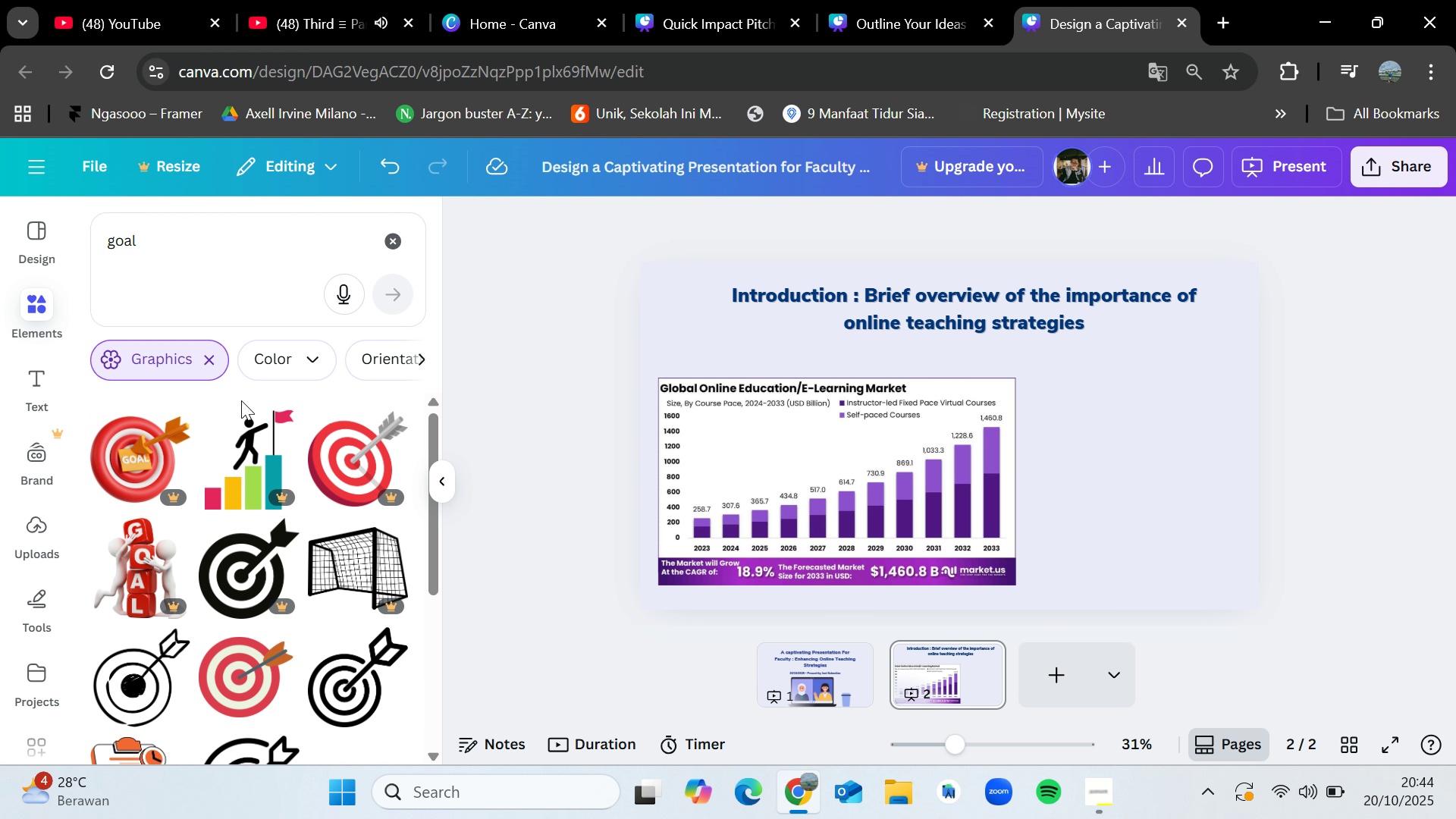 
scroll: coordinate [238, 499], scroll_direction: down, amount: 2.0
 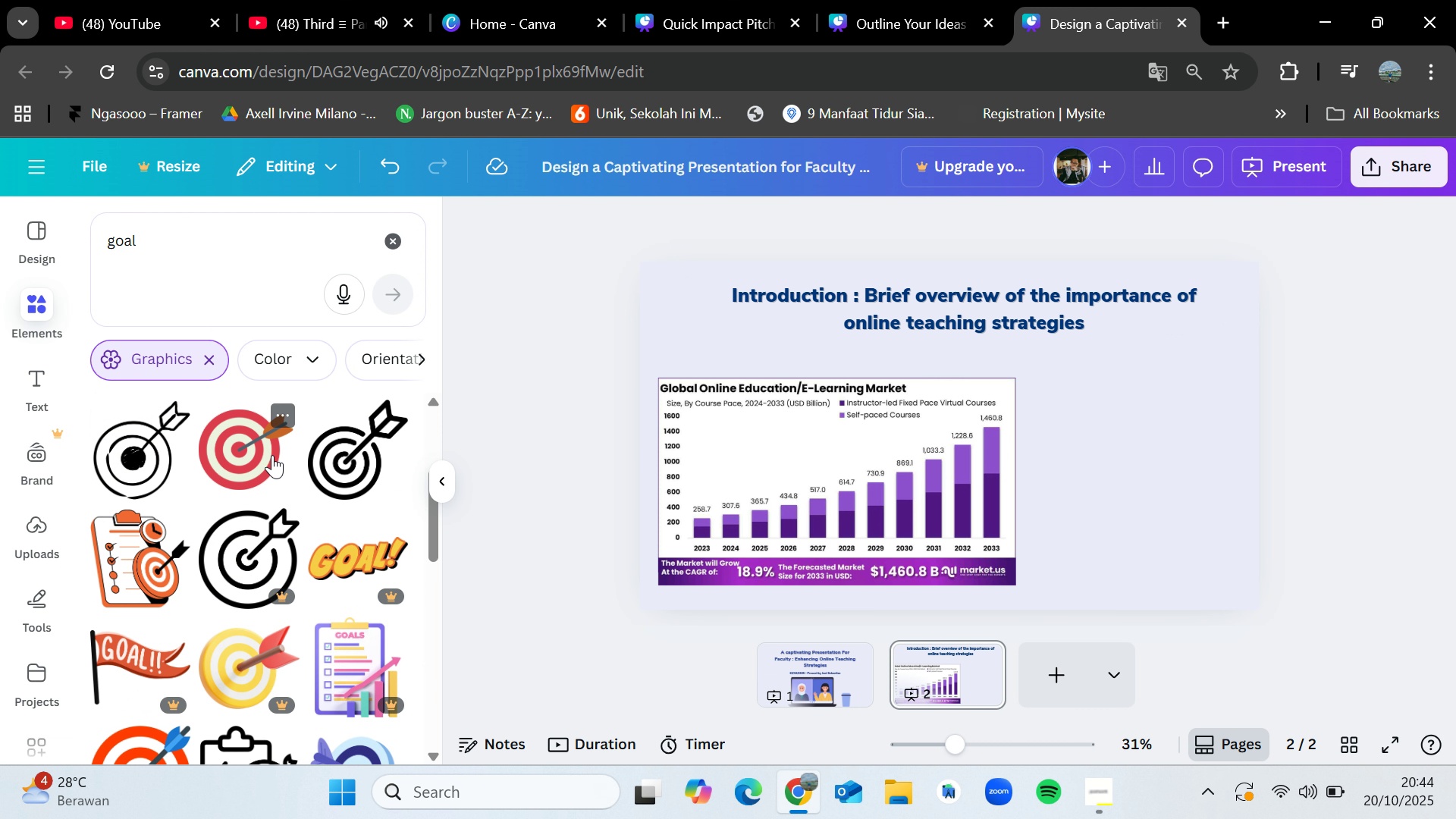 
left_click_drag(start_coordinate=[246, 457], to_coordinate=[223, 457])
 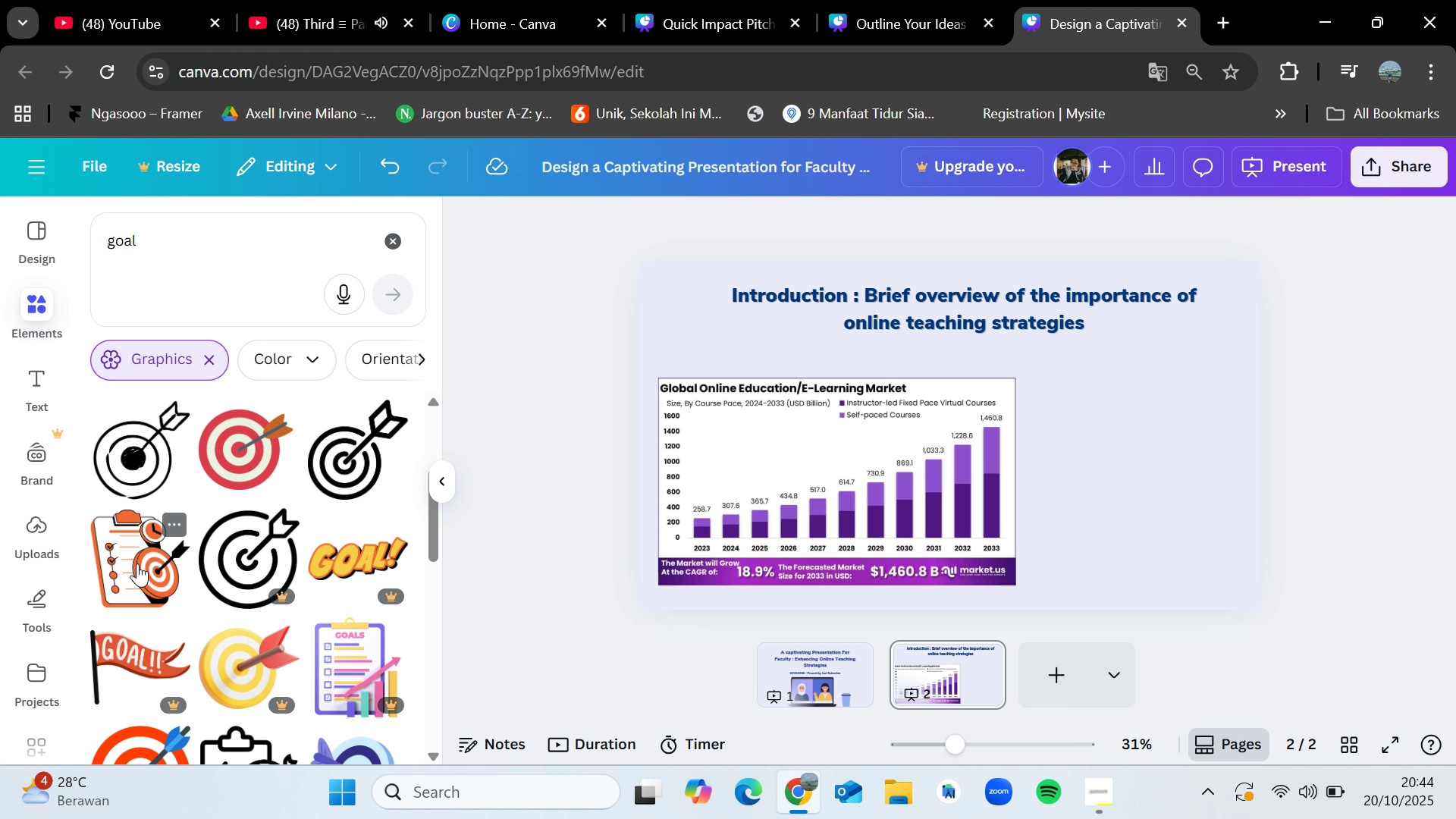 
left_click_drag(start_coordinate=[137, 563], to_coordinate=[1078, 408])
 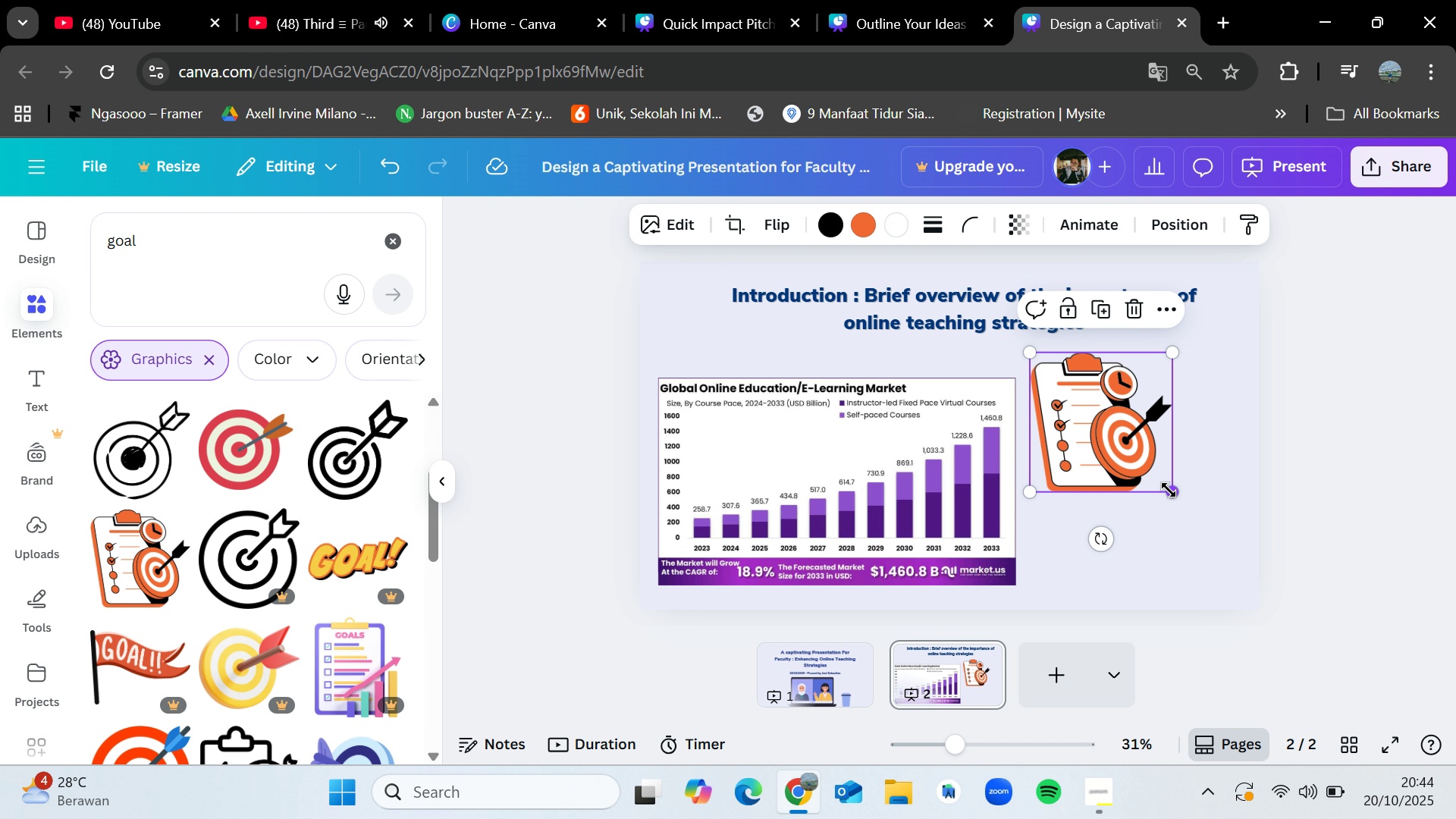 
left_click_drag(start_coordinate=[1169, 490], to_coordinate=[1098, 440])
 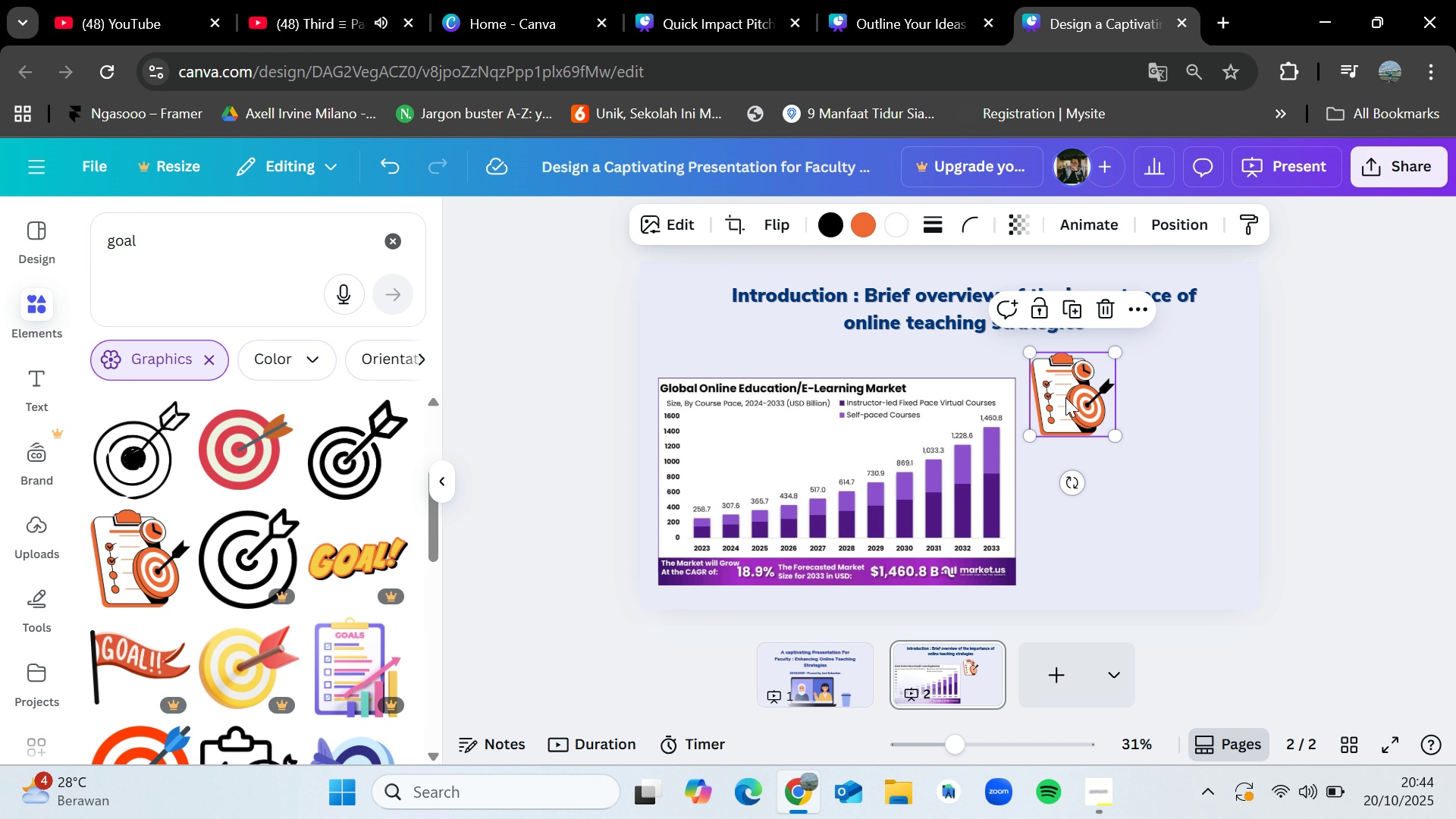 
left_click_drag(start_coordinate=[1085, 394], to_coordinate=[1141, 393])
 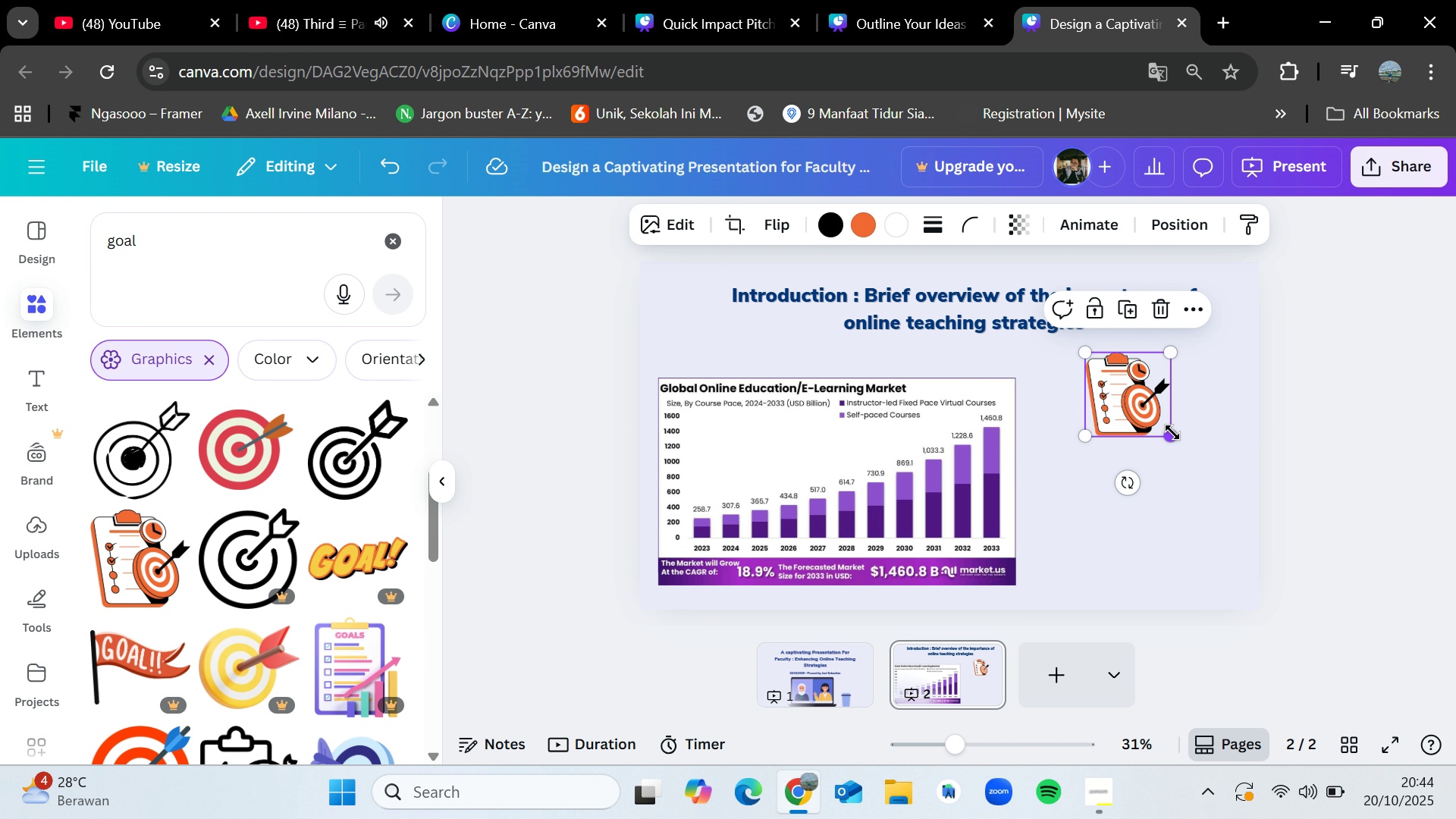 
left_click_drag(start_coordinate=[1172, 433], to_coordinate=[1167, 430])
 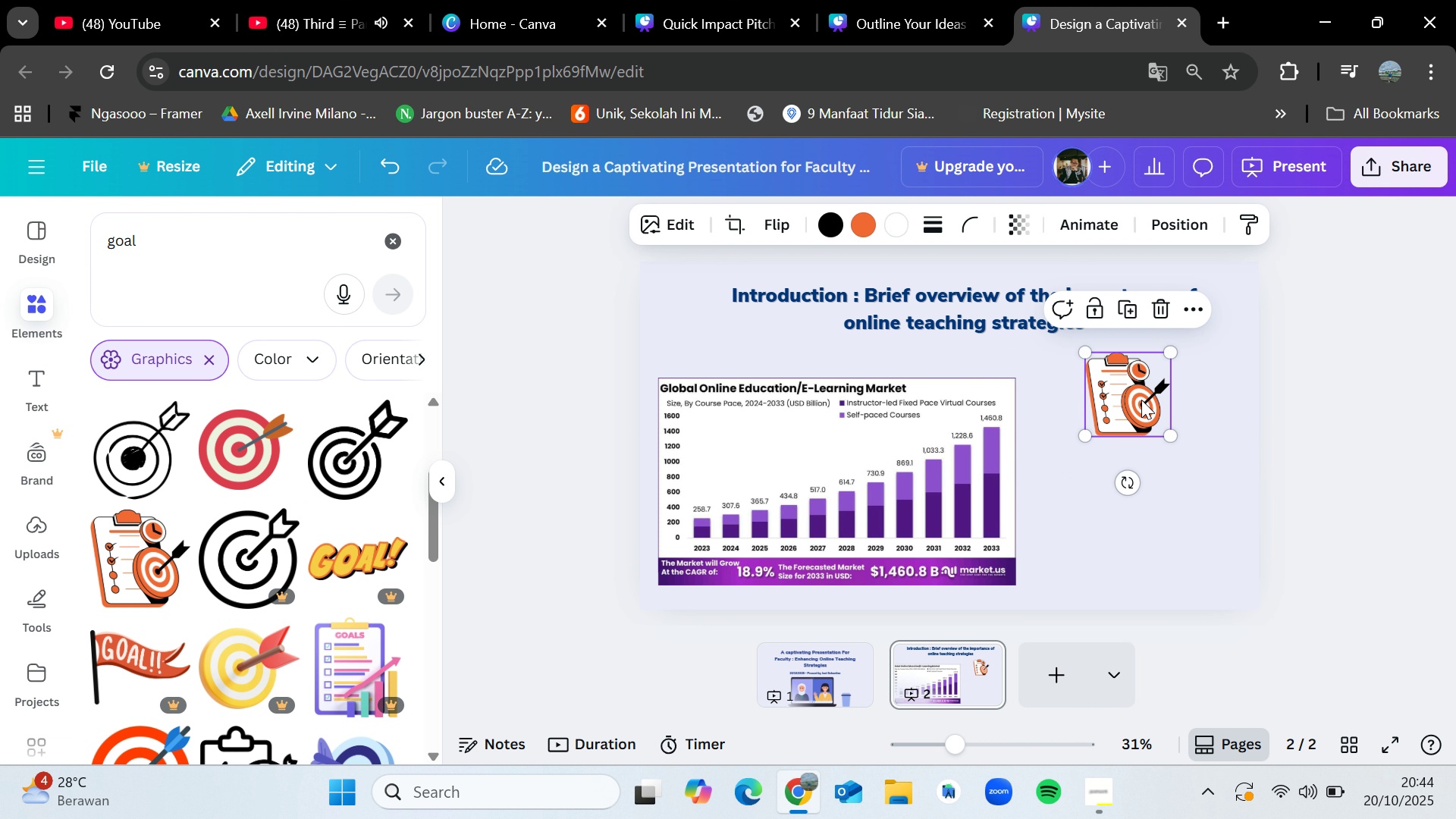 
left_click_drag(start_coordinate=[1141, 400], to_coordinate=[1148, 400])
 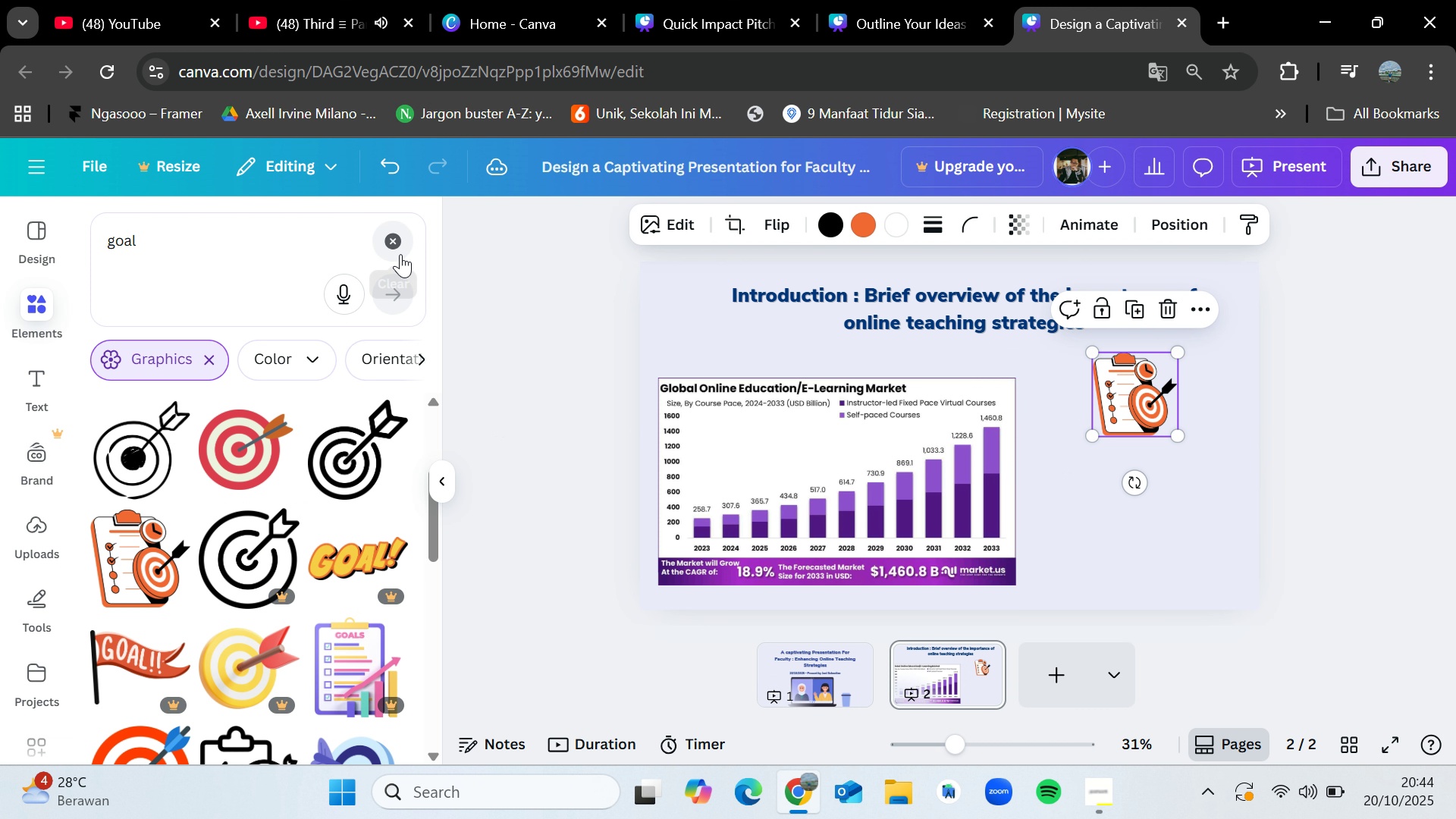 
left_click([398, 249])
 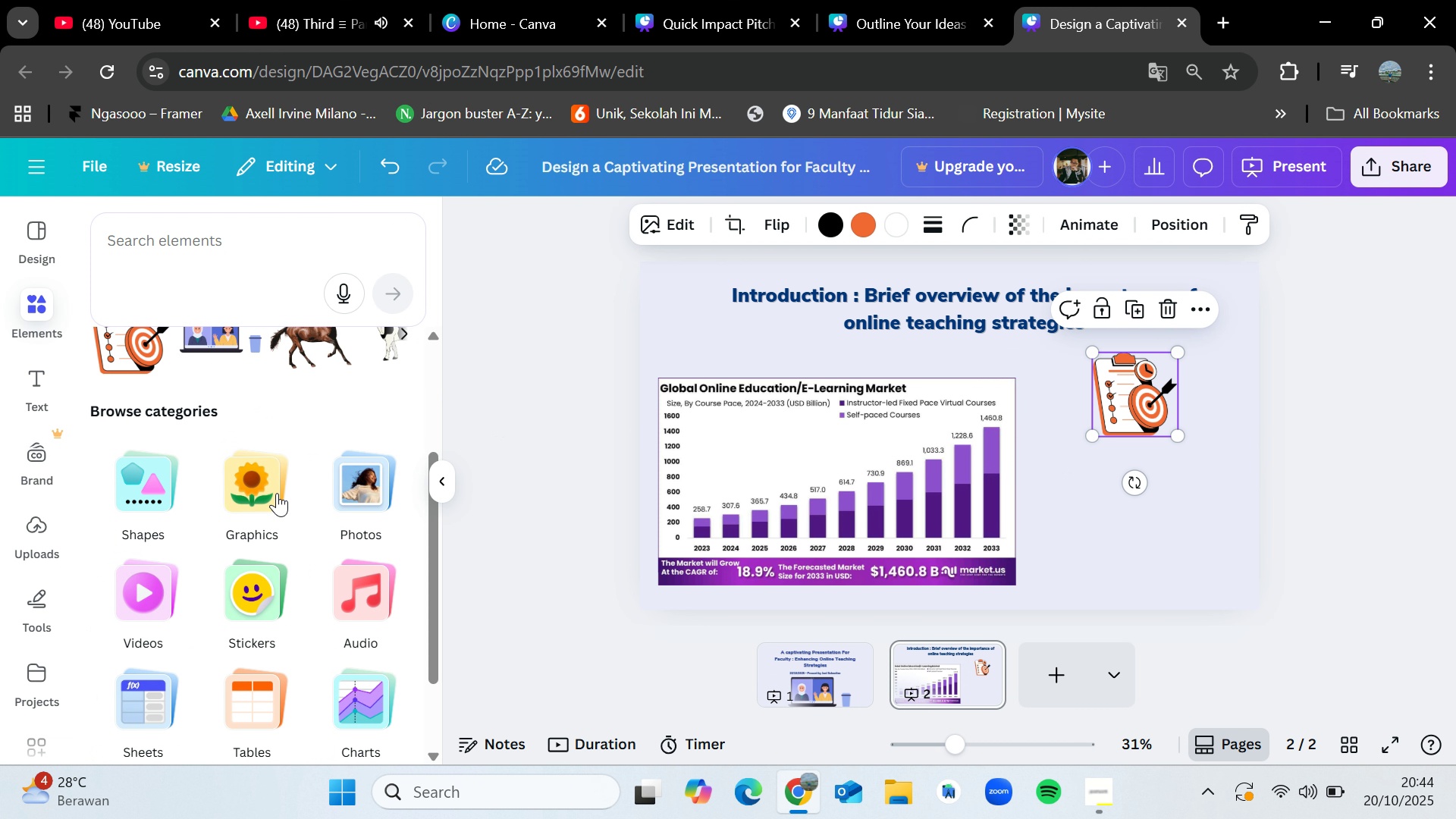 
scroll: coordinate [287, 506], scroll_direction: up, amount: 7.0
 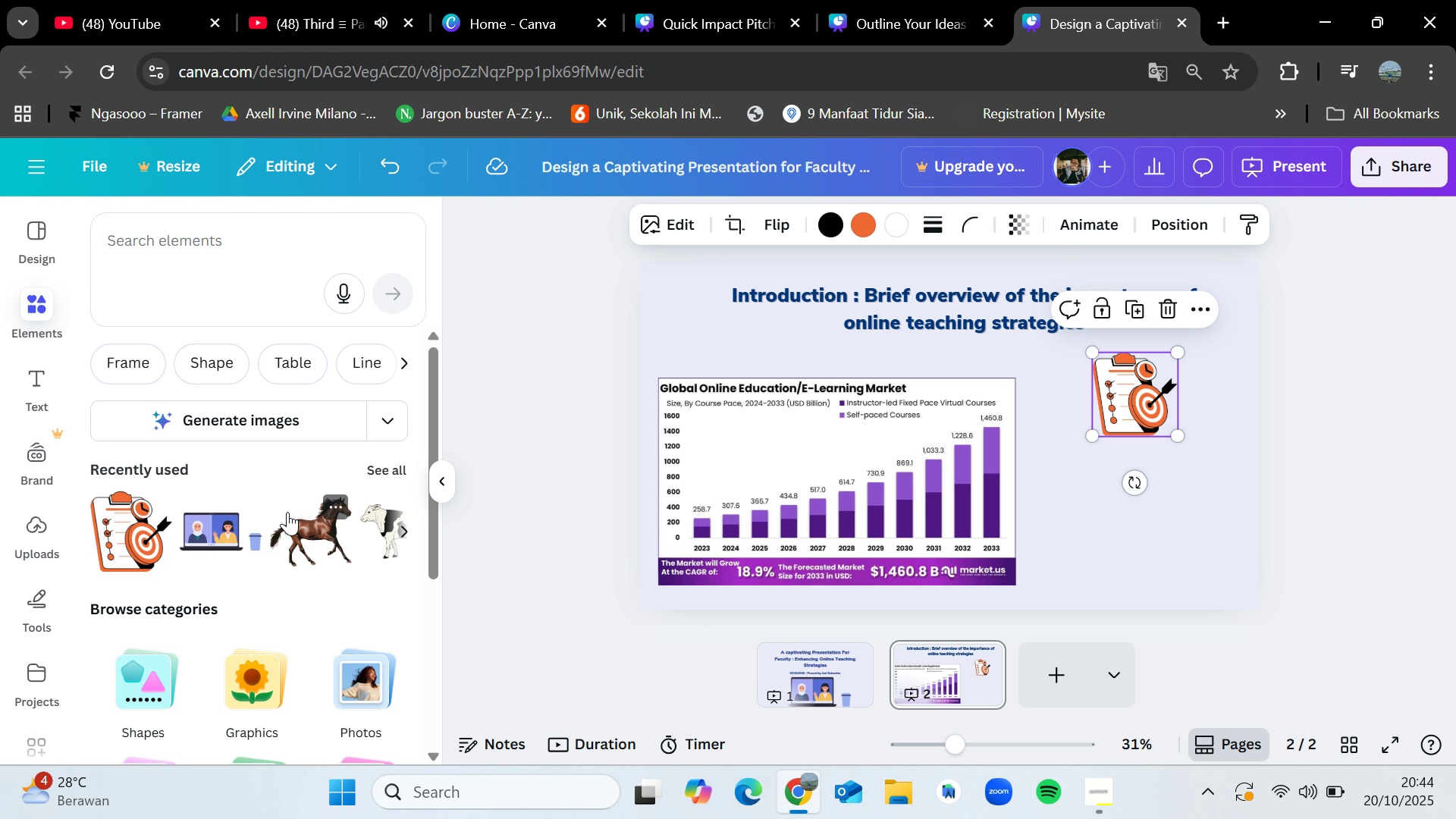 
scroll: coordinate [287, 520], scroll_direction: down, amount: 8.0
 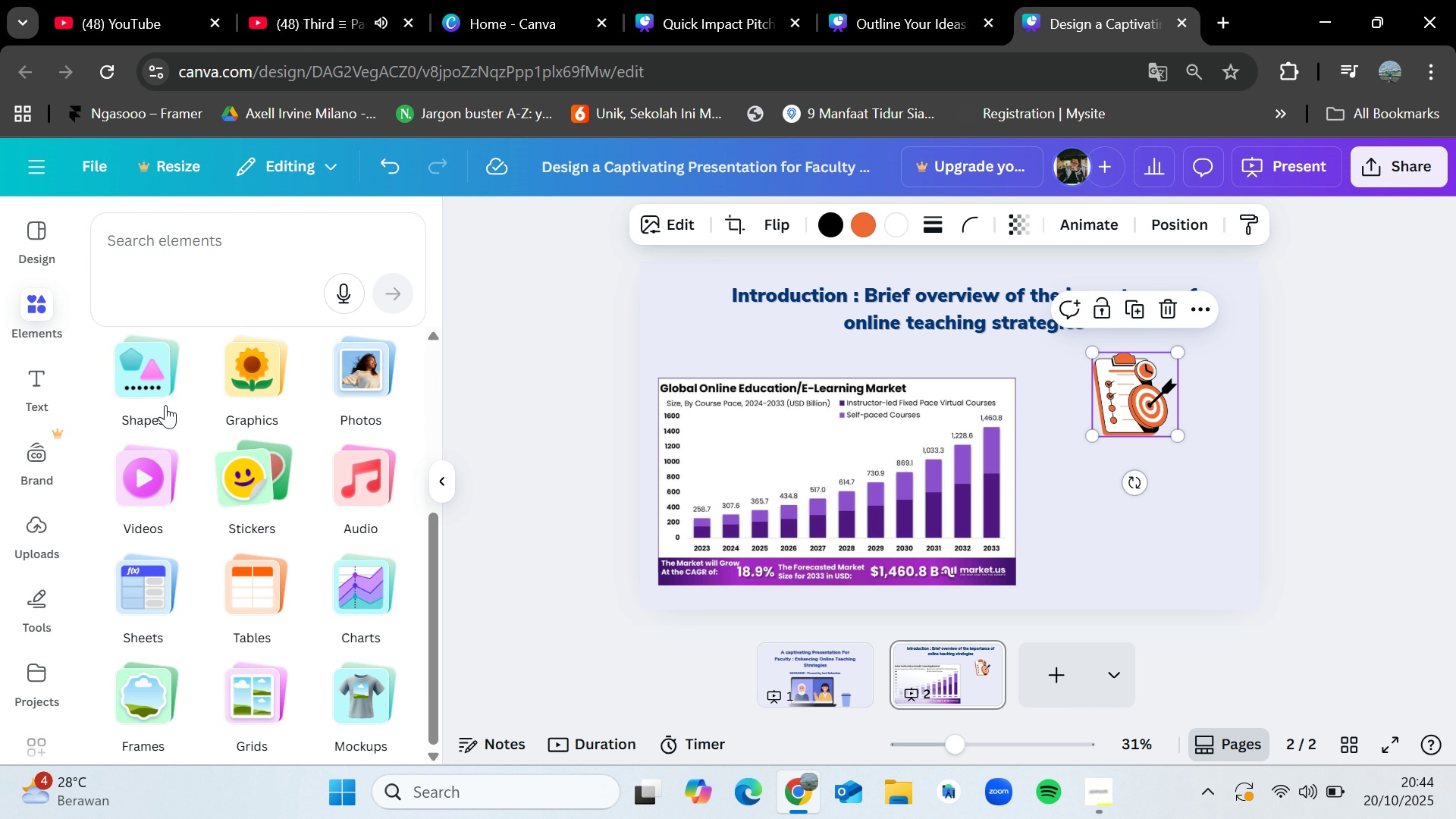 
left_click([158, 381])
 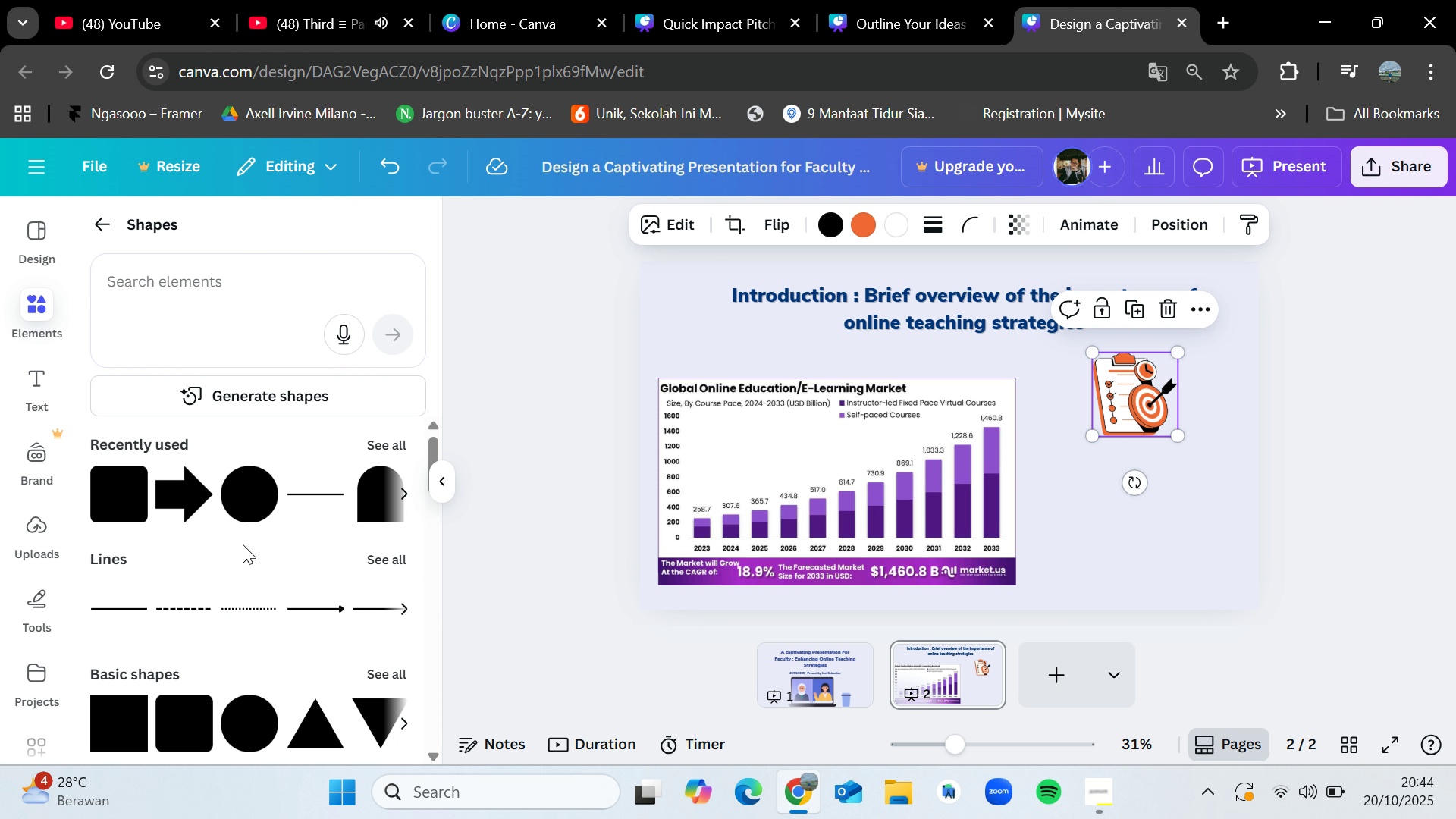 
left_click_drag(start_coordinate=[115, 504], to_coordinate=[1109, 462])
 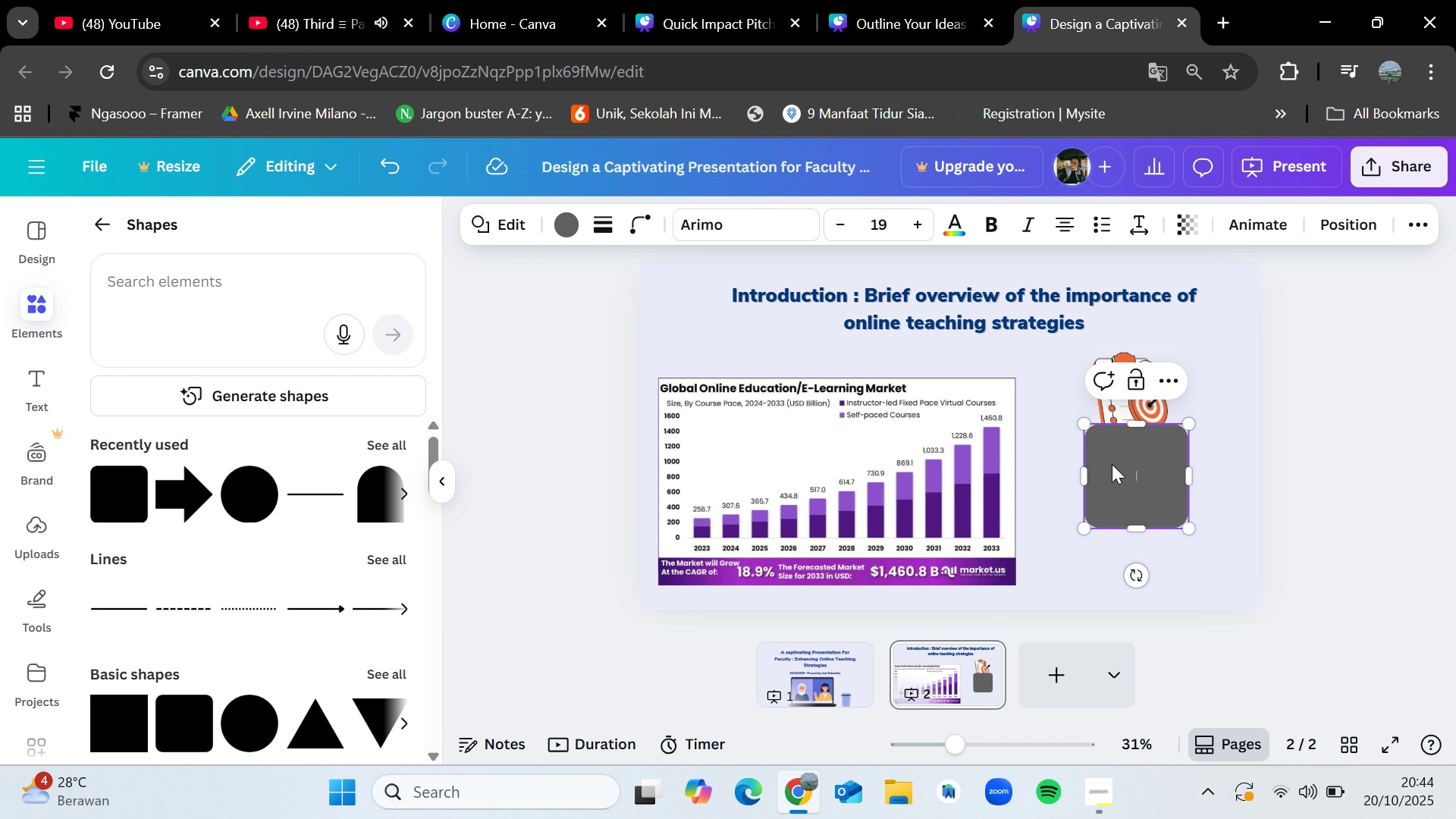 
left_click_drag(start_coordinate=[1113, 466], to_coordinate=[1086, 447])
 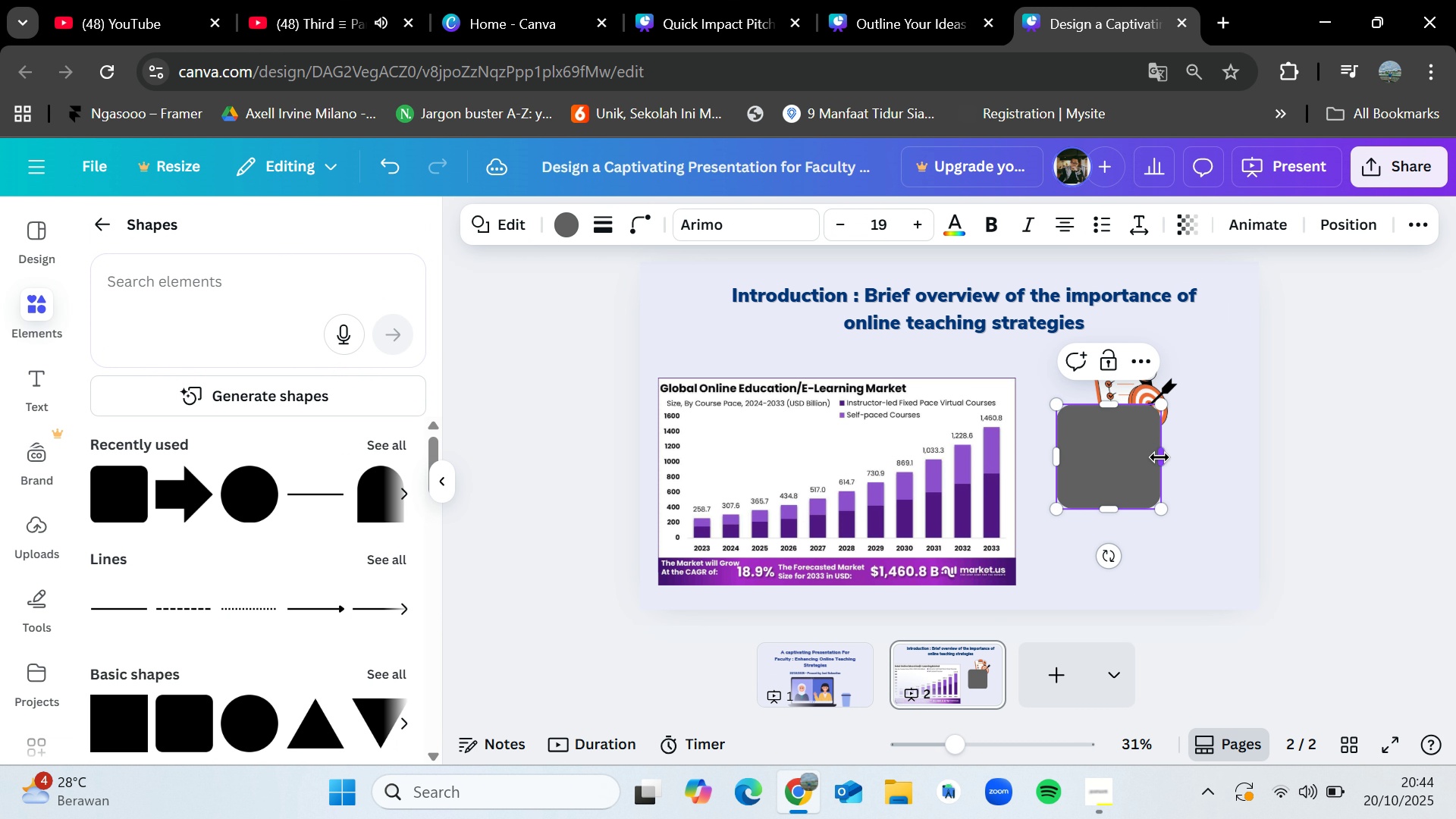 
left_click_drag(start_coordinate=[1159, 457], to_coordinate=[1222, 457])
 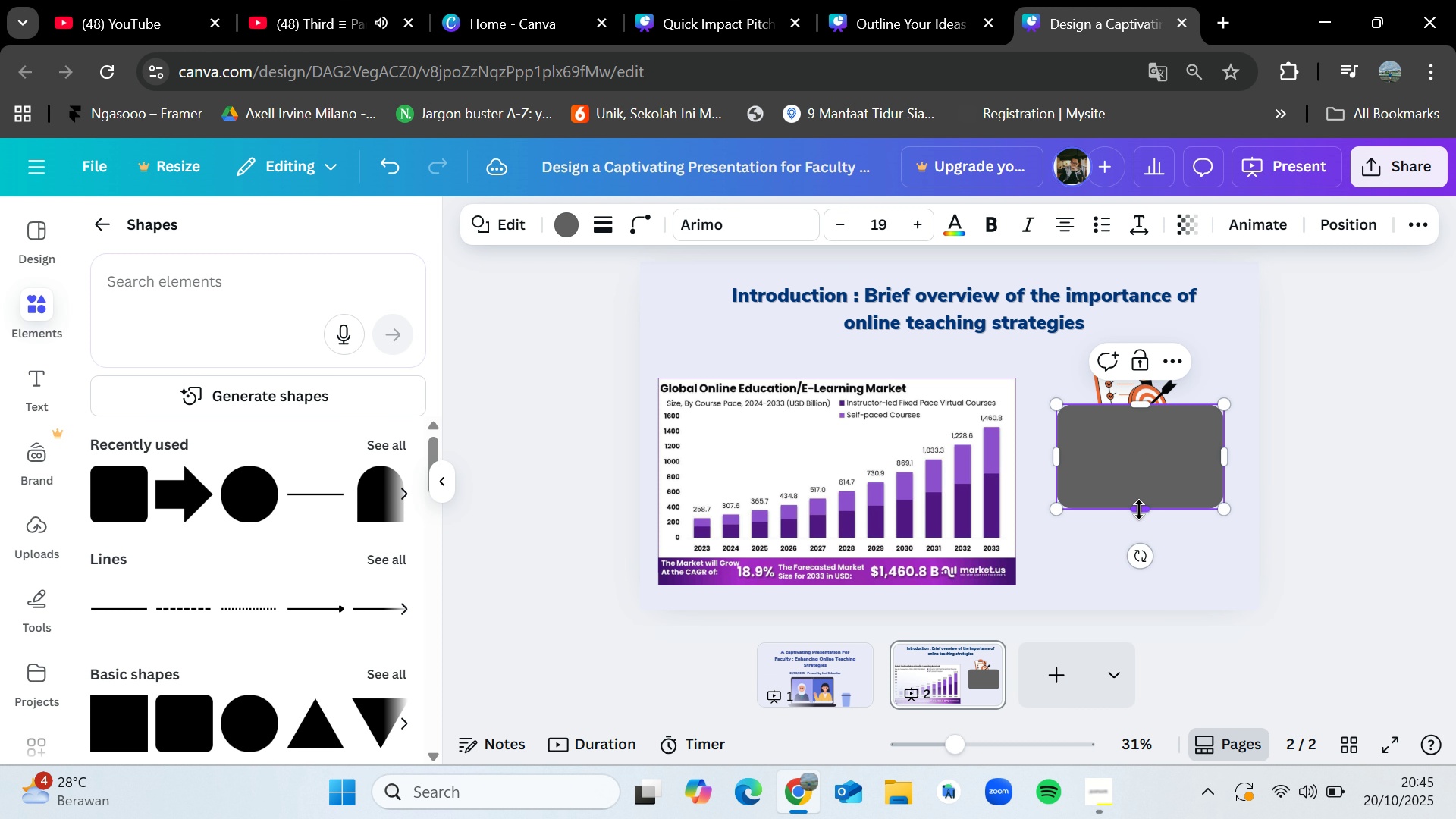 
left_click_drag(start_coordinate=[1139, 510], to_coordinate=[1143, 596])
 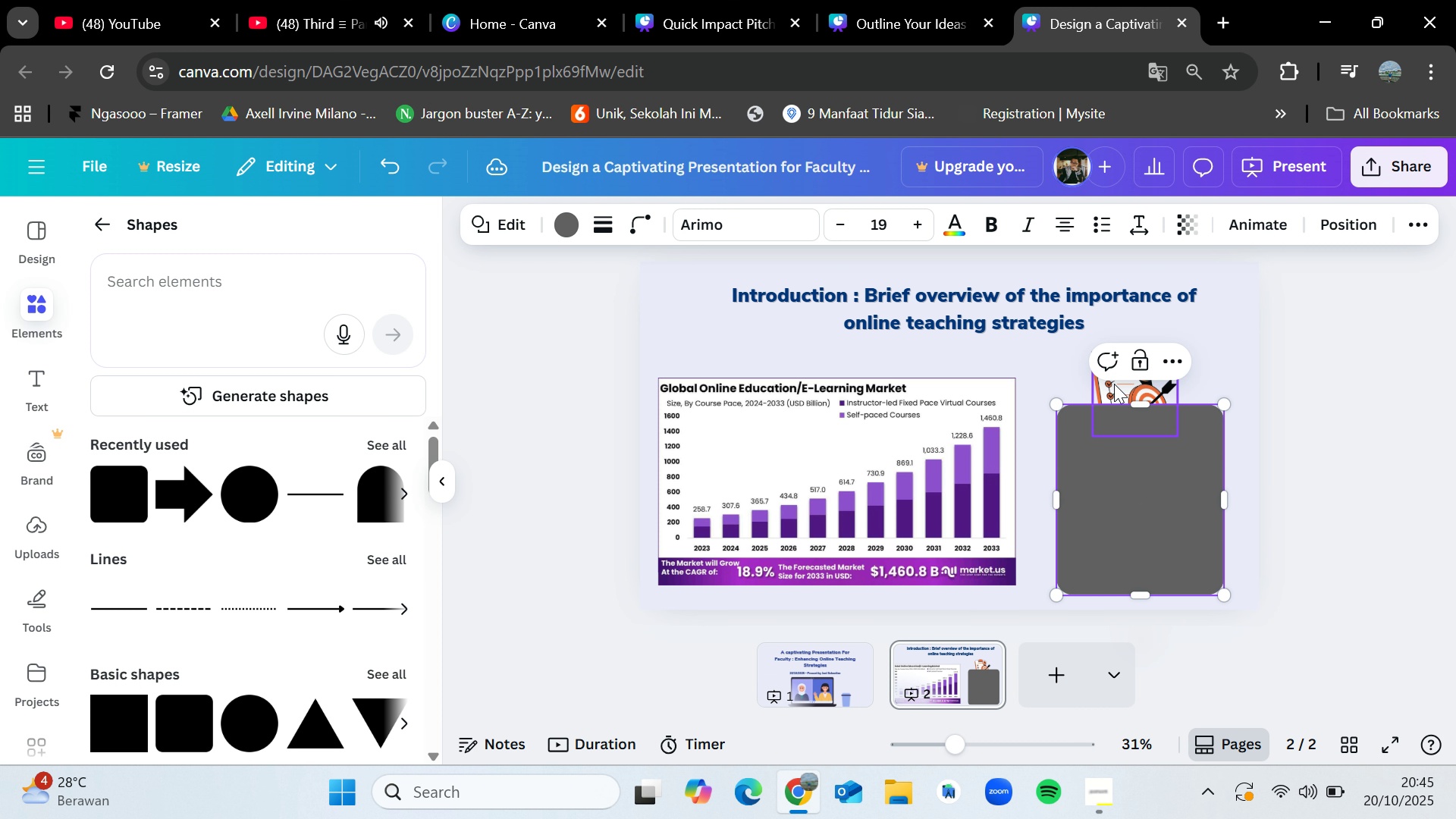 
left_click_drag(start_coordinate=[1114, 384], to_coordinate=[1097, 366])
 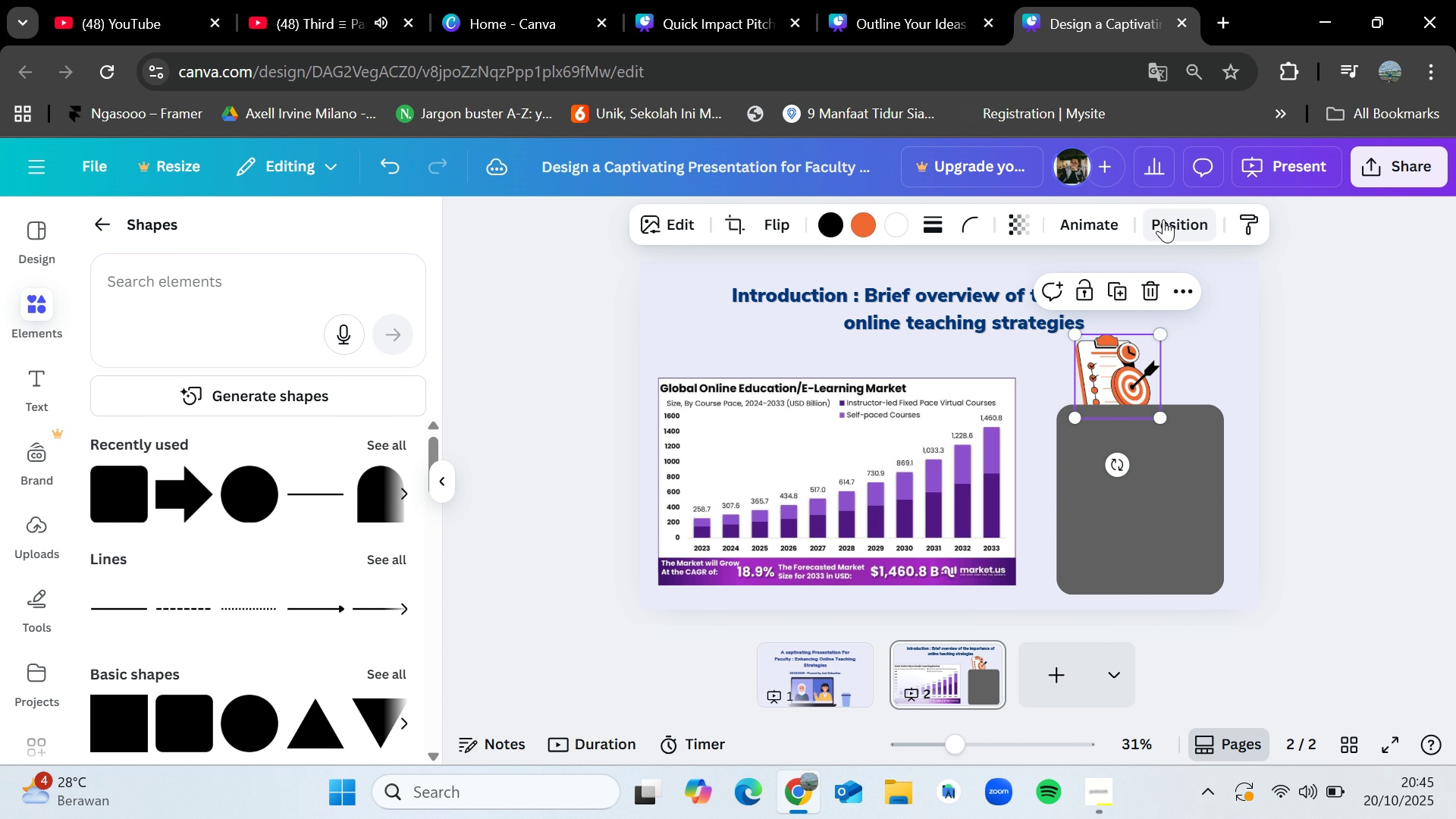 
left_click([1163, 219])
 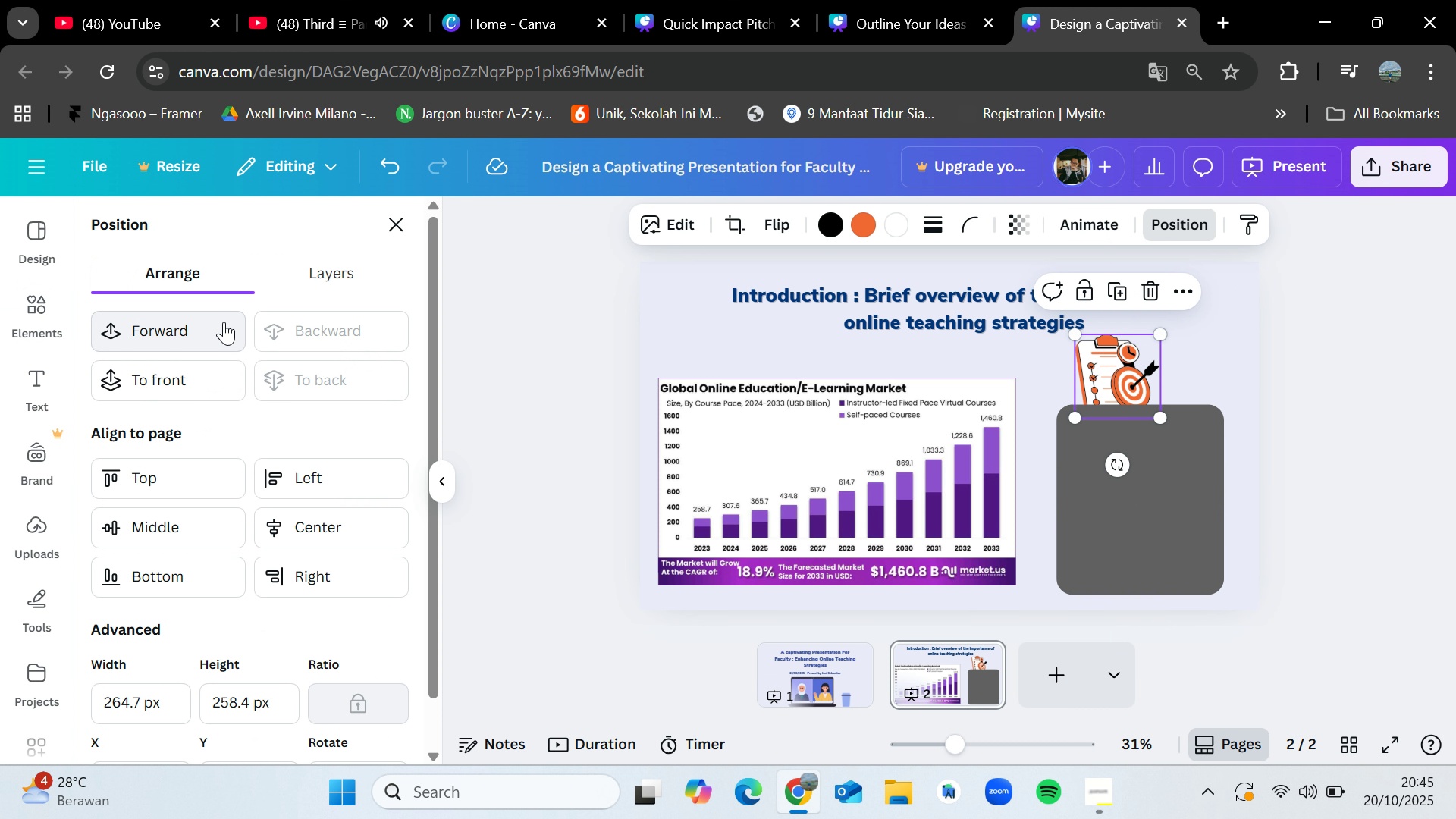 
left_click([224, 322])
 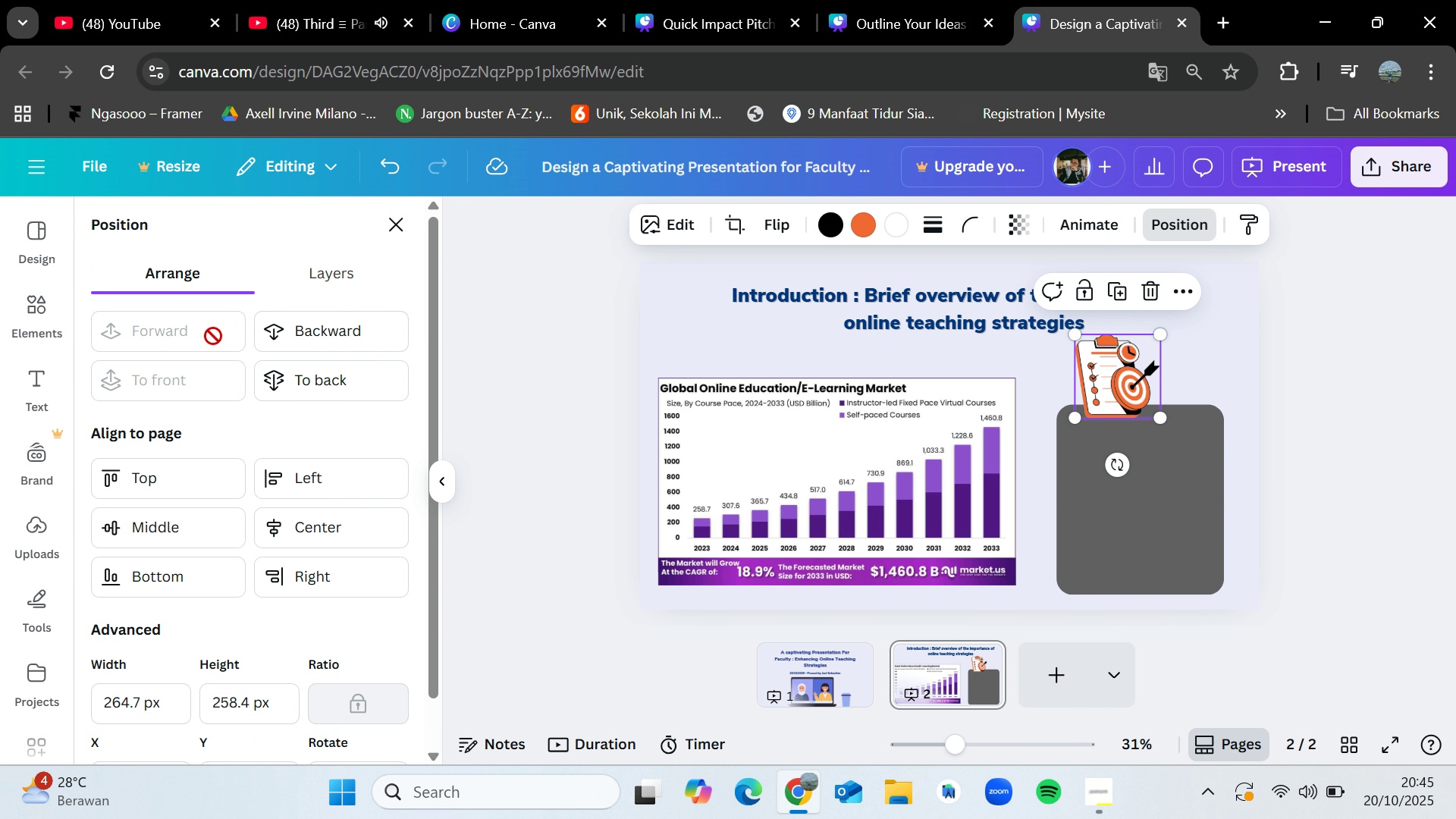 
left_click([209, 336])
 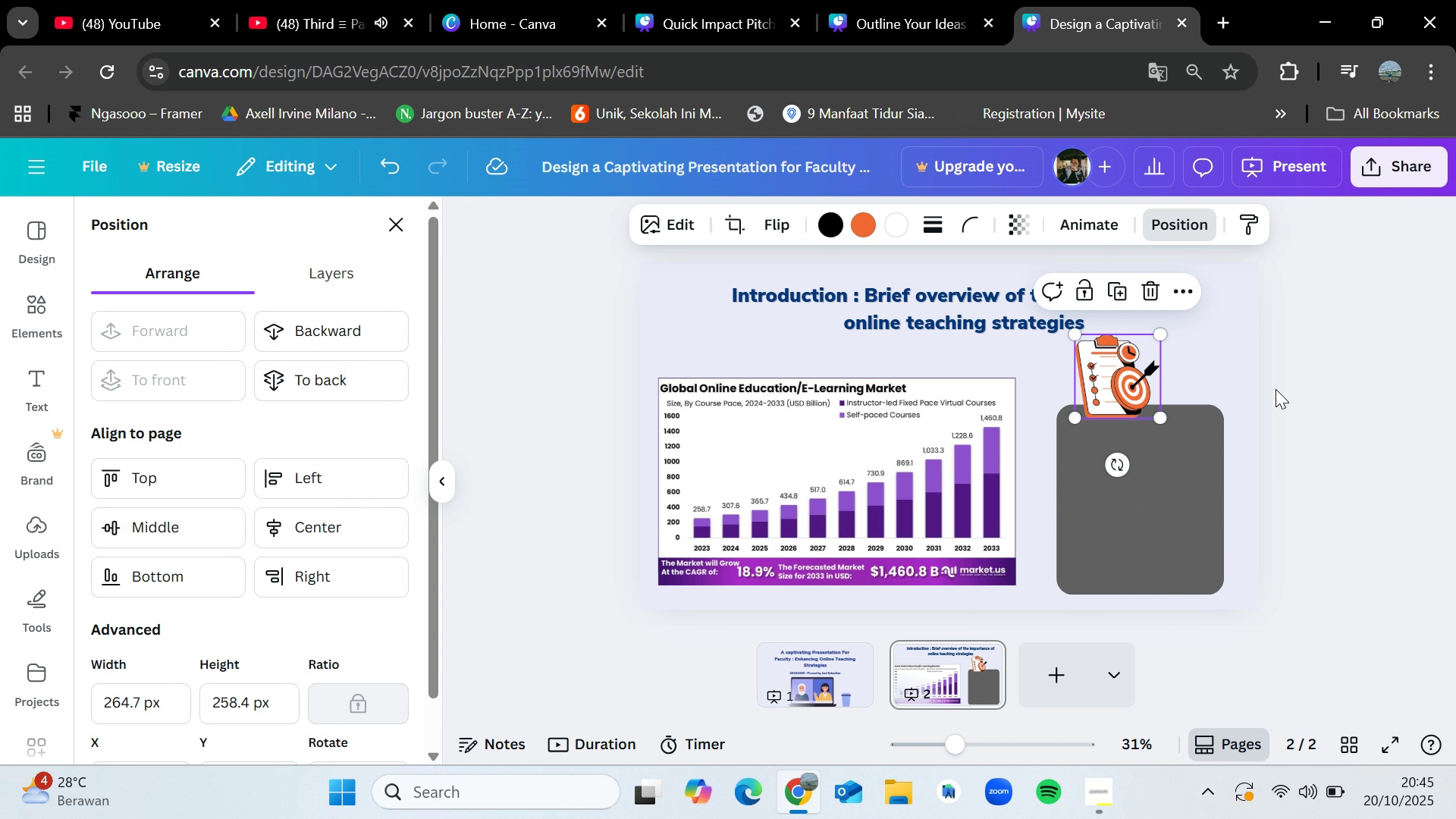 
left_click([1276, 389])
 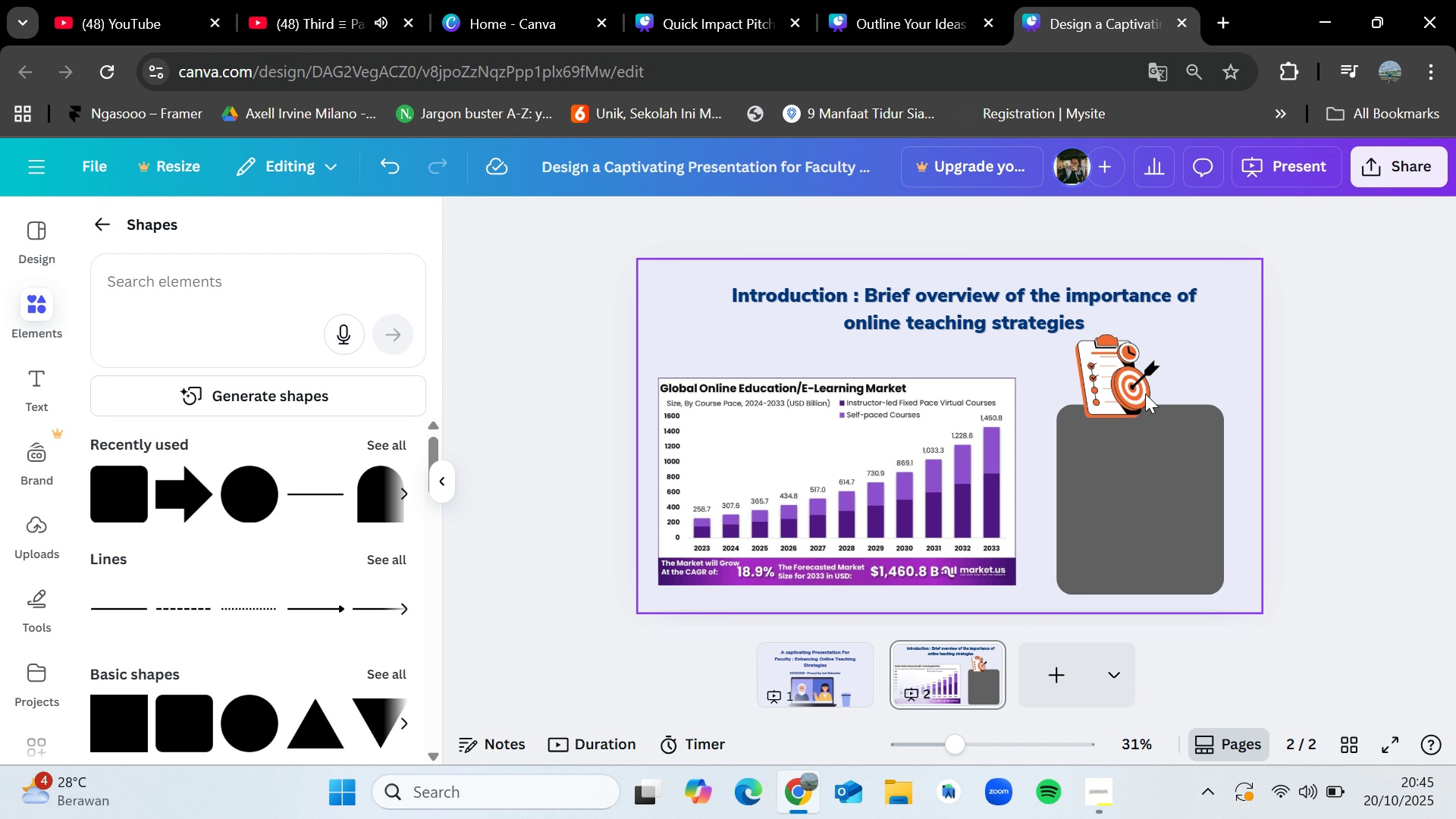 
left_click_drag(start_coordinate=[1122, 378], to_coordinate=[1139, 384])
 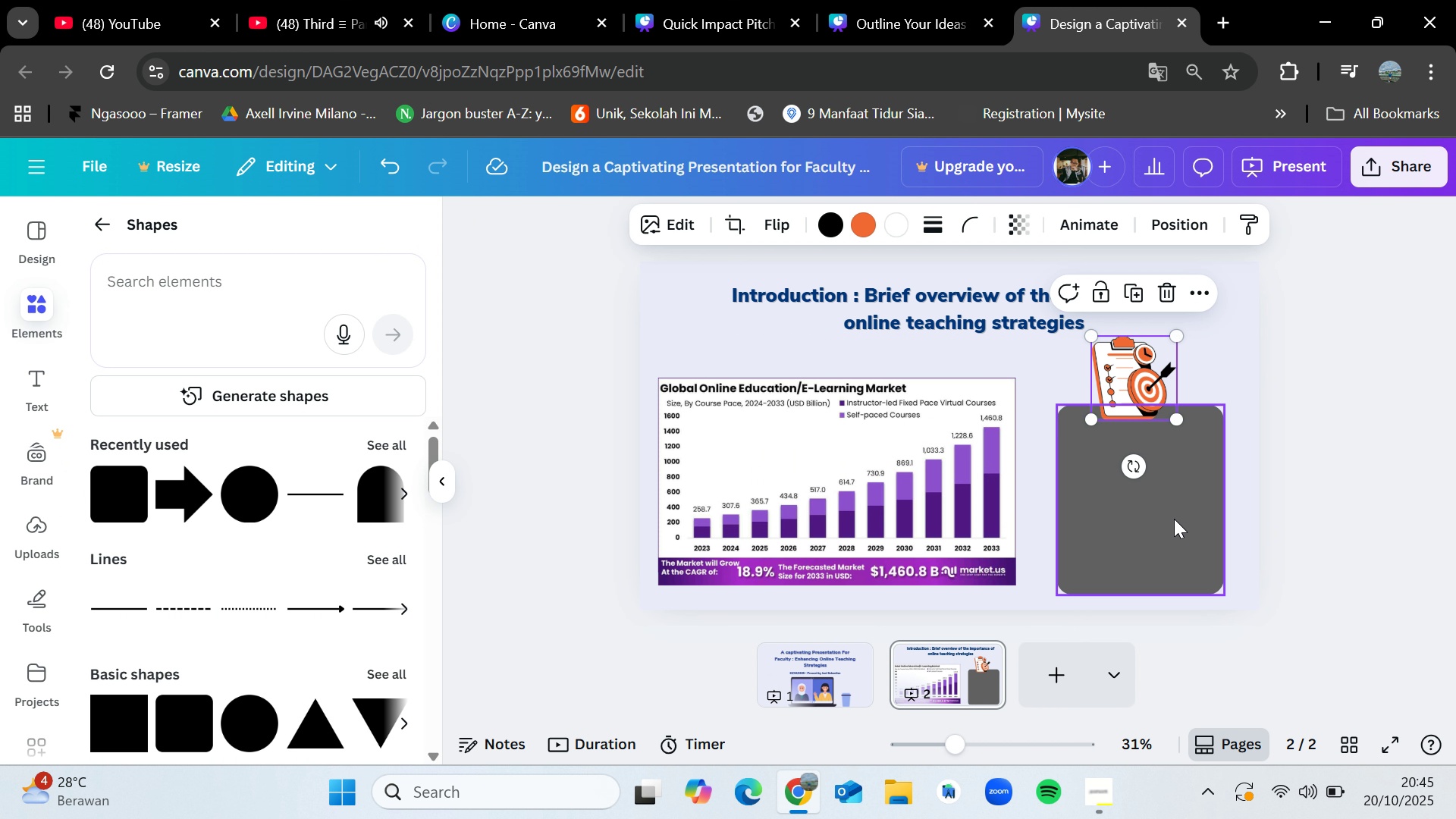 
left_click_drag(start_coordinate=[1169, 524], to_coordinate=[1172, 507])
 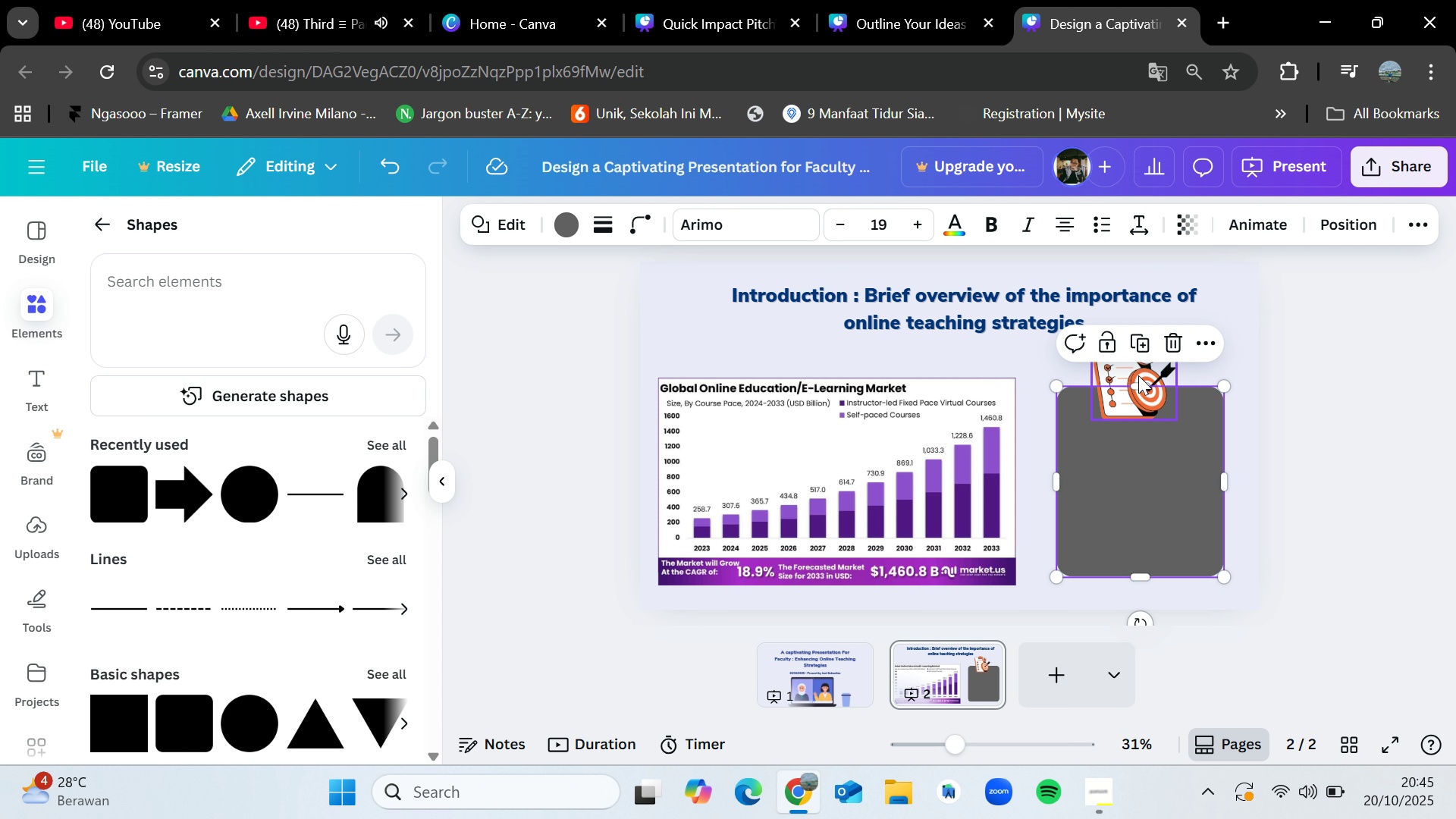 
left_click_drag(start_coordinate=[1138, 375], to_coordinate=[1150, 367])
 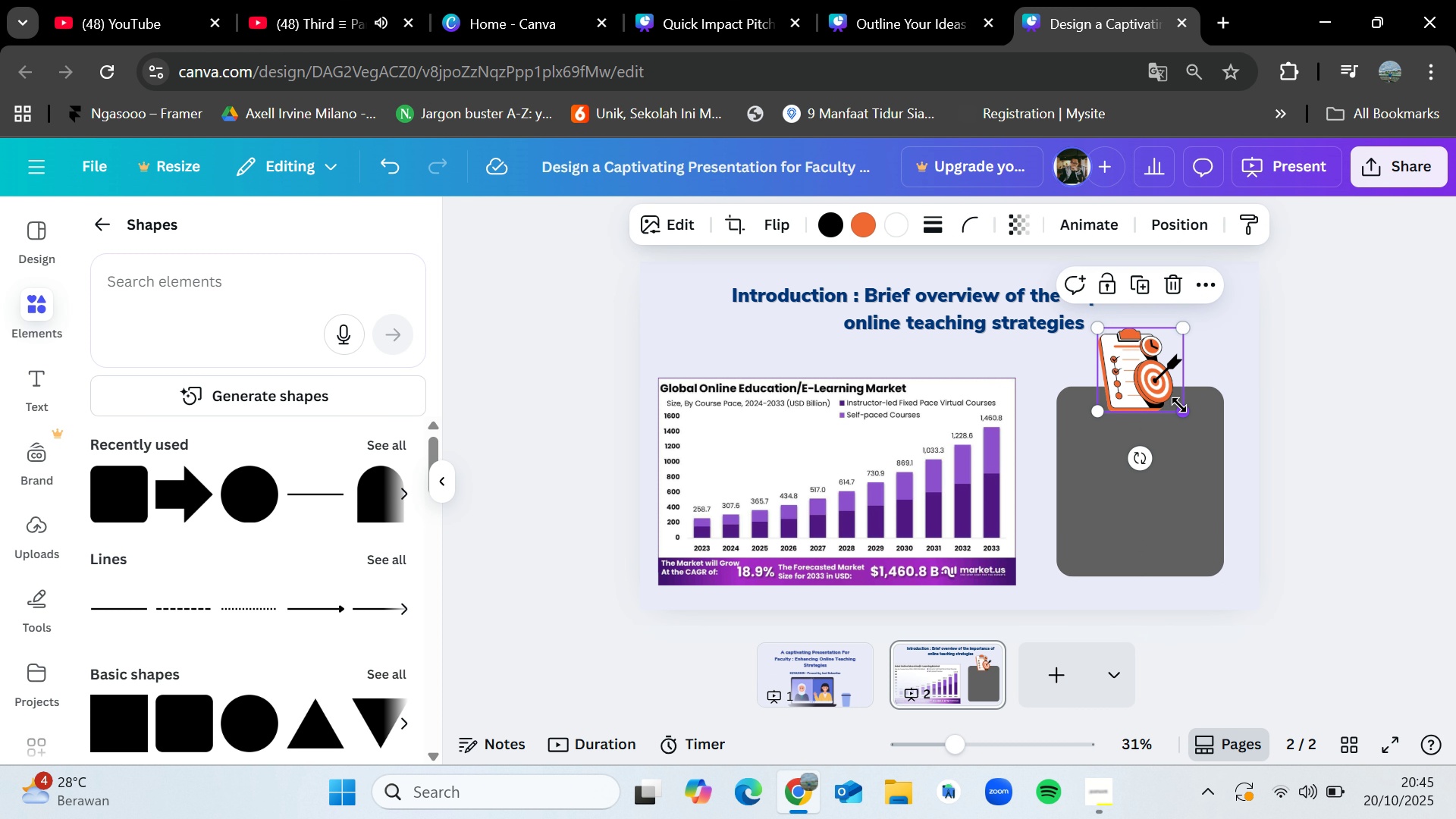 
left_click_drag(start_coordinate=[1185, 411], to_coordinate=[1168, 394])
 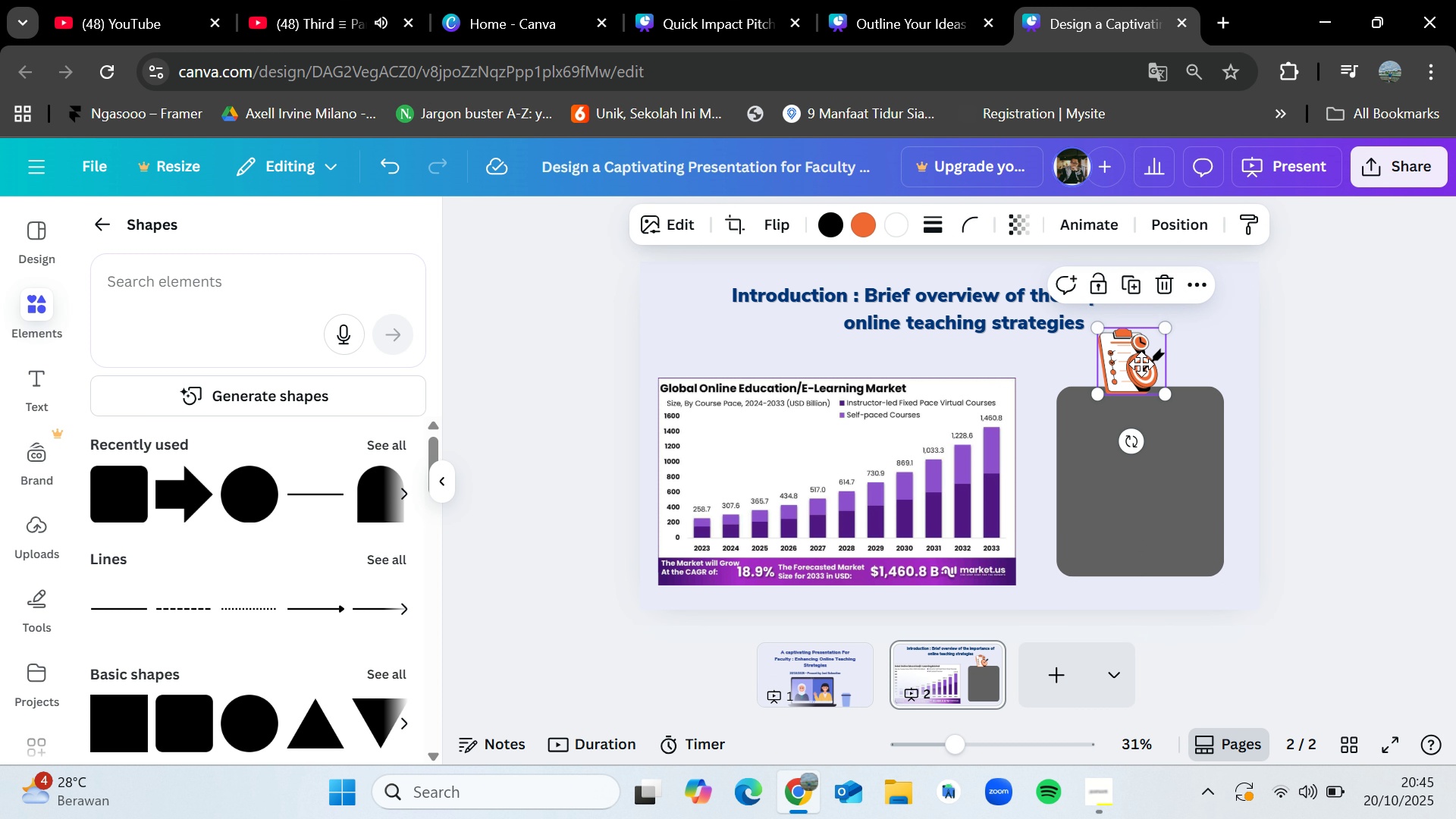 
left_click_drag(start_coordinate=[1138, 356], to_coordinate=[1145, 369])
 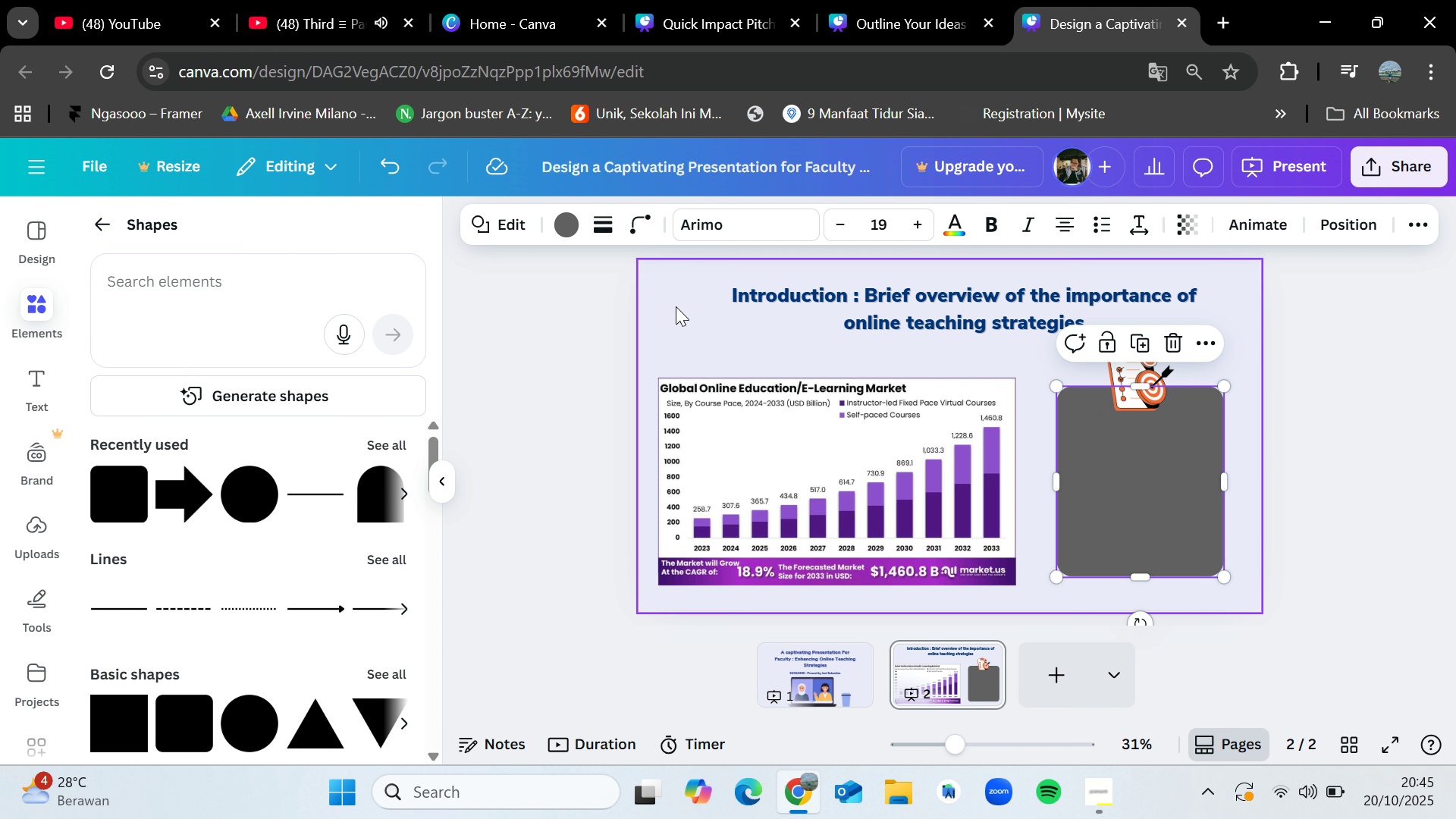 
left_click([567, 231])
 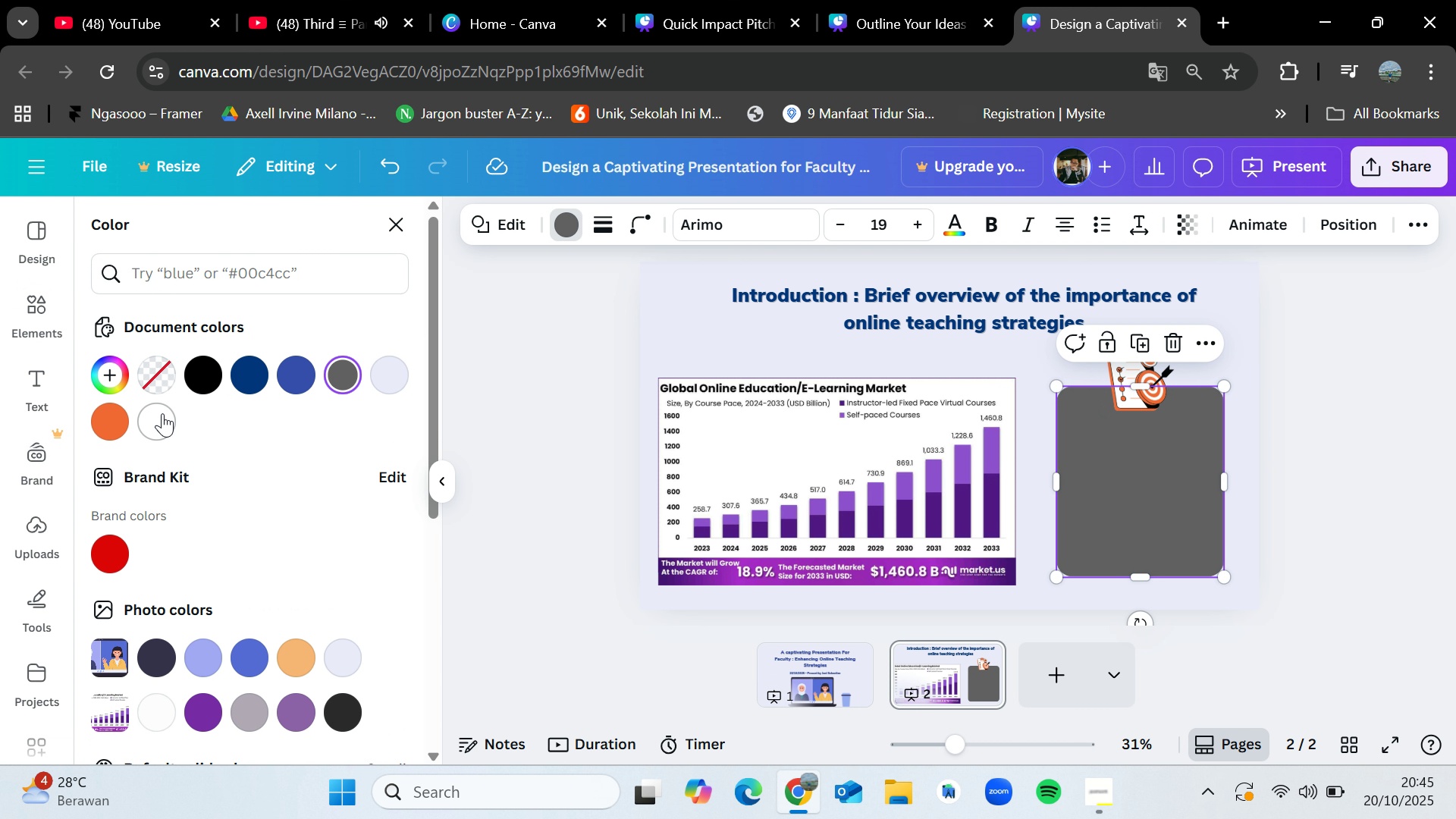 
left_click([163, 416])
 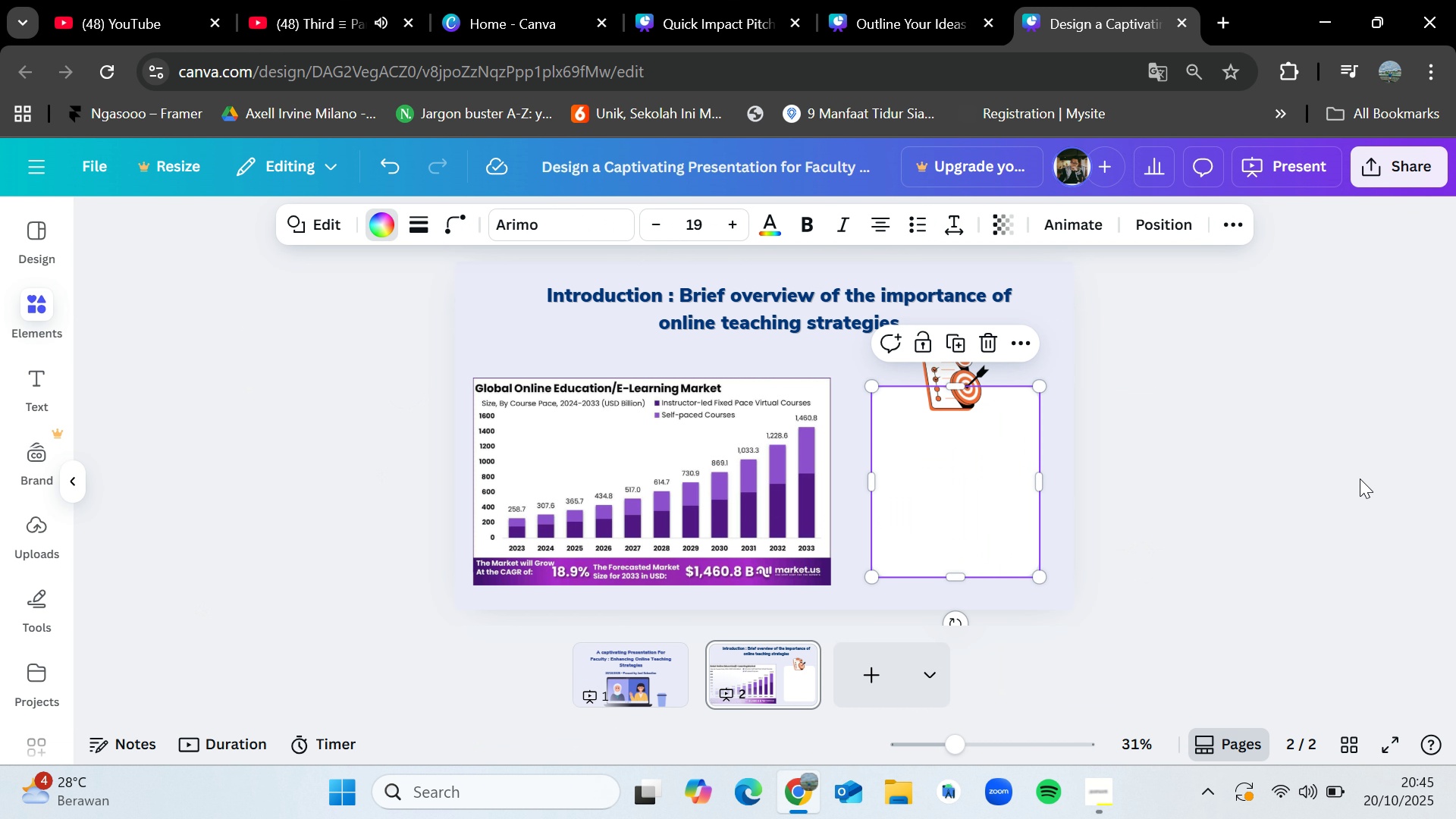 
double_click([1360, 479])
 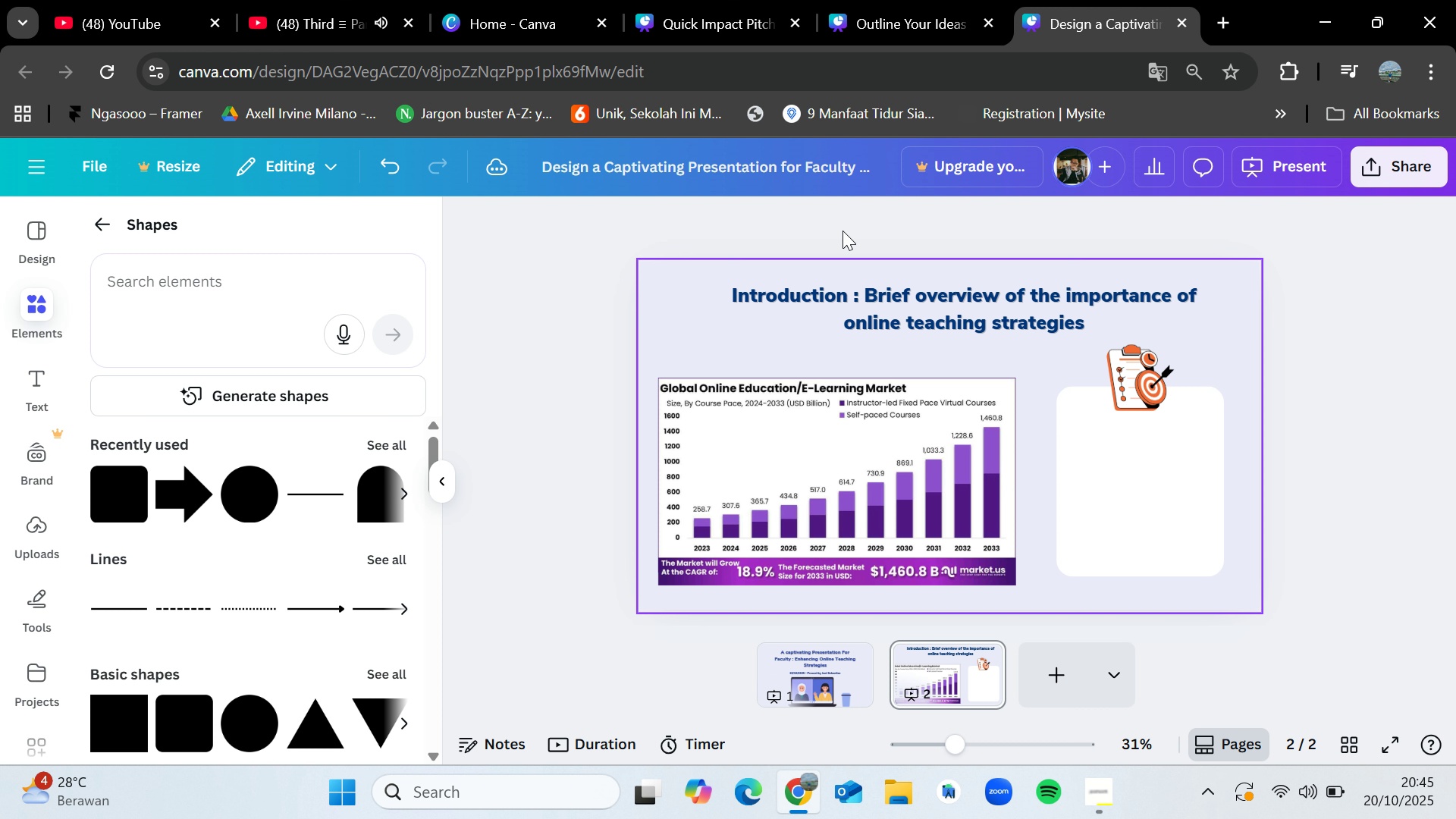 
left_click([743, 0])
 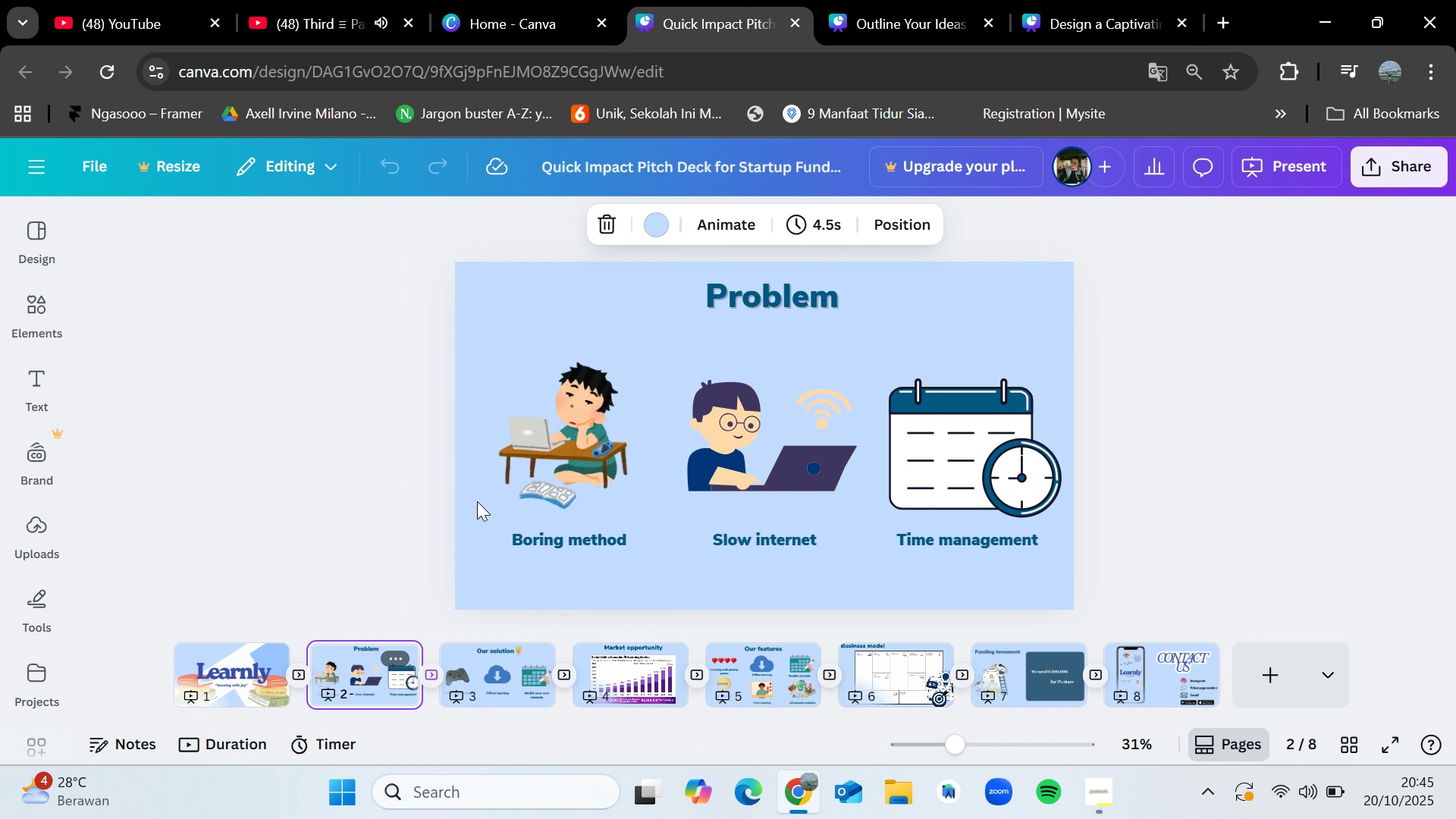 
left_click([535, 544])
 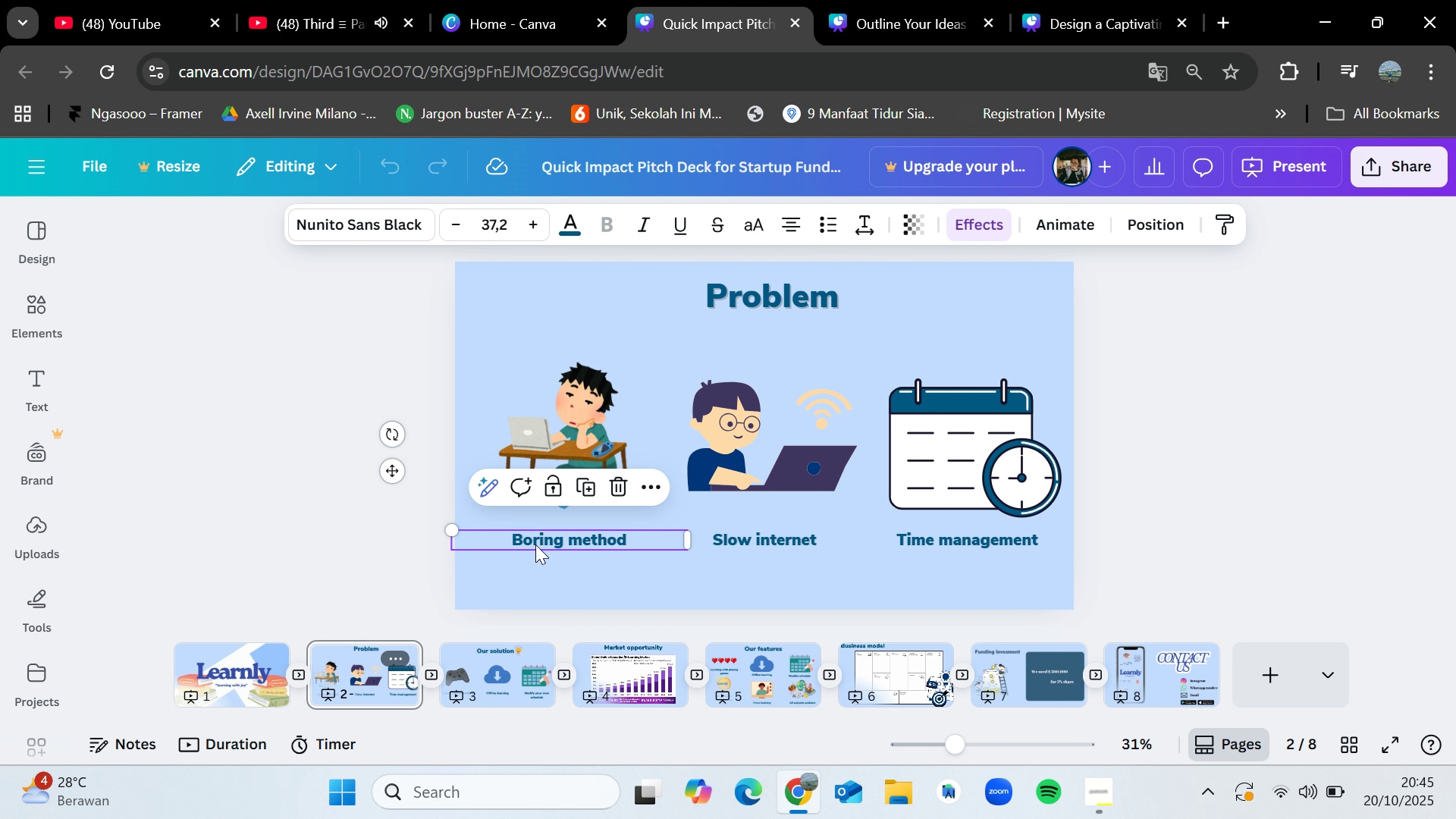 
key(Control+C)
 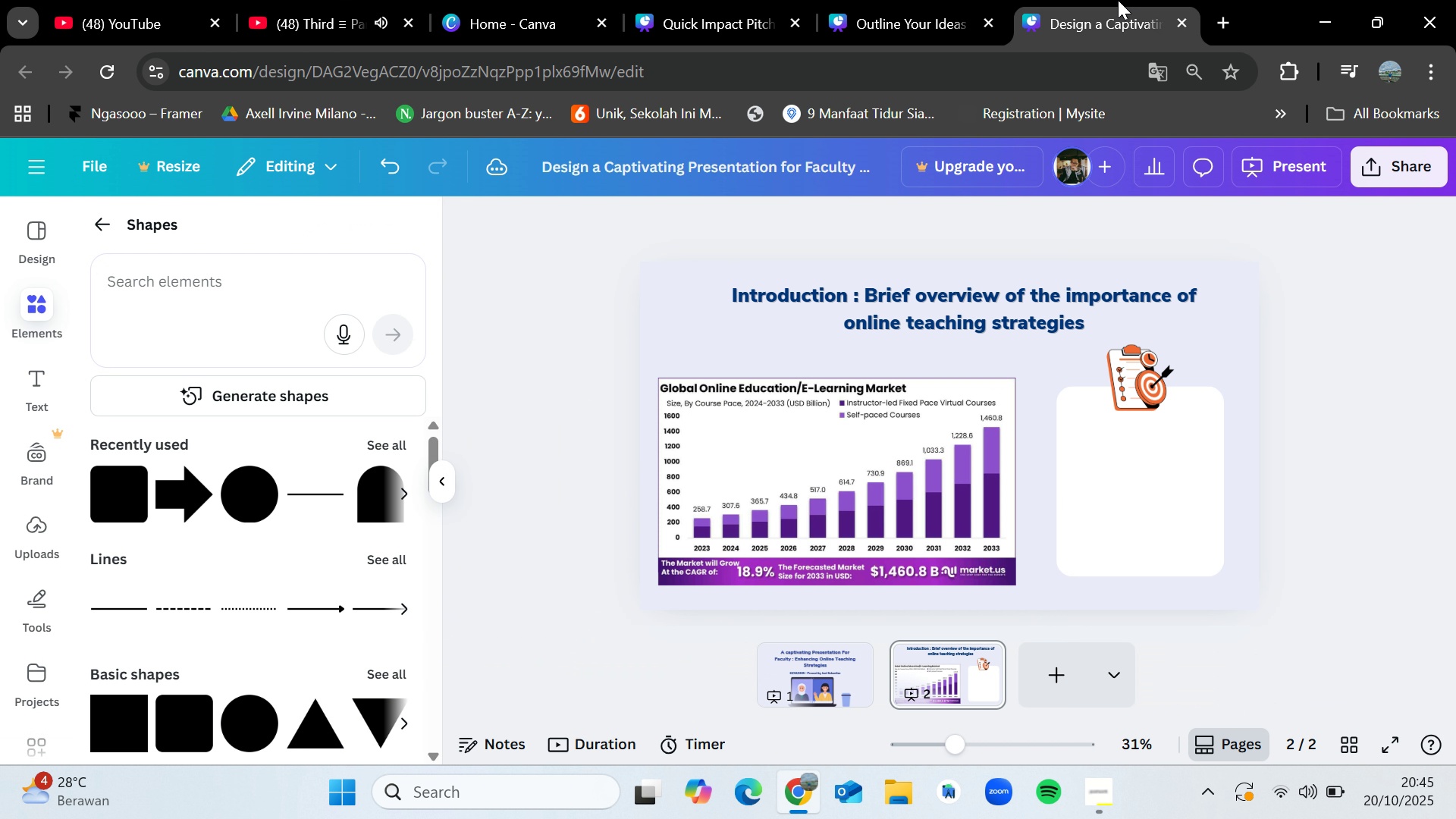 
left_click([1118, 0])
 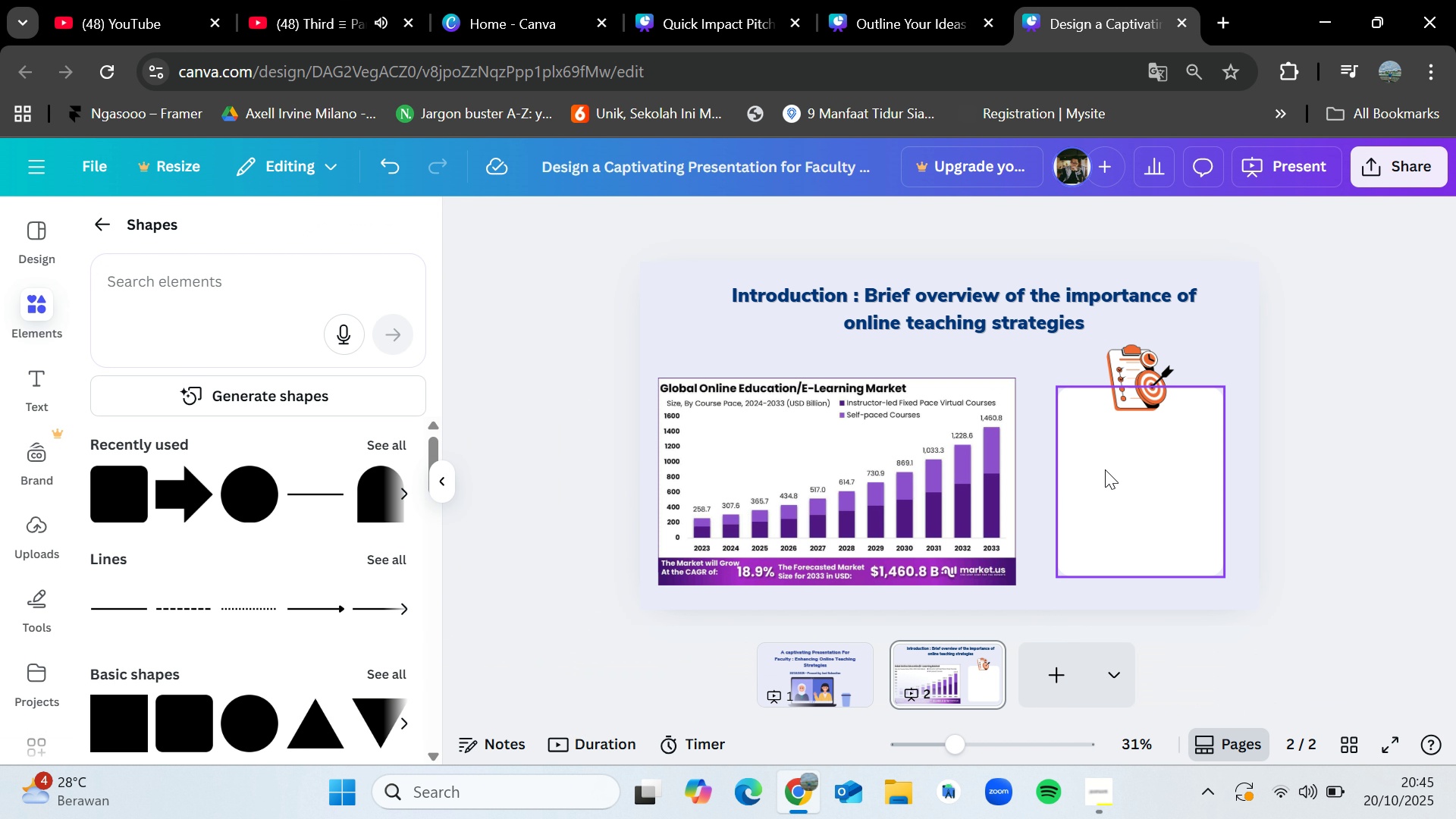 
key(Control+V)
 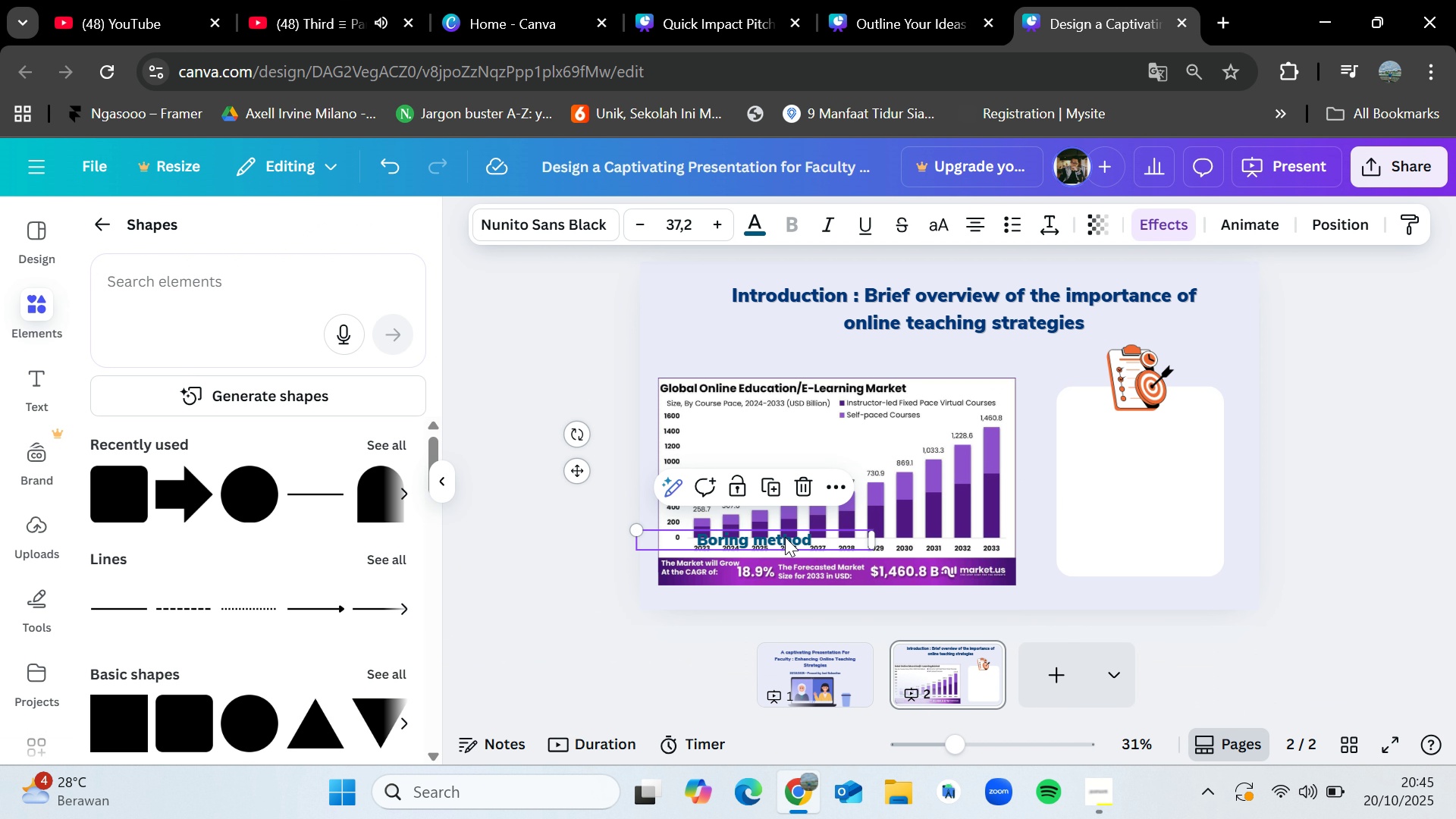 
left_click_drag(start_coordinate=[783, 538], to_coordinate=[1155, 444])
 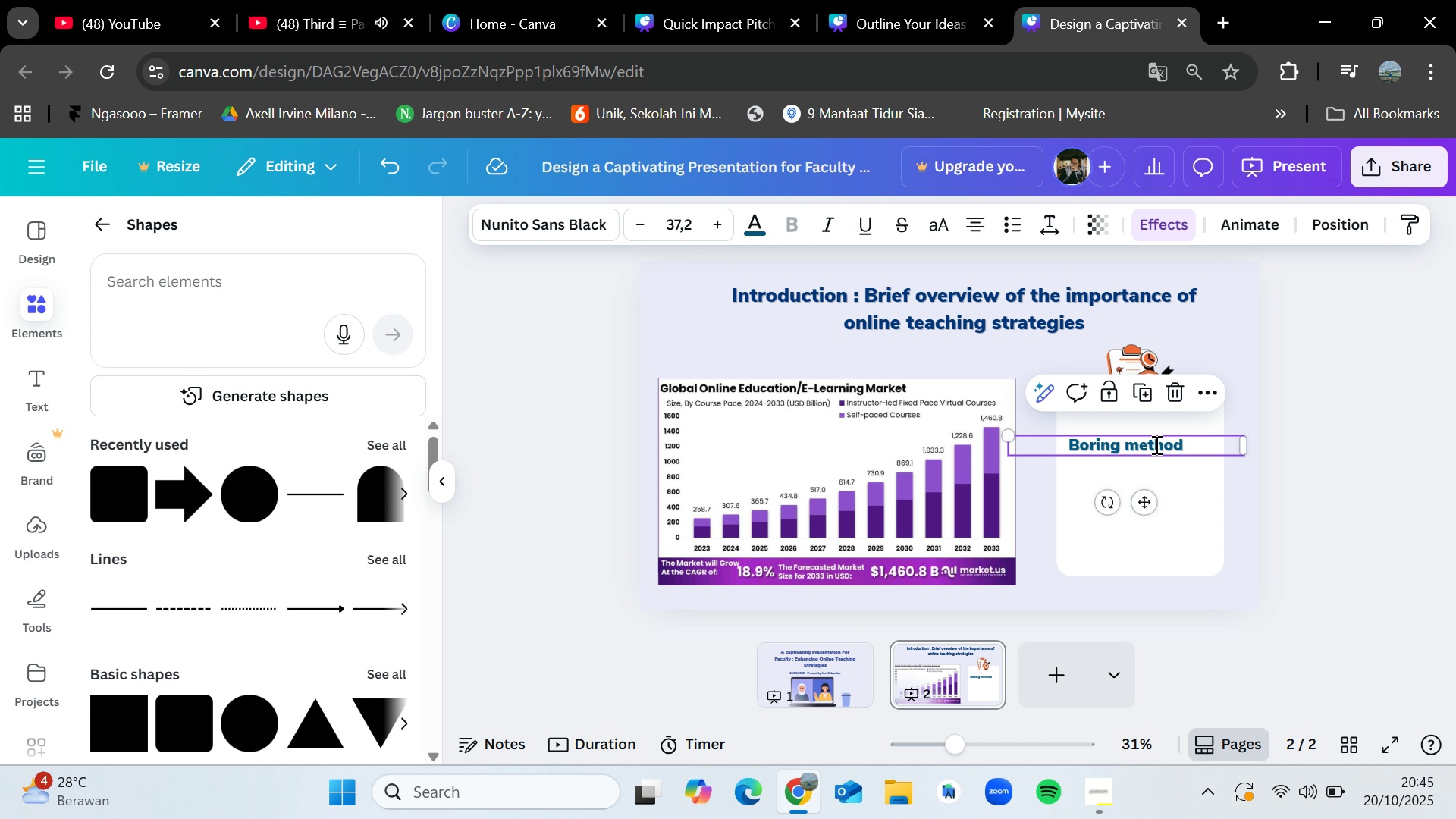 
wait(6.52)
 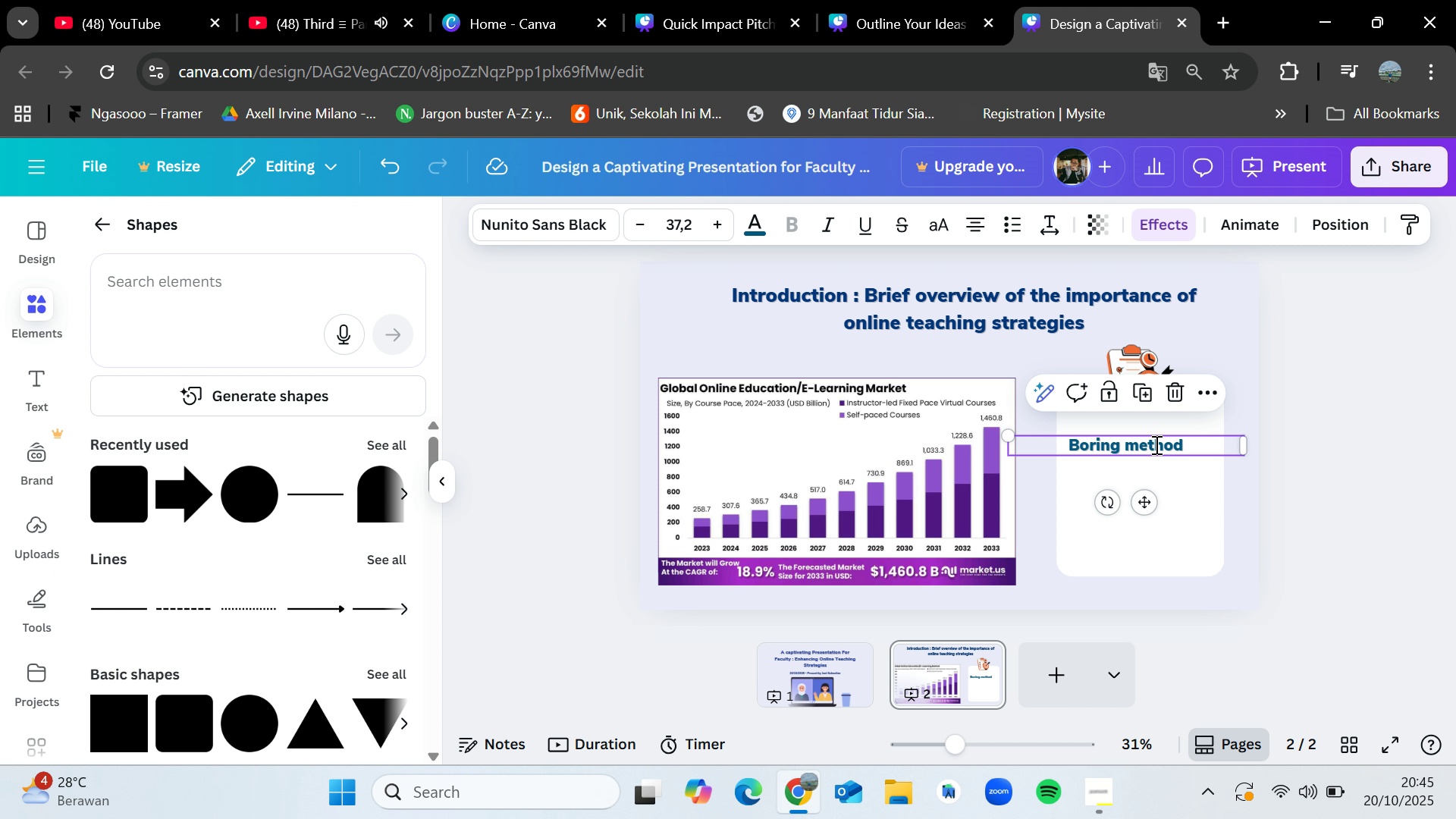 
double_click([1155, 444])
 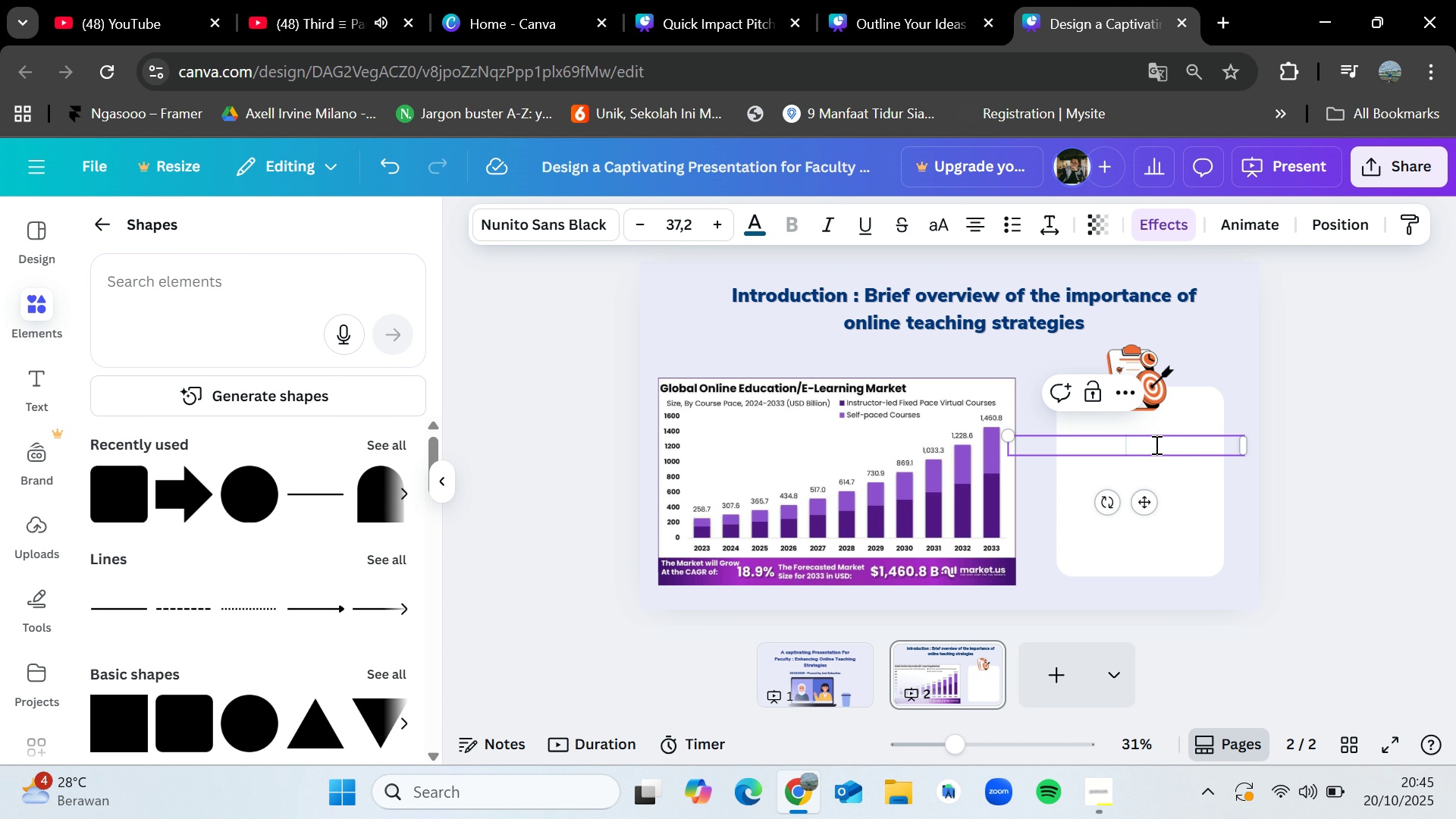 
key(Backspace)
type(To equip faculty with acto)
key(Backspace)
type(ionable strate)
key(Backspace)
type(egies)
 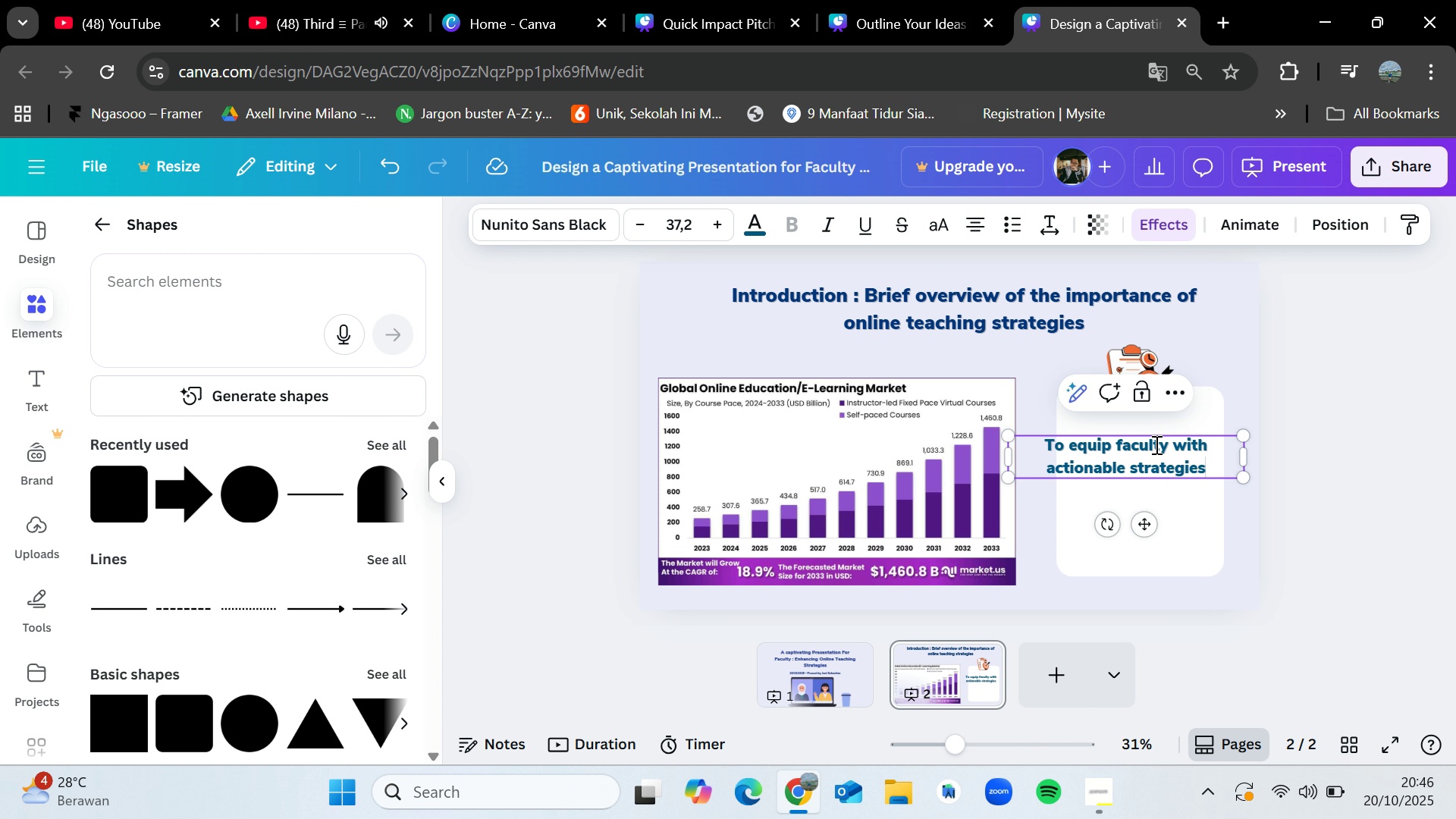 
type( and tools)
 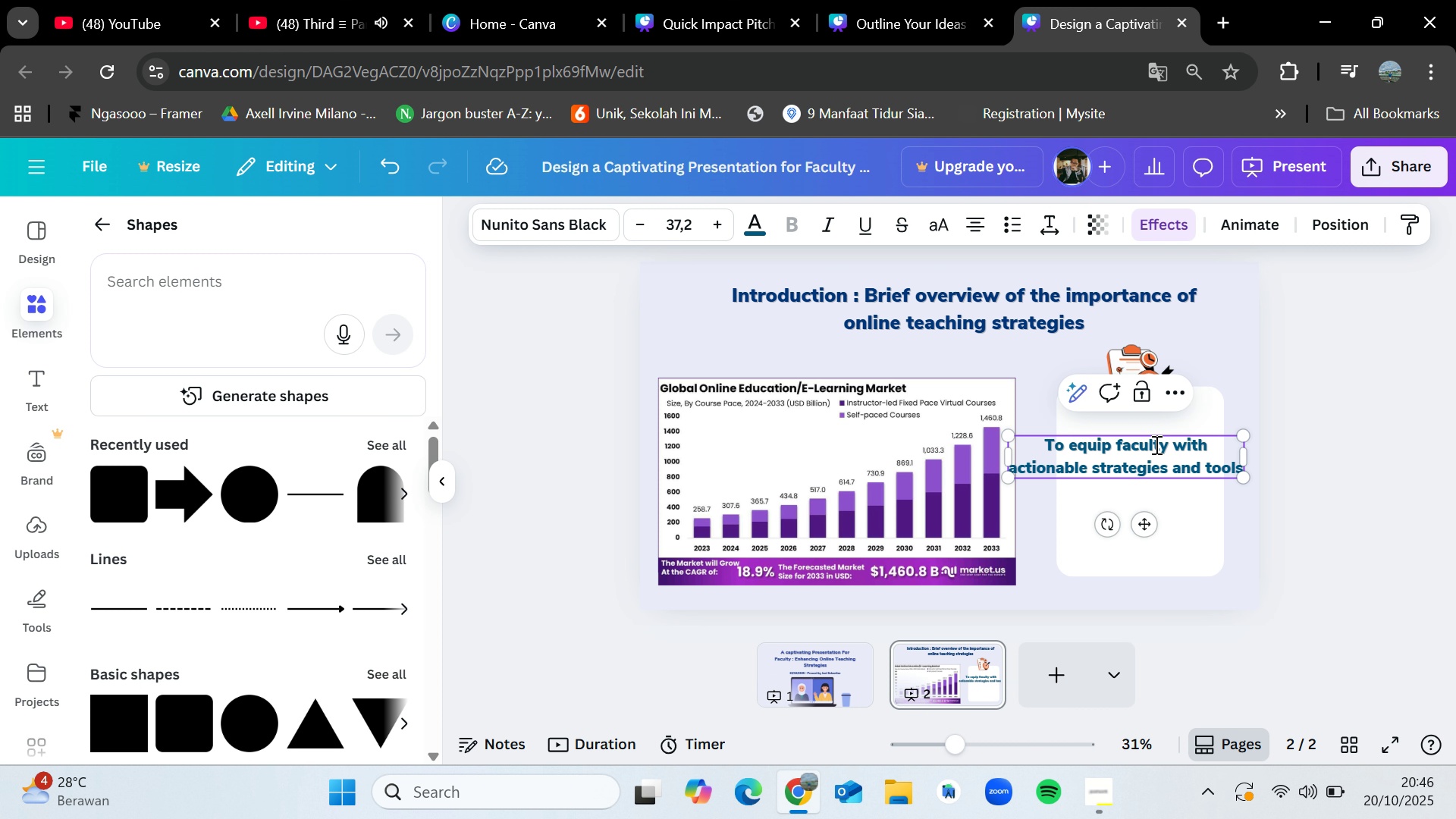 
wait(12.76)
 